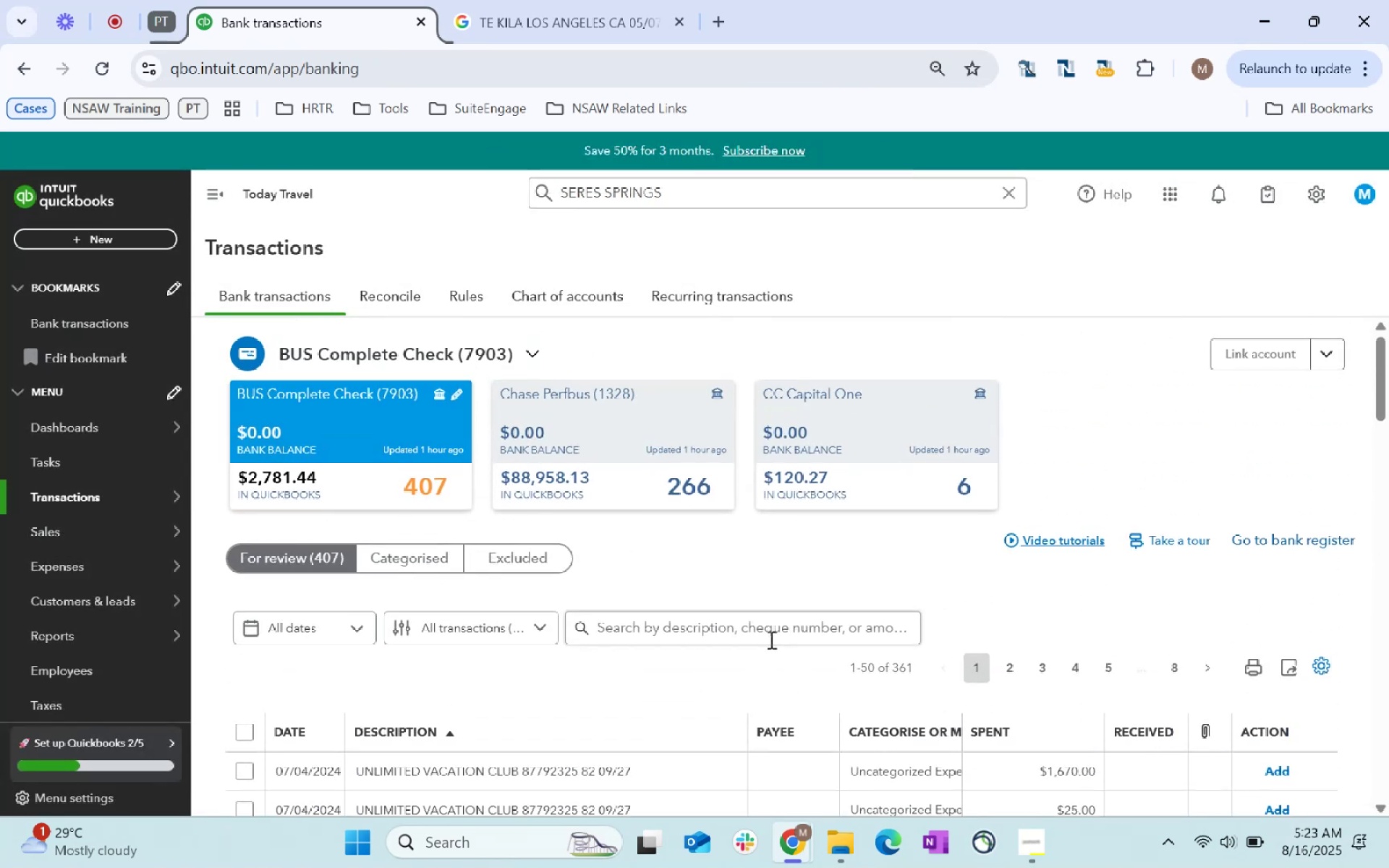 
key(Control+ControlLeft)
 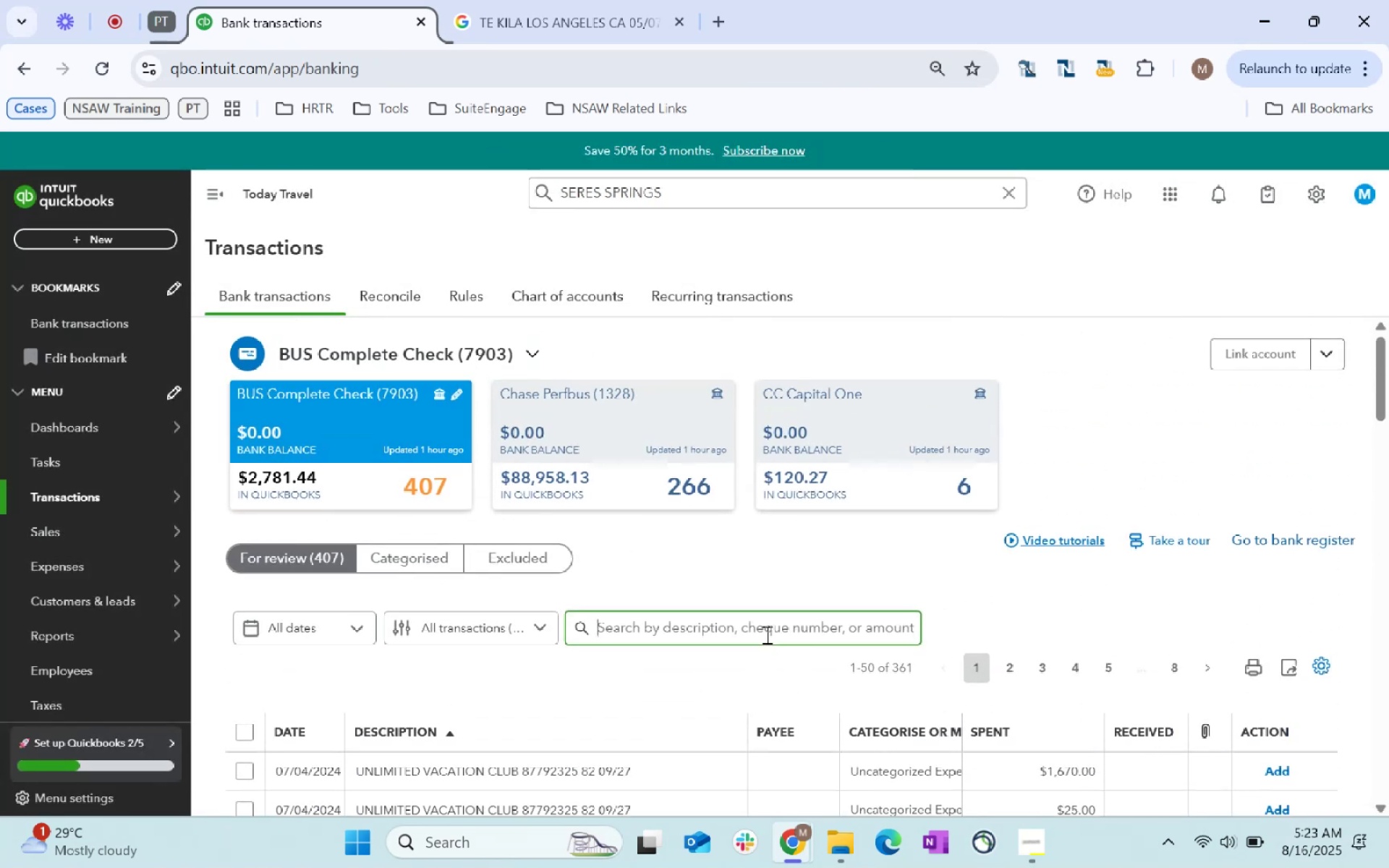 
key(Control+V)
 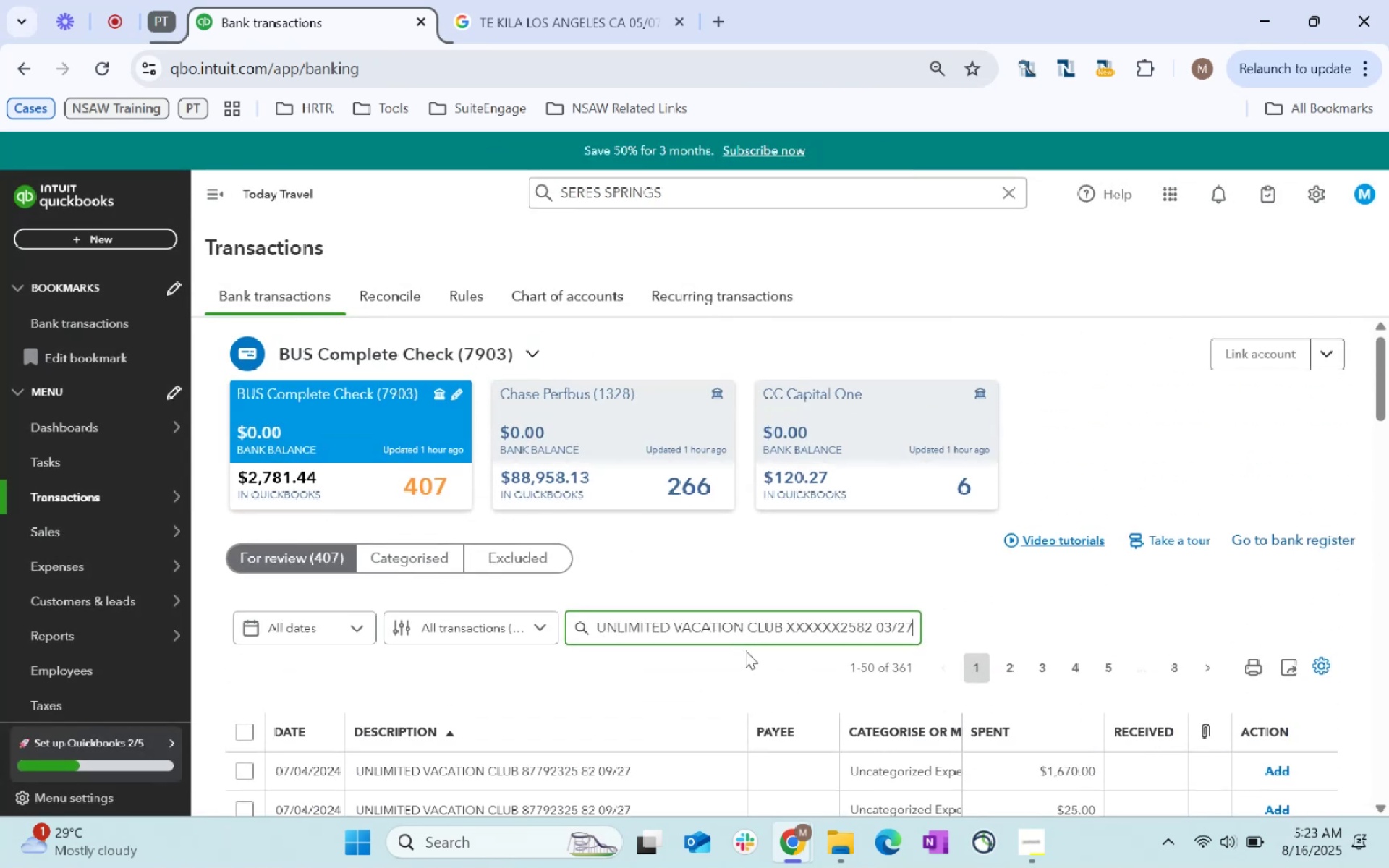 
key(Shift+ShiftRight)
 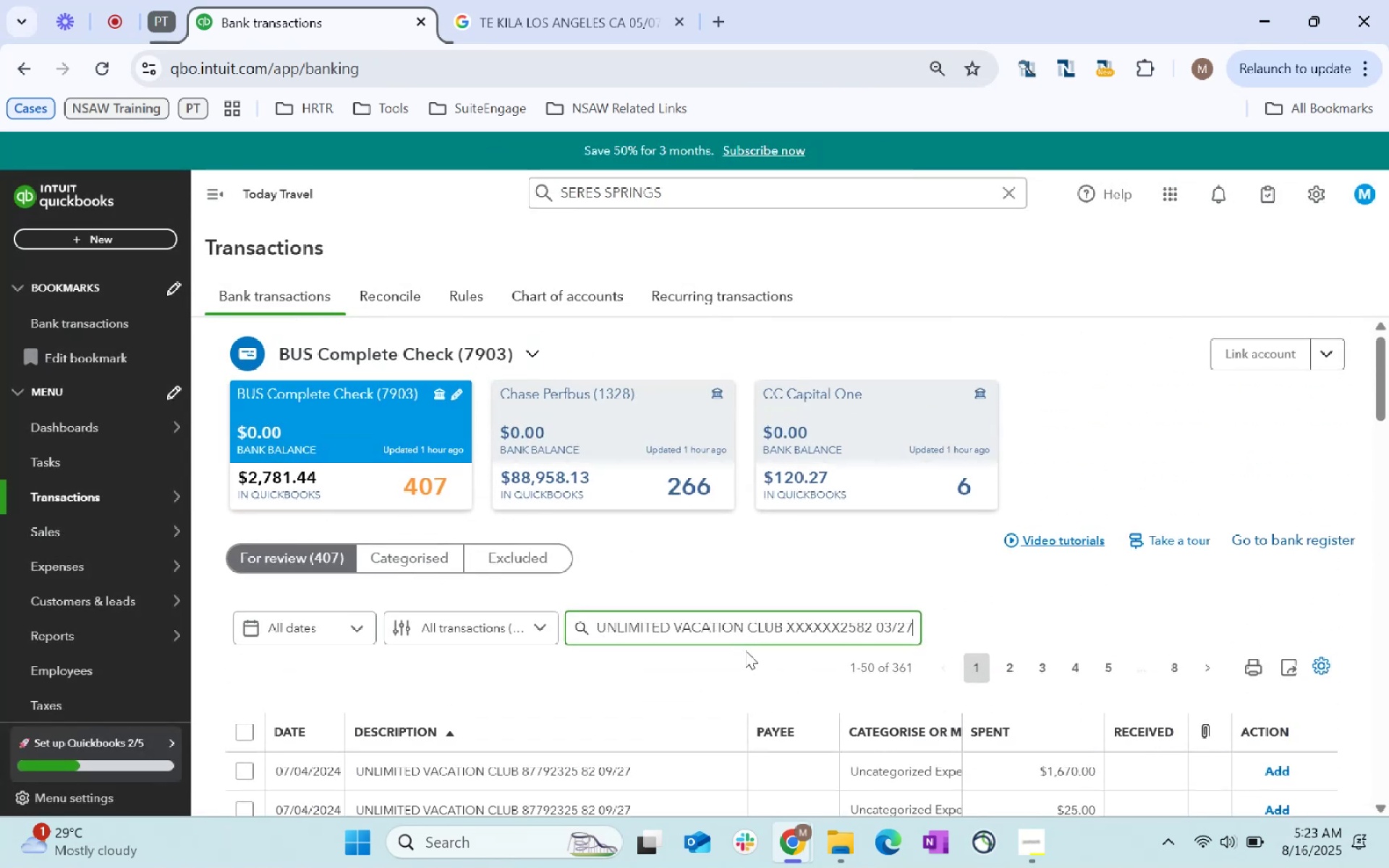 
key(Shift+Enter)
 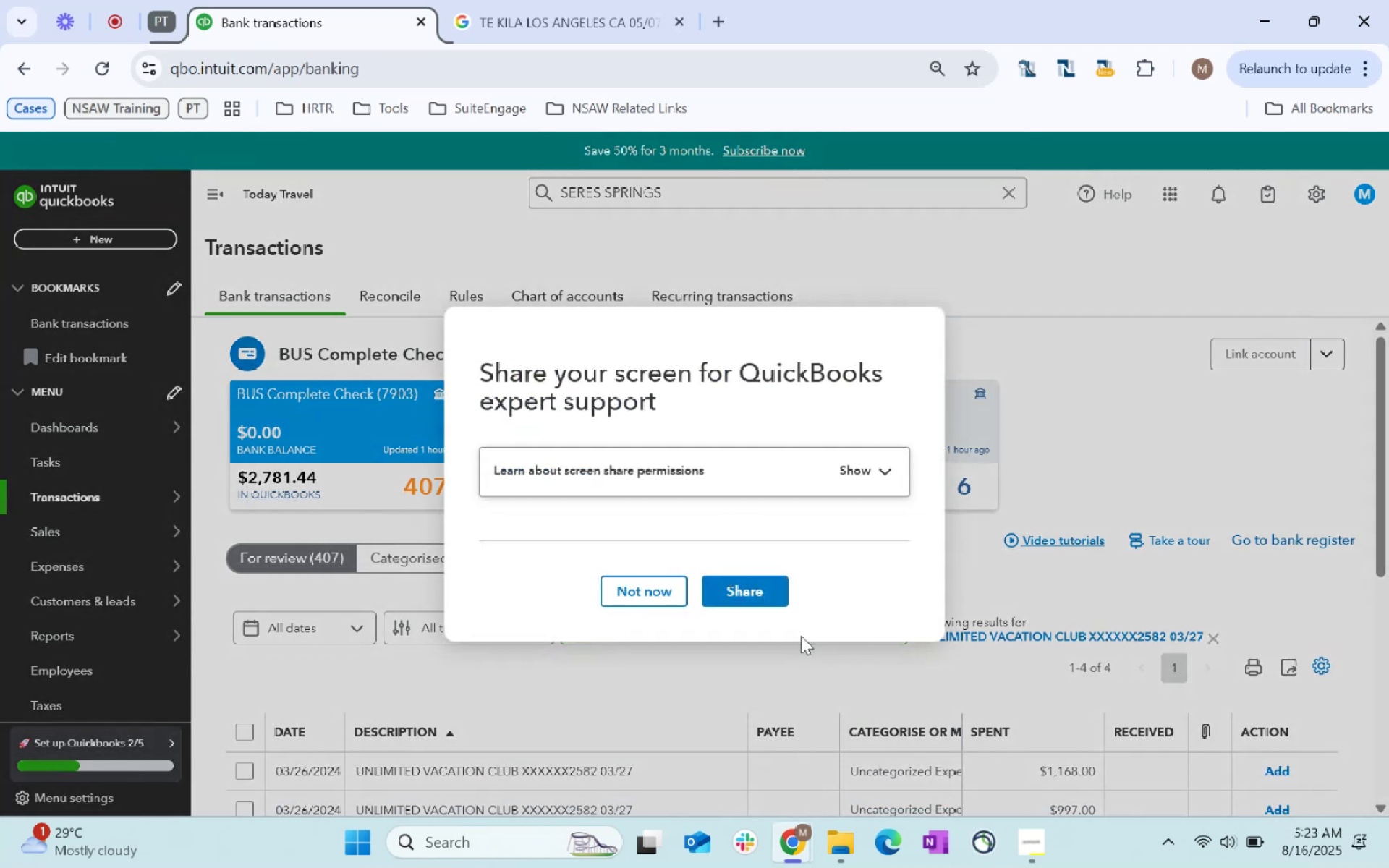 
left_click([653, 586])
 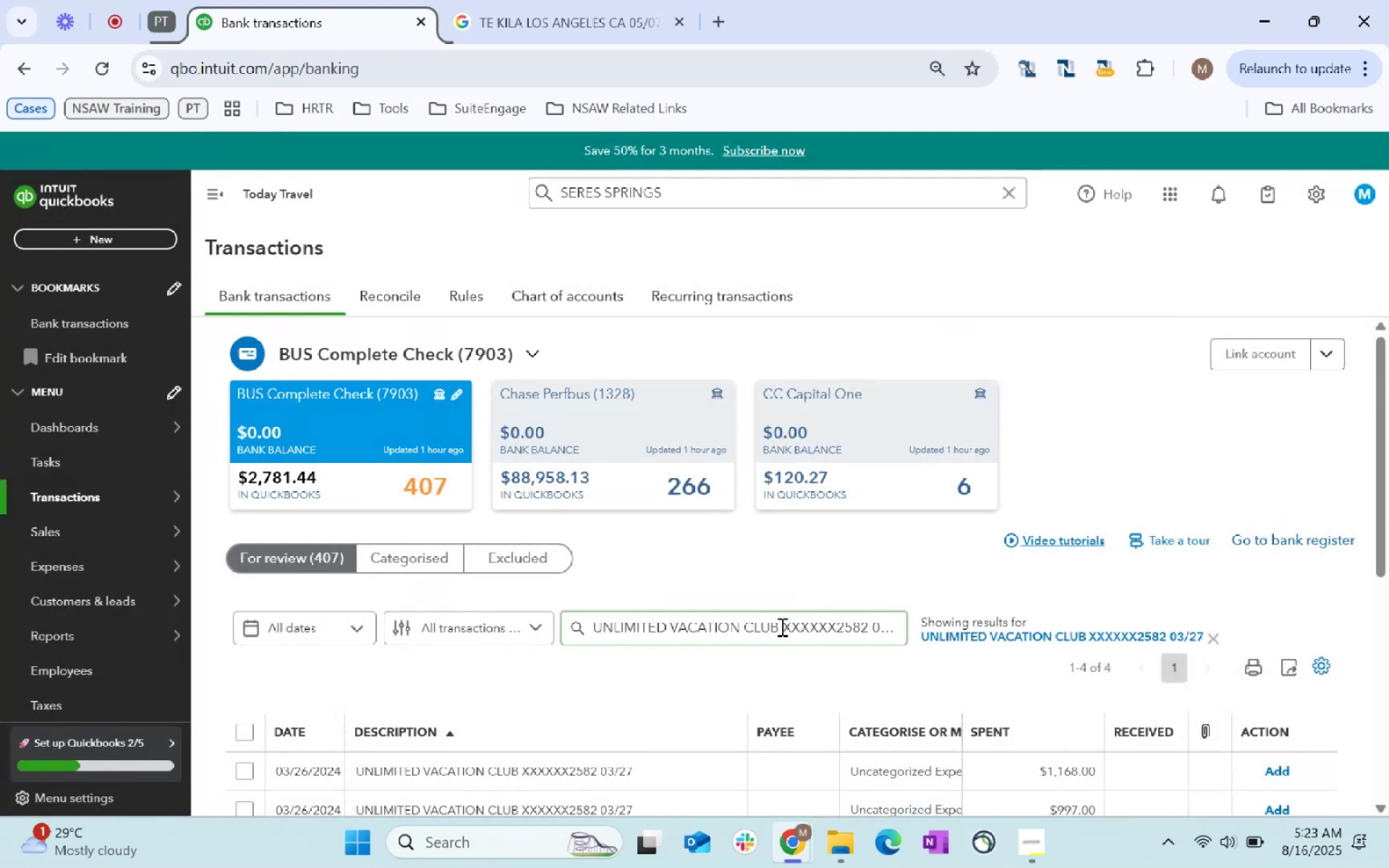 
key(Backspace)
 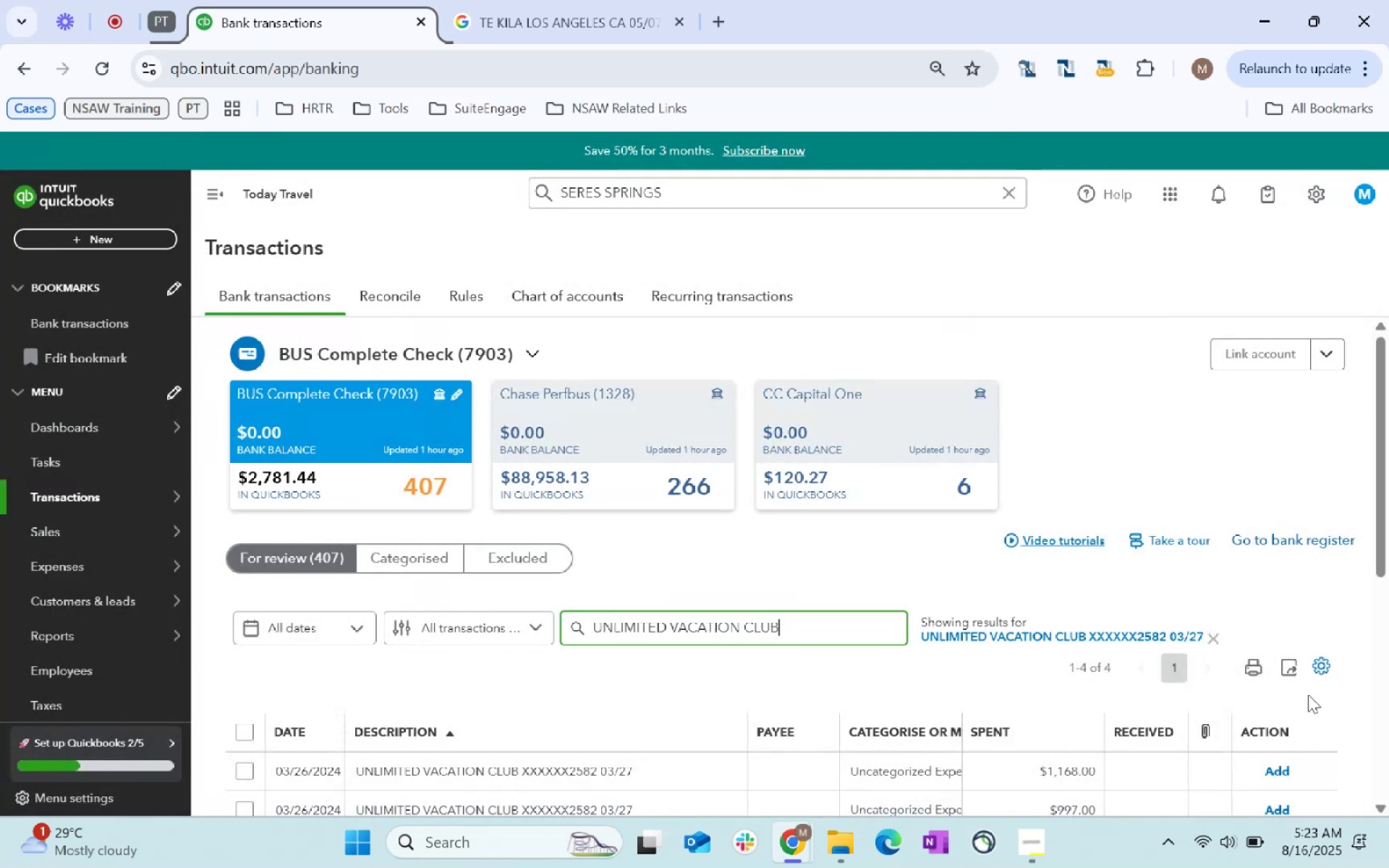 
key(Enter)
 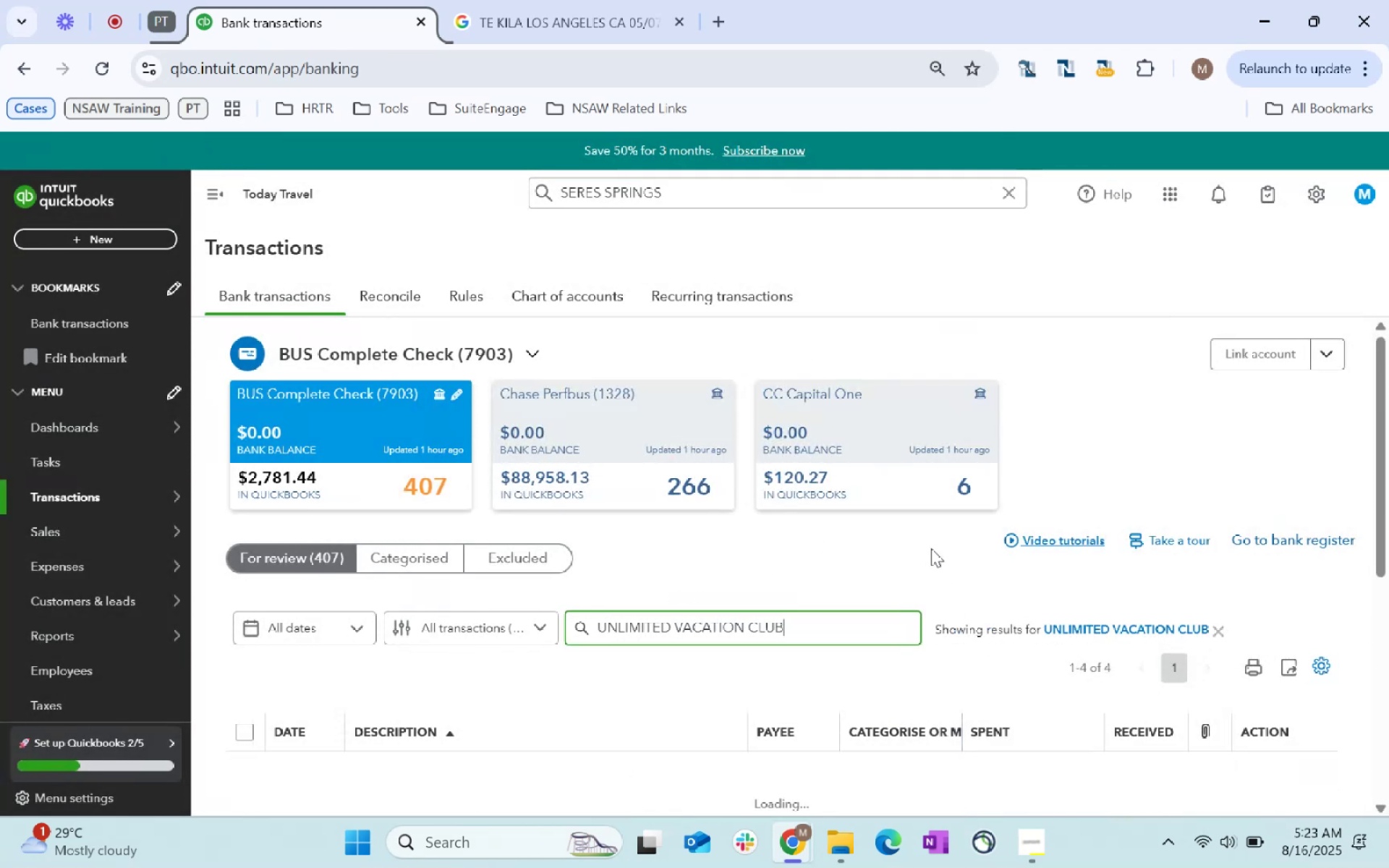 
scroll: coordinate [923, 550], scroll_direction: down, amount: 2.0
 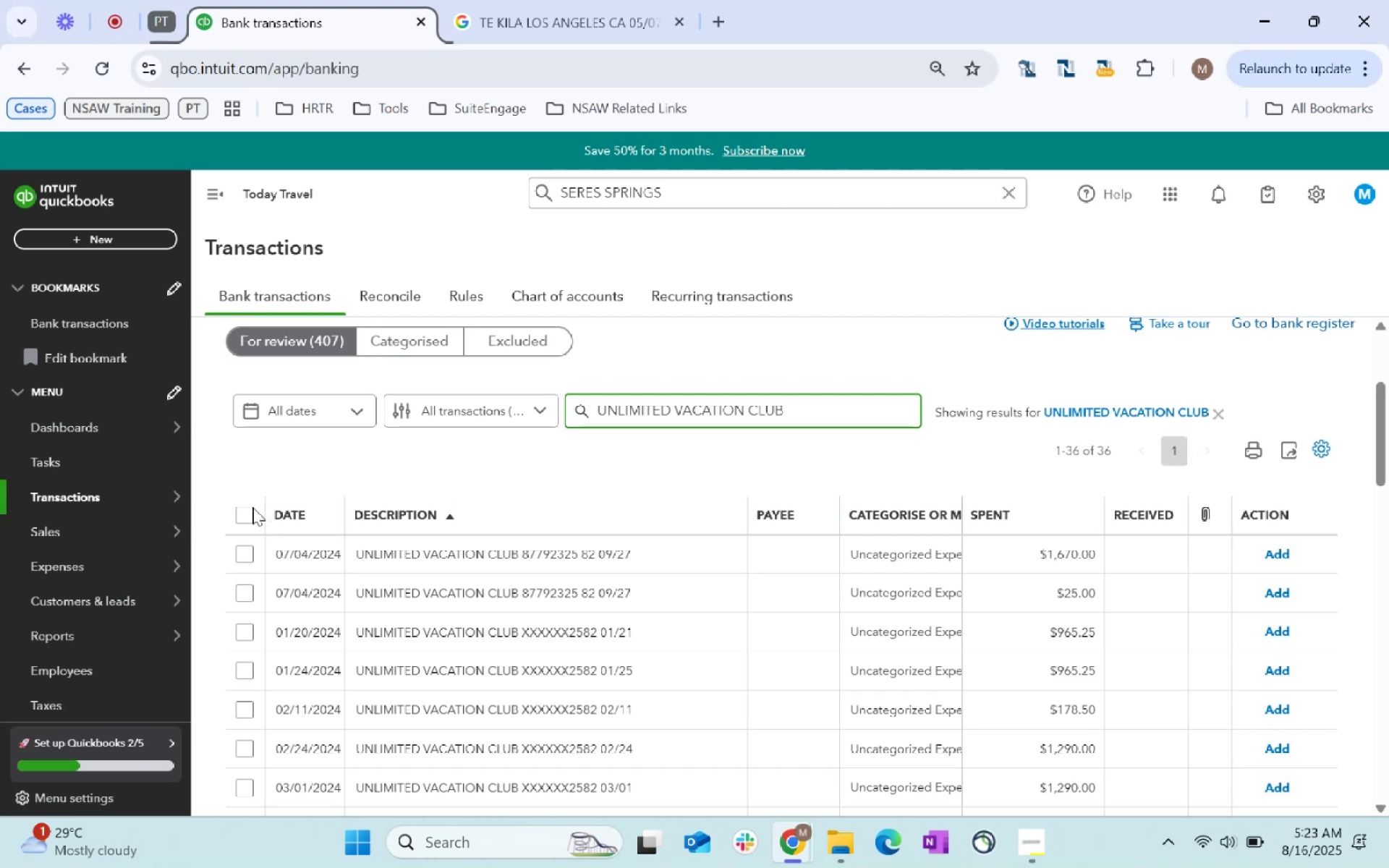 
left_click([240, 510])
 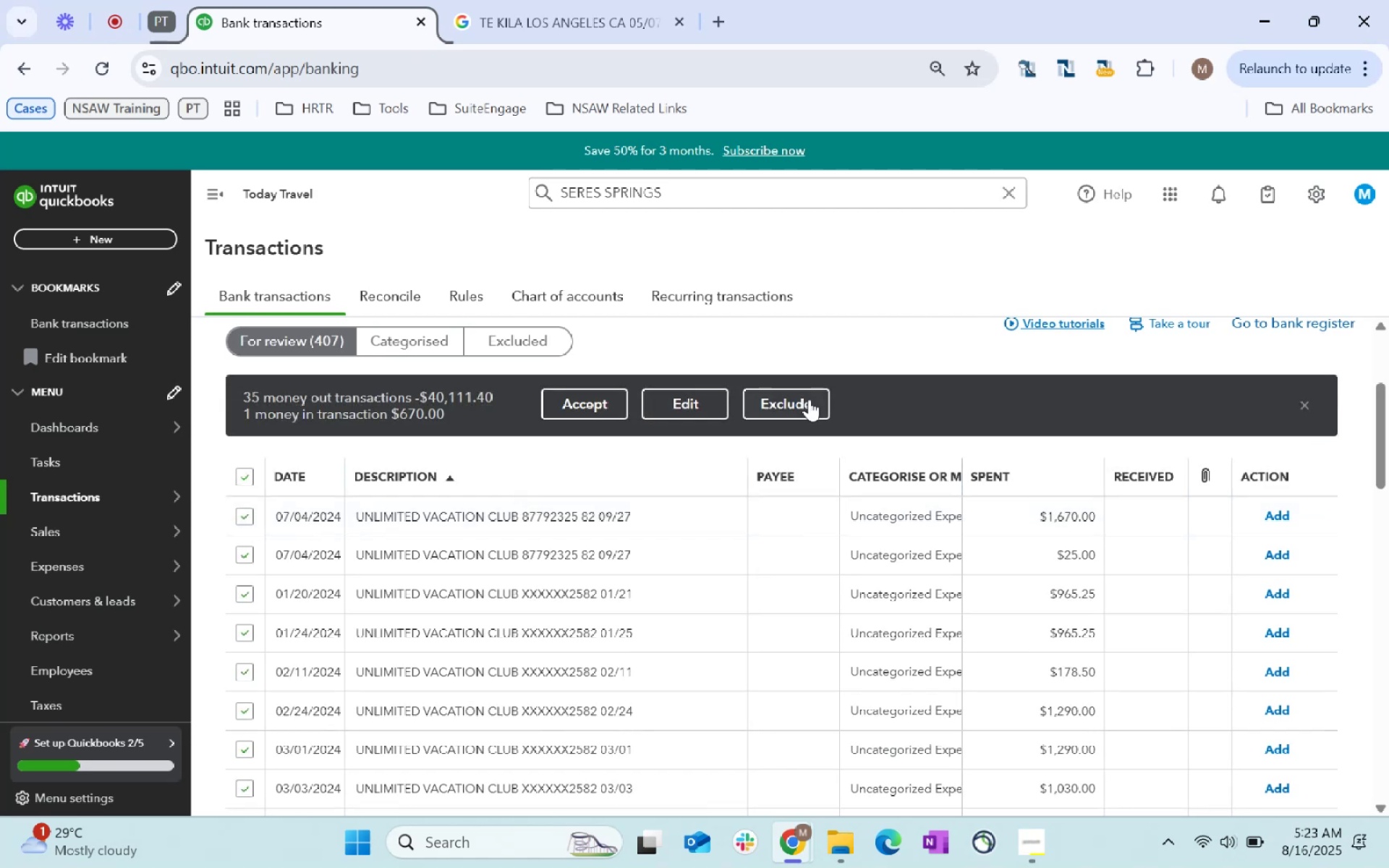 
left_click([702, 405])
 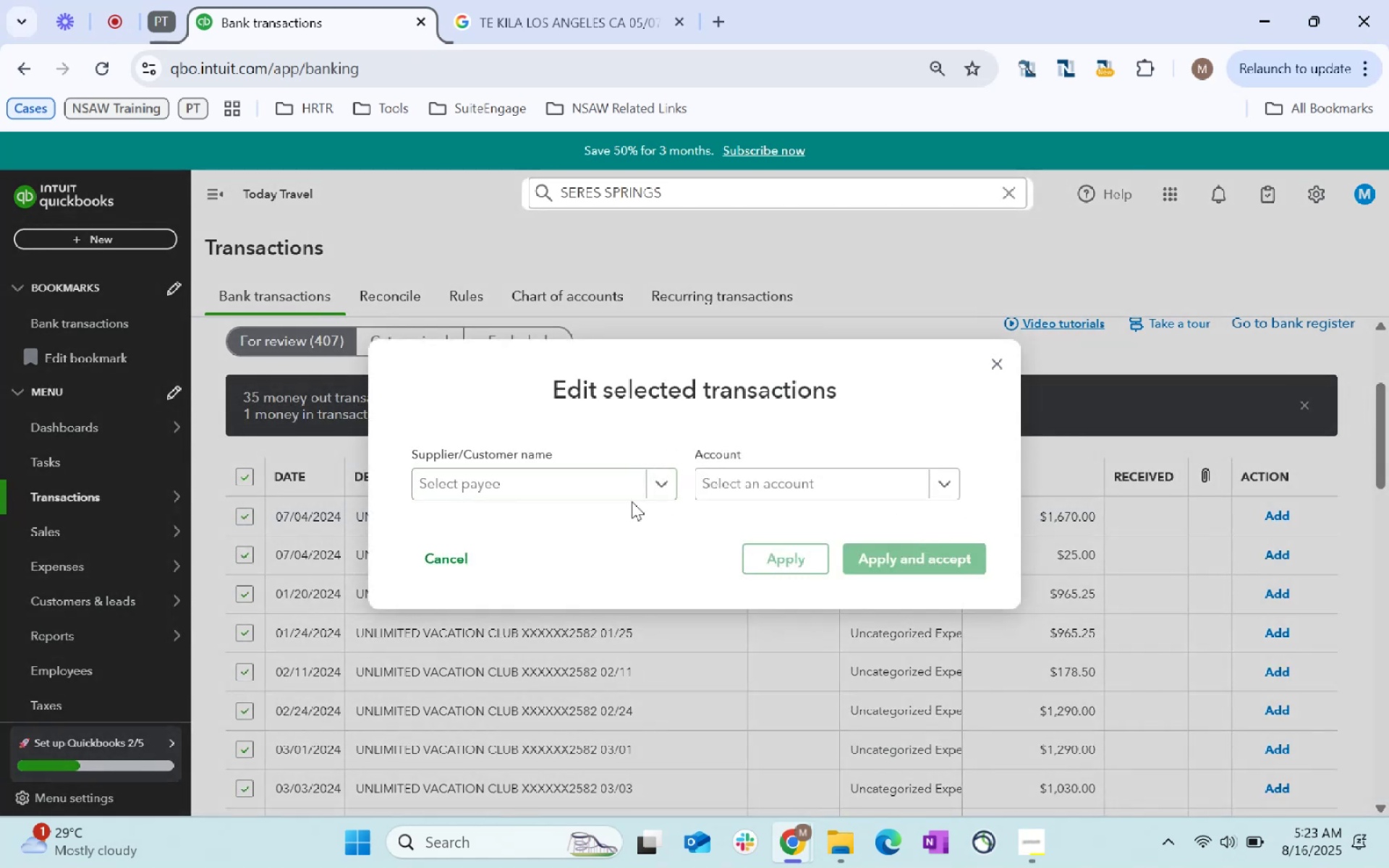 
left_click([585, 485])
 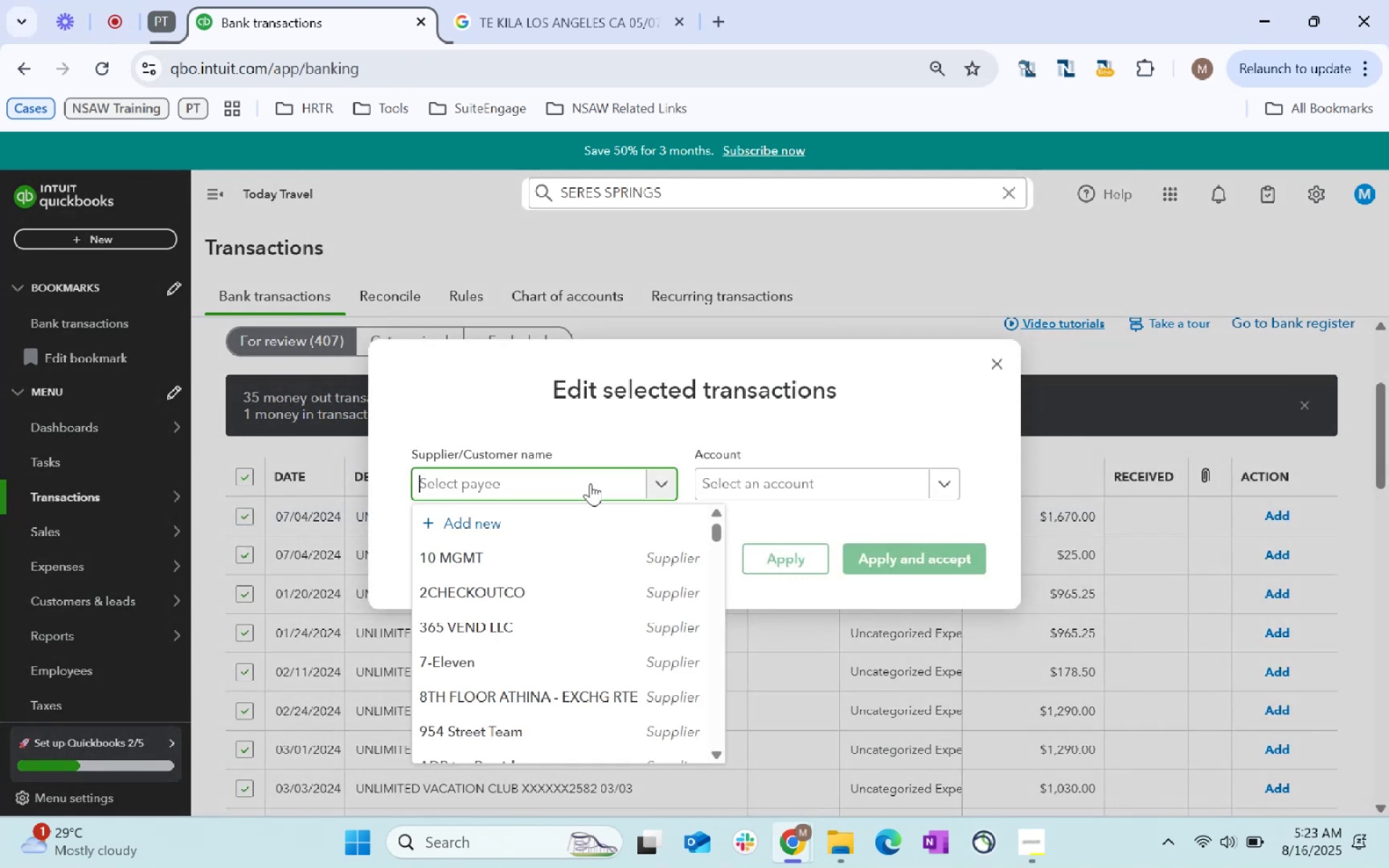 
type(Unlimited Vacation Club)
 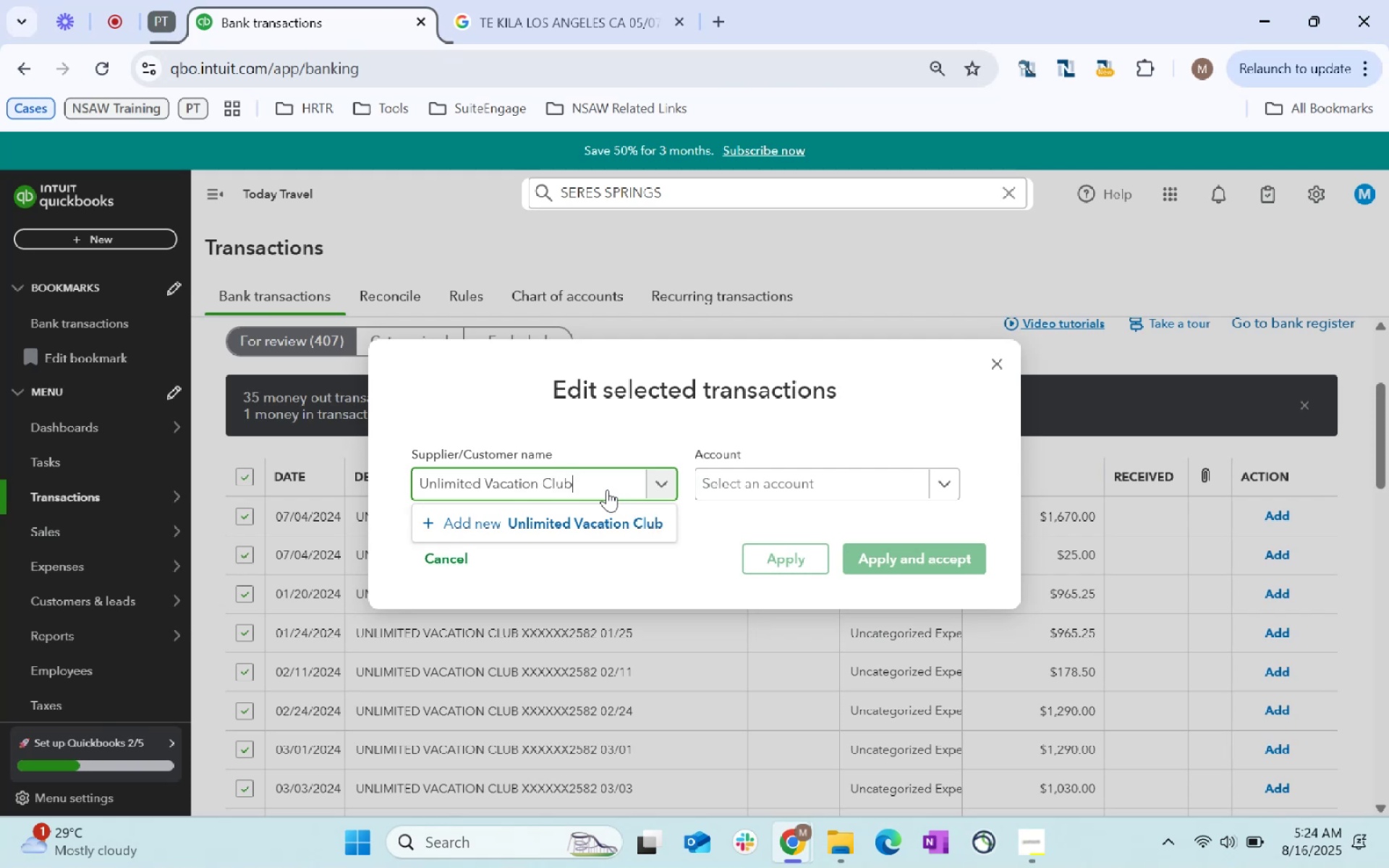 
key(Control+A)
 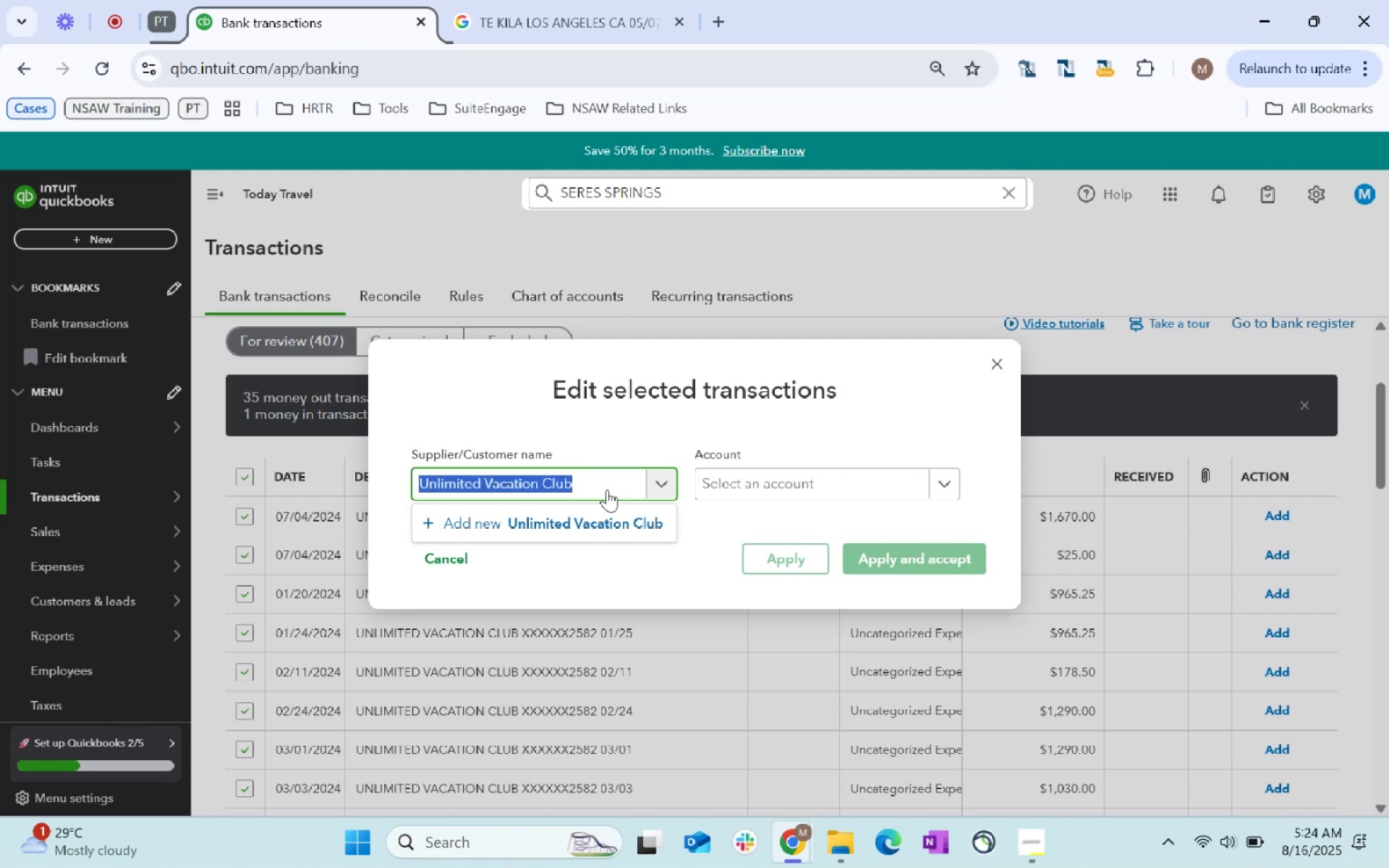 
key(Control+C)
 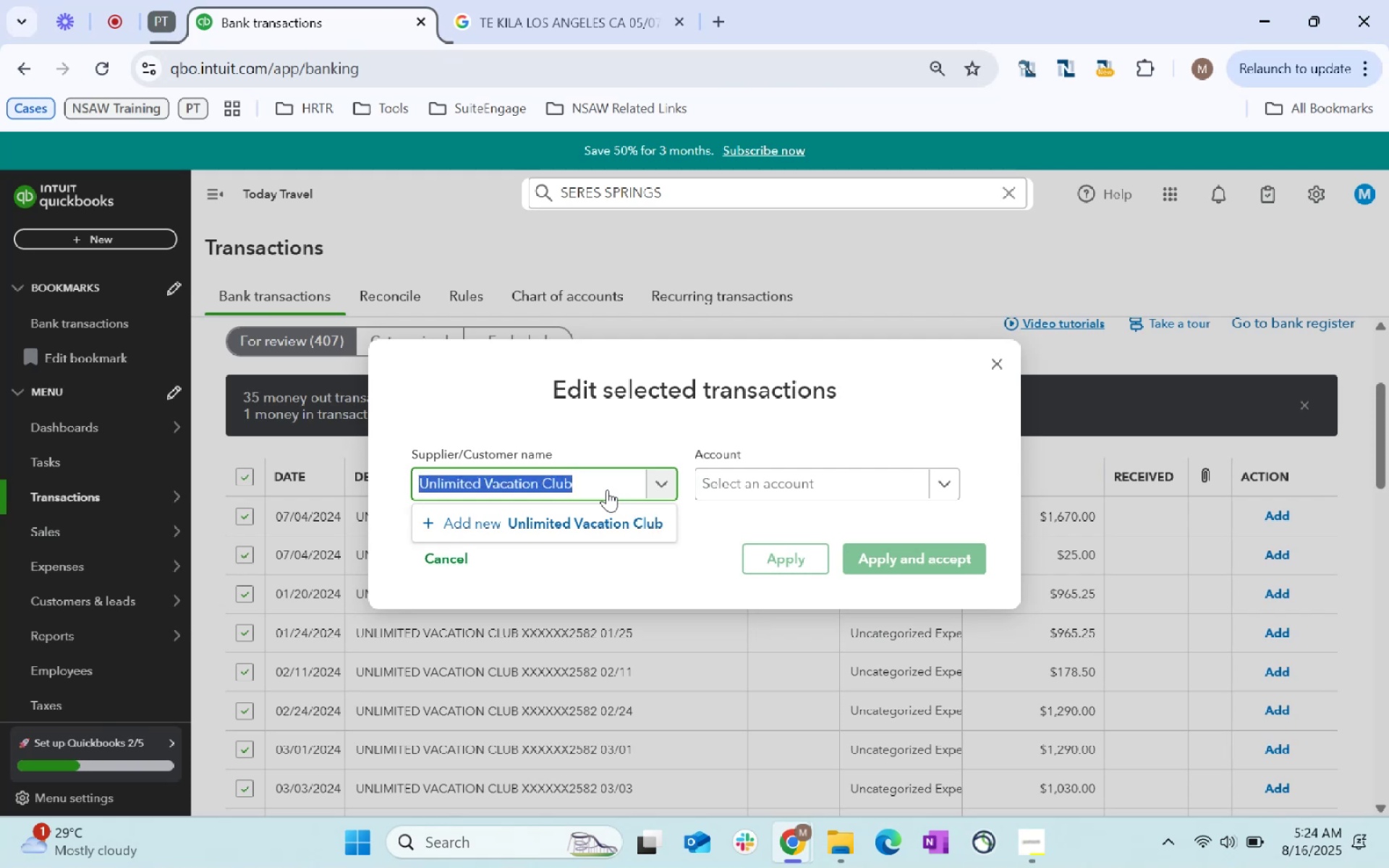 
key(Control+C)
 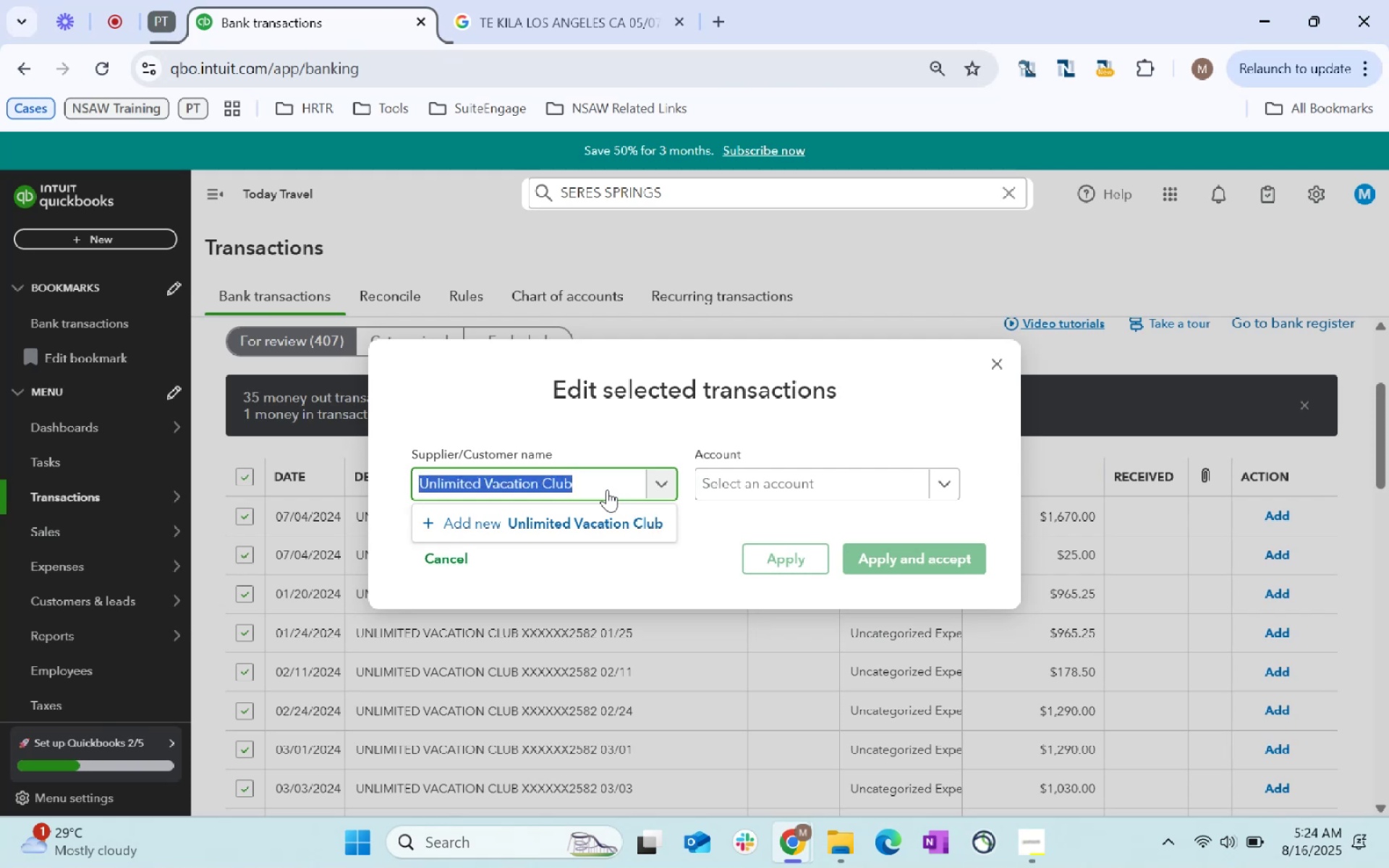 
key(Control+C)
 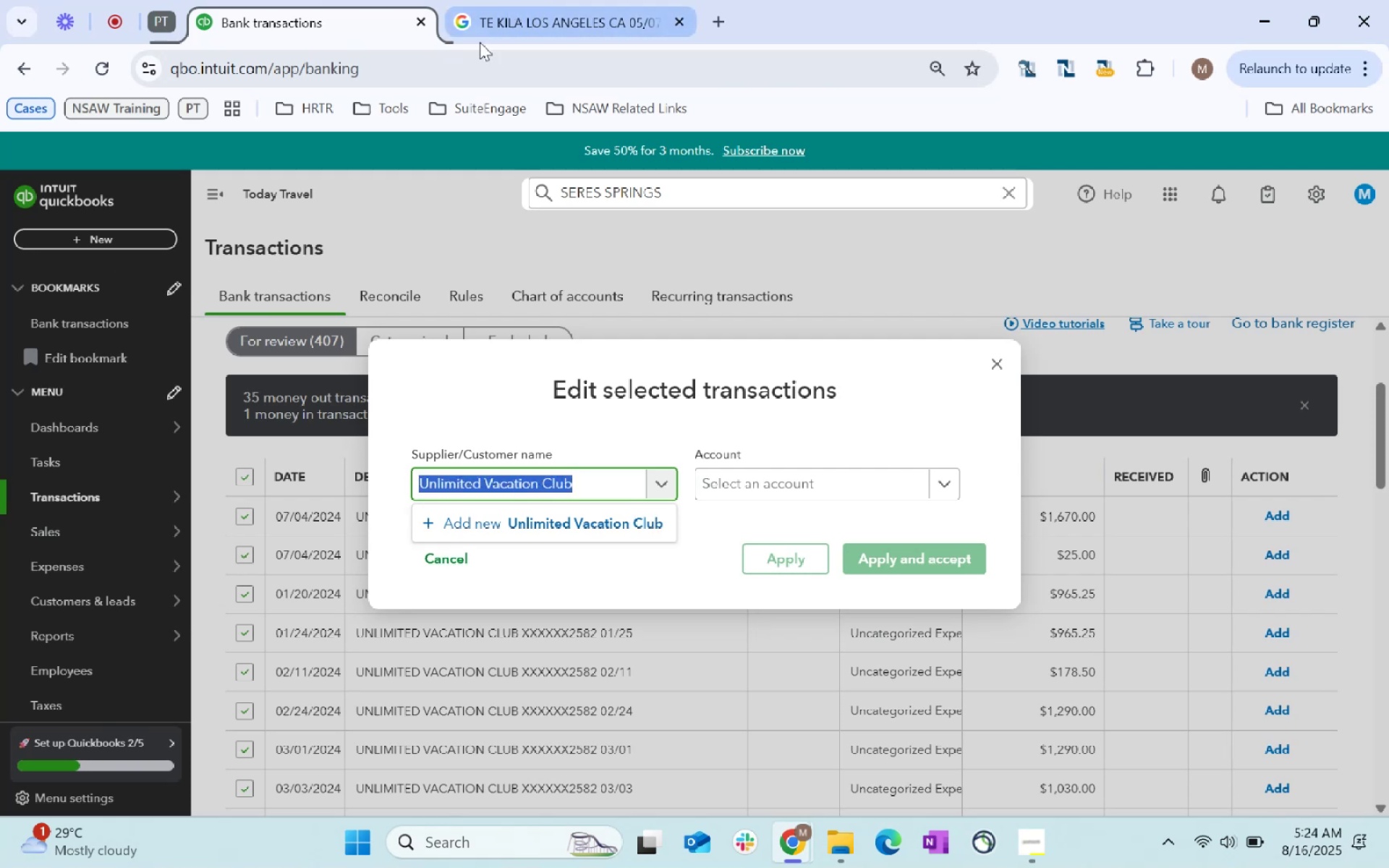 
double_click([528, 74])
 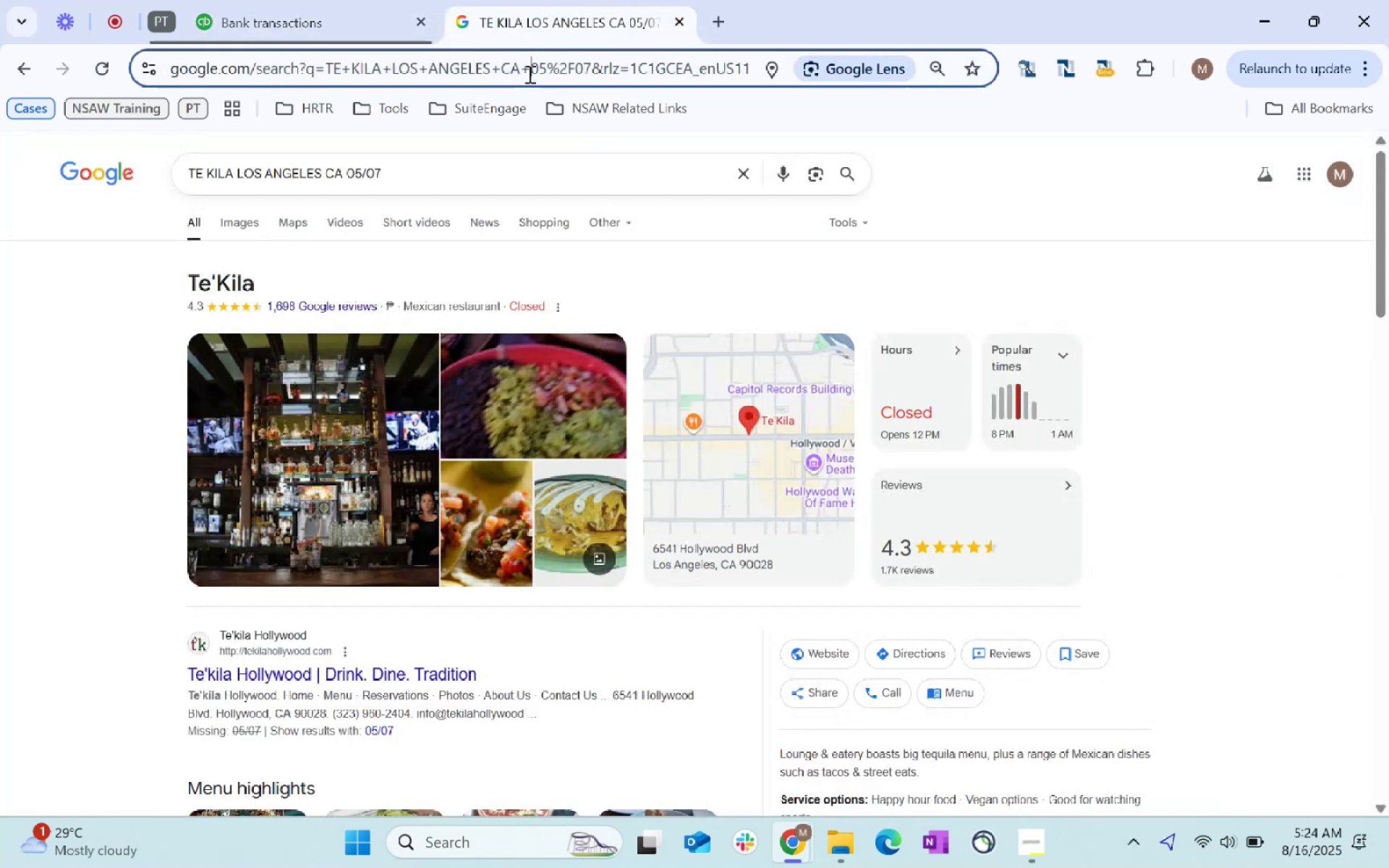 
key(Control+ControlLeft)
 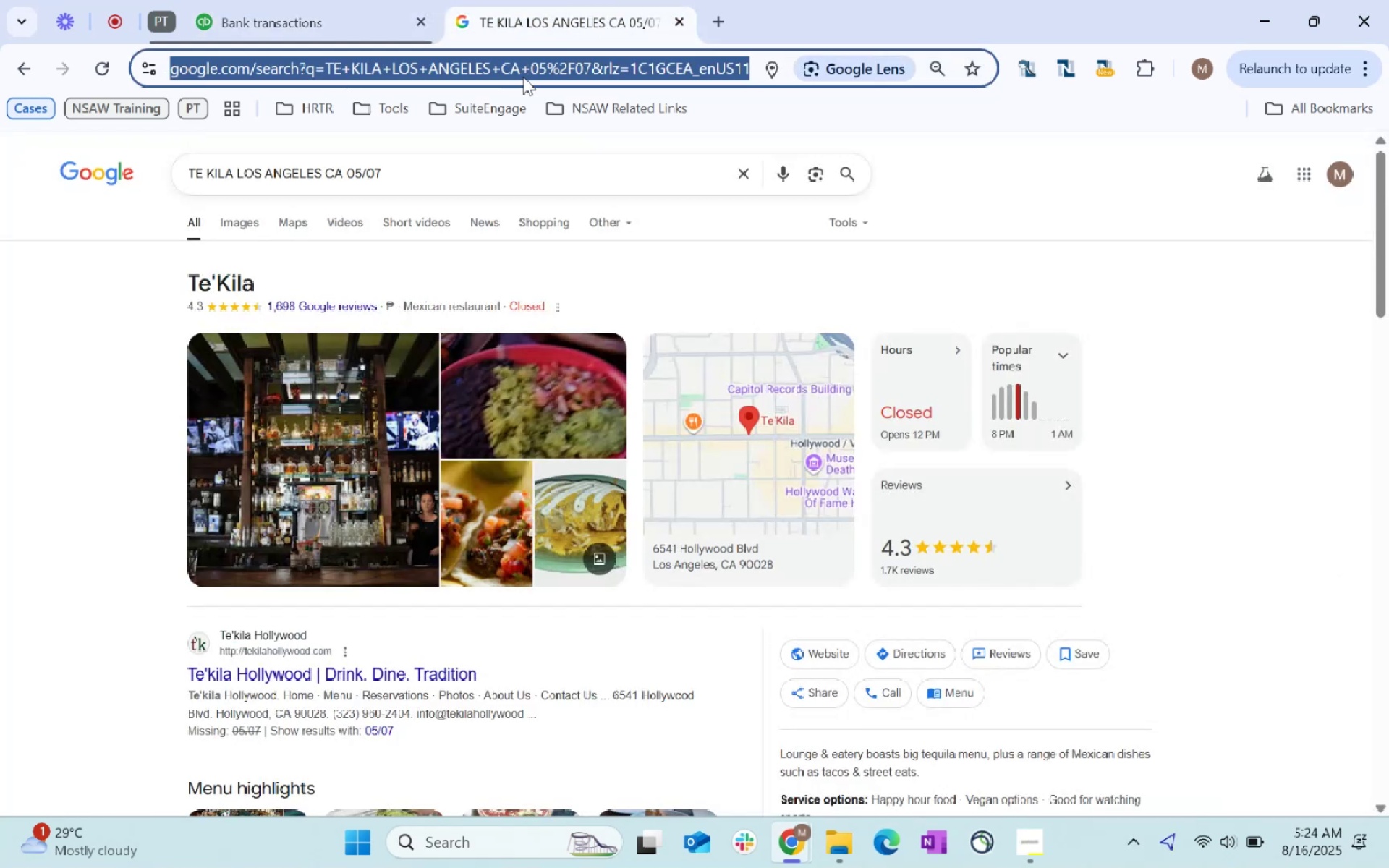 
key(Control+V)
 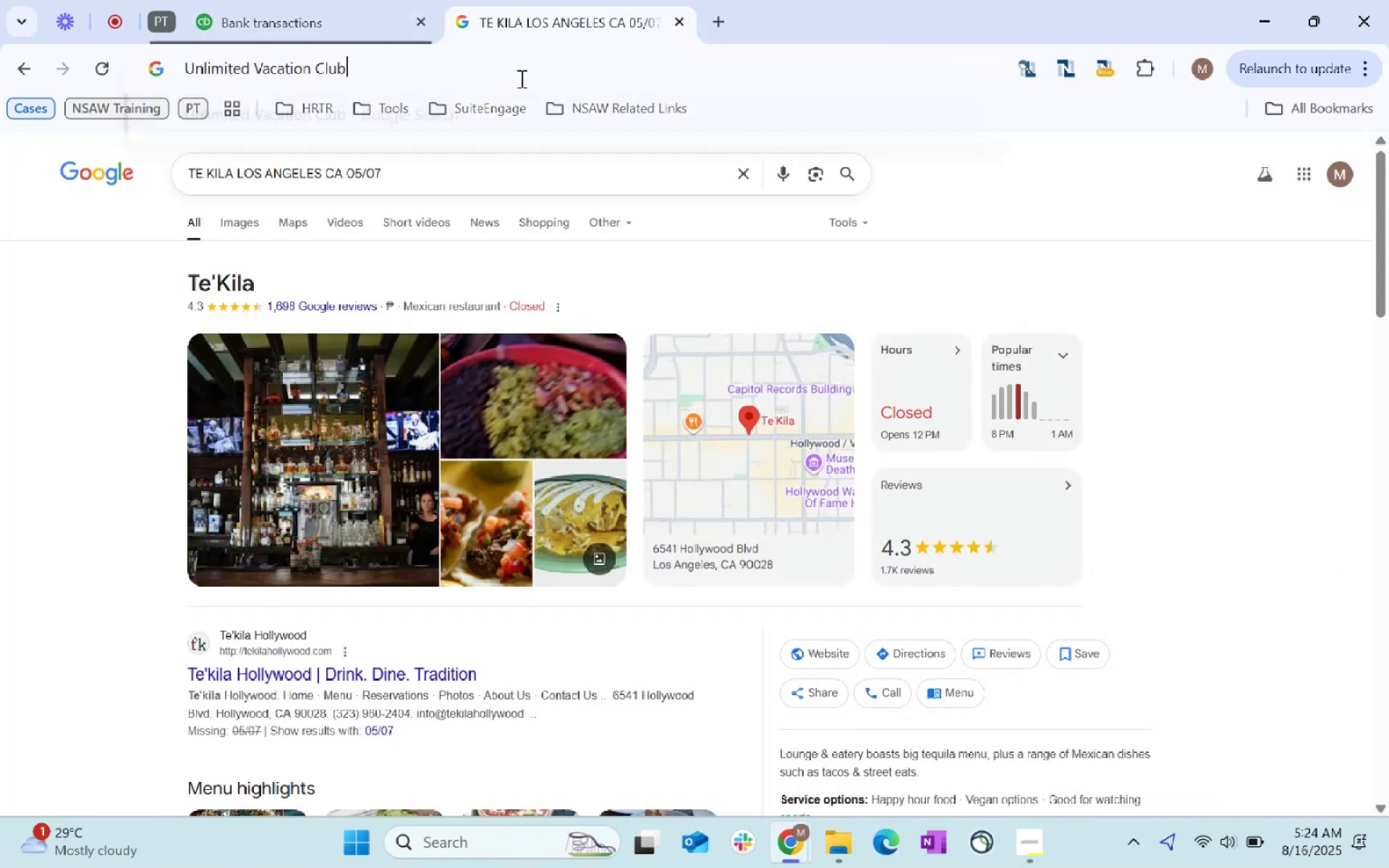 
key(Enter)
 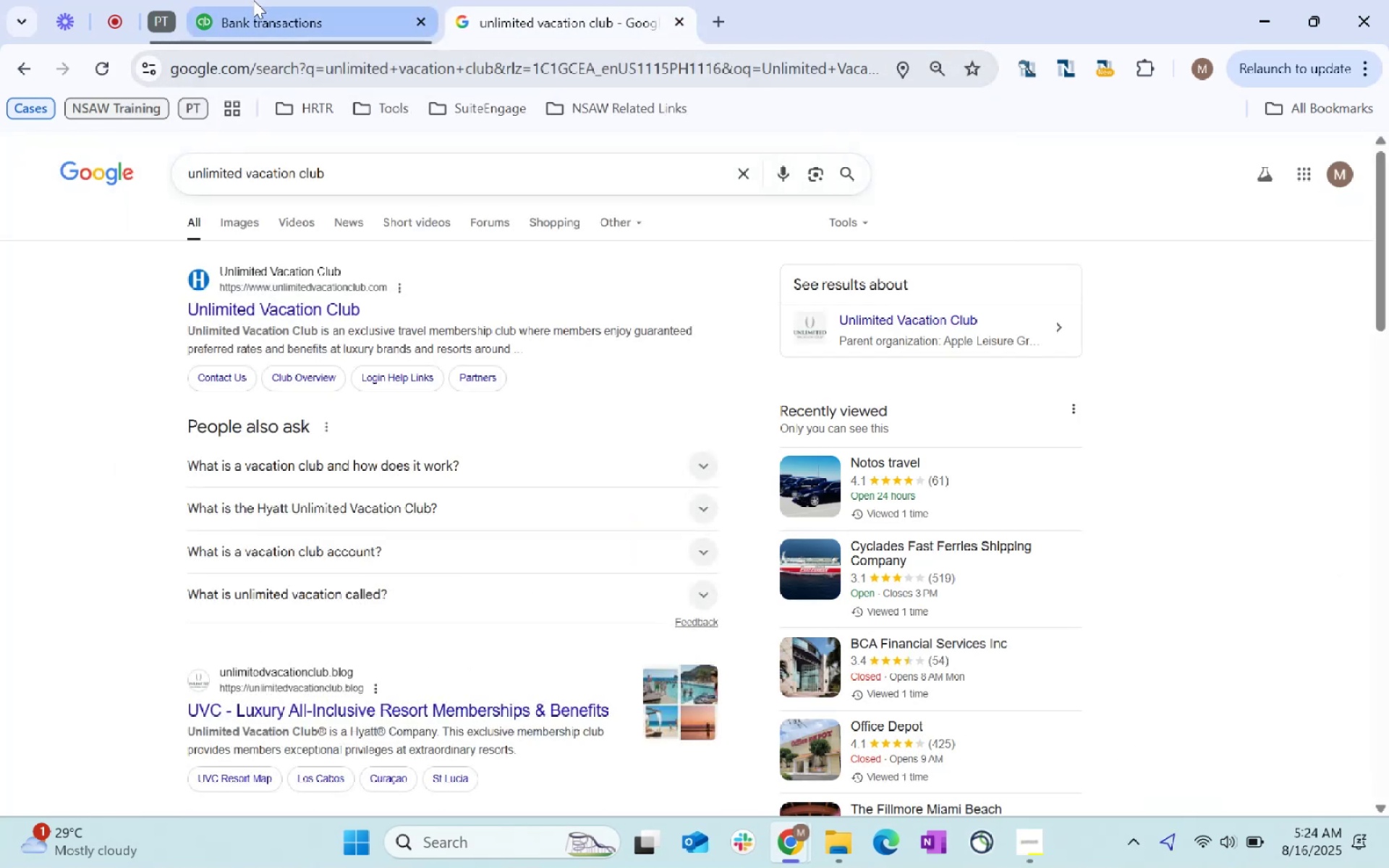 
left_click([253, 0])
 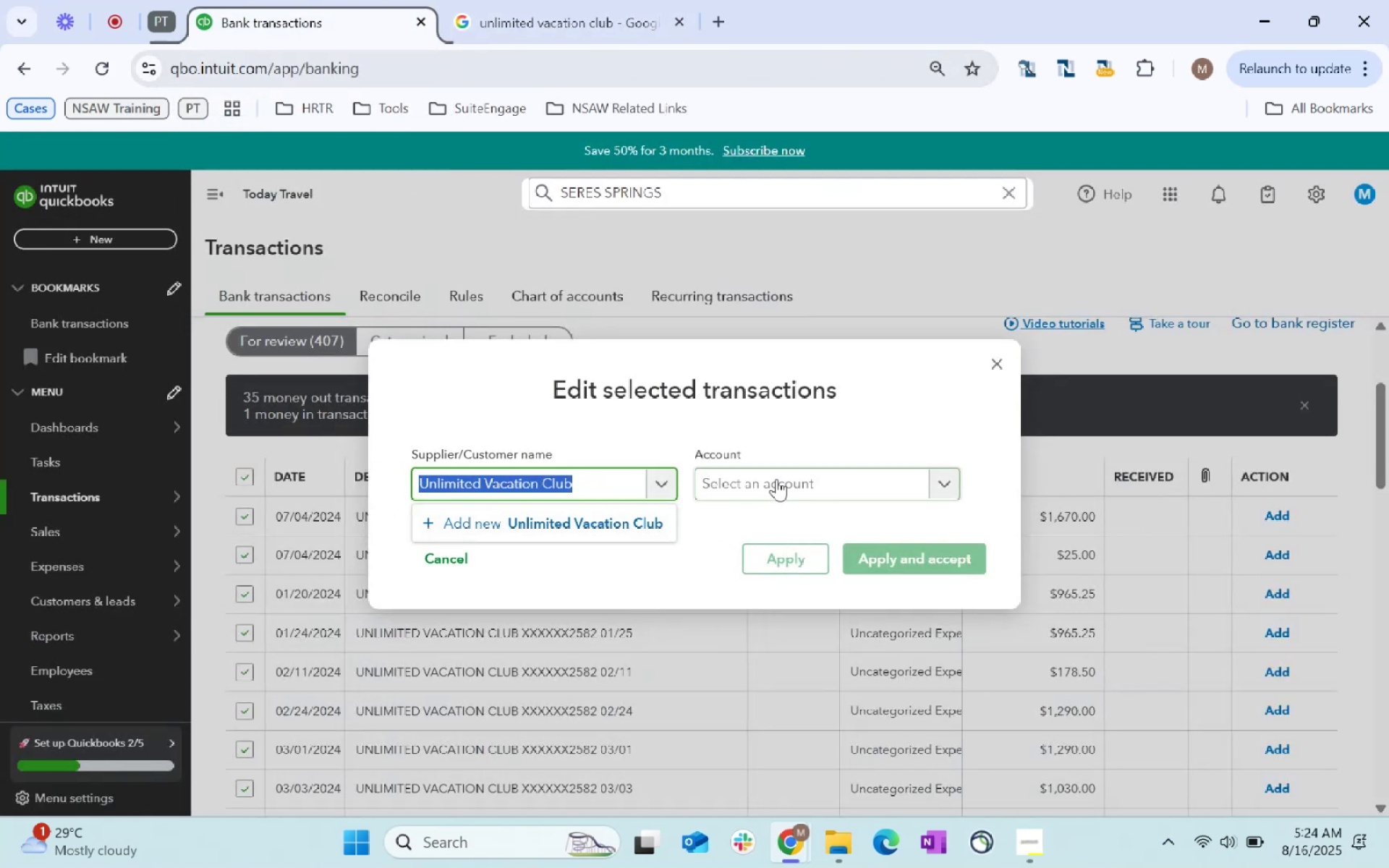 
left_click([645, 523])
 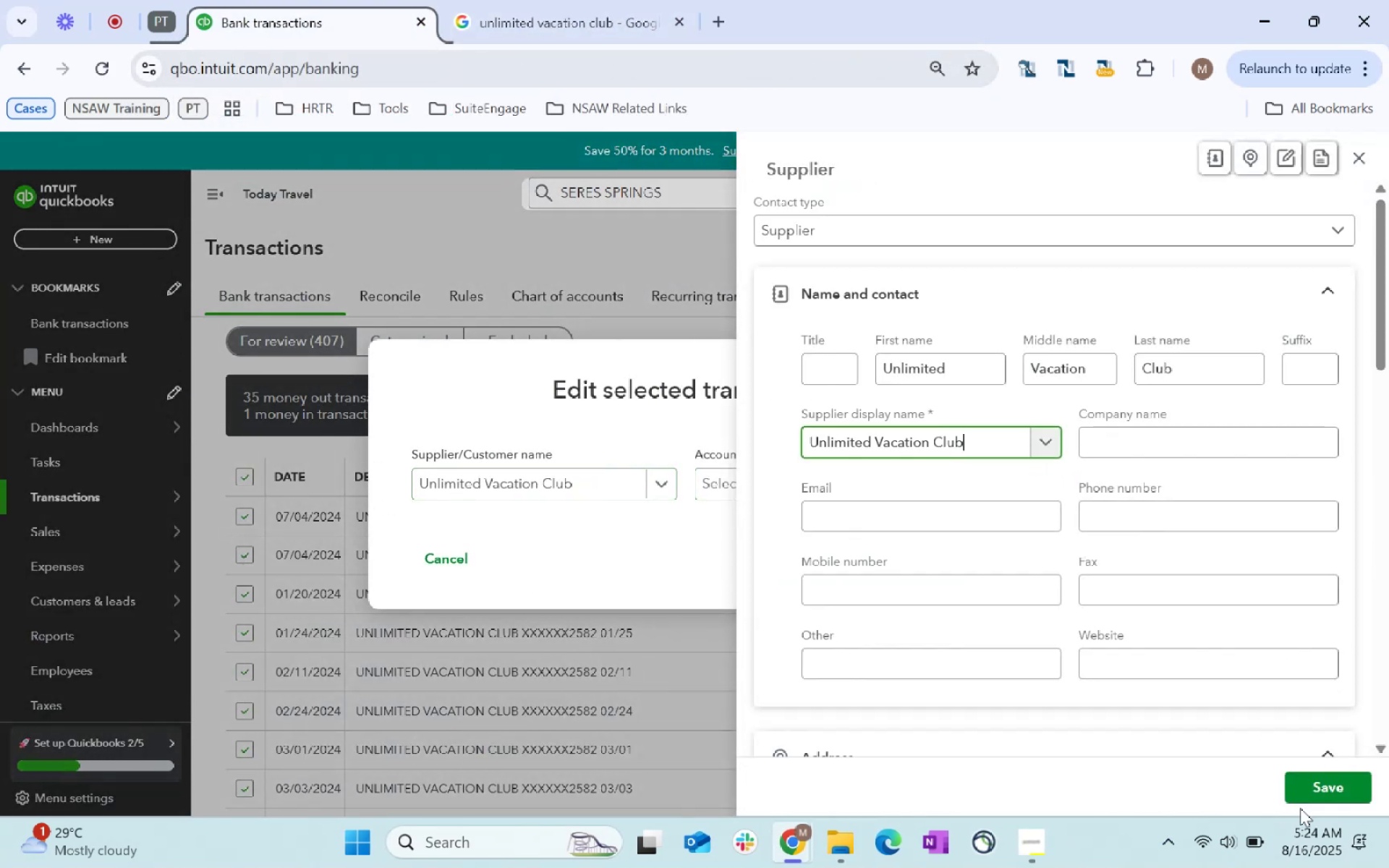 
left_click([1322, 794])
 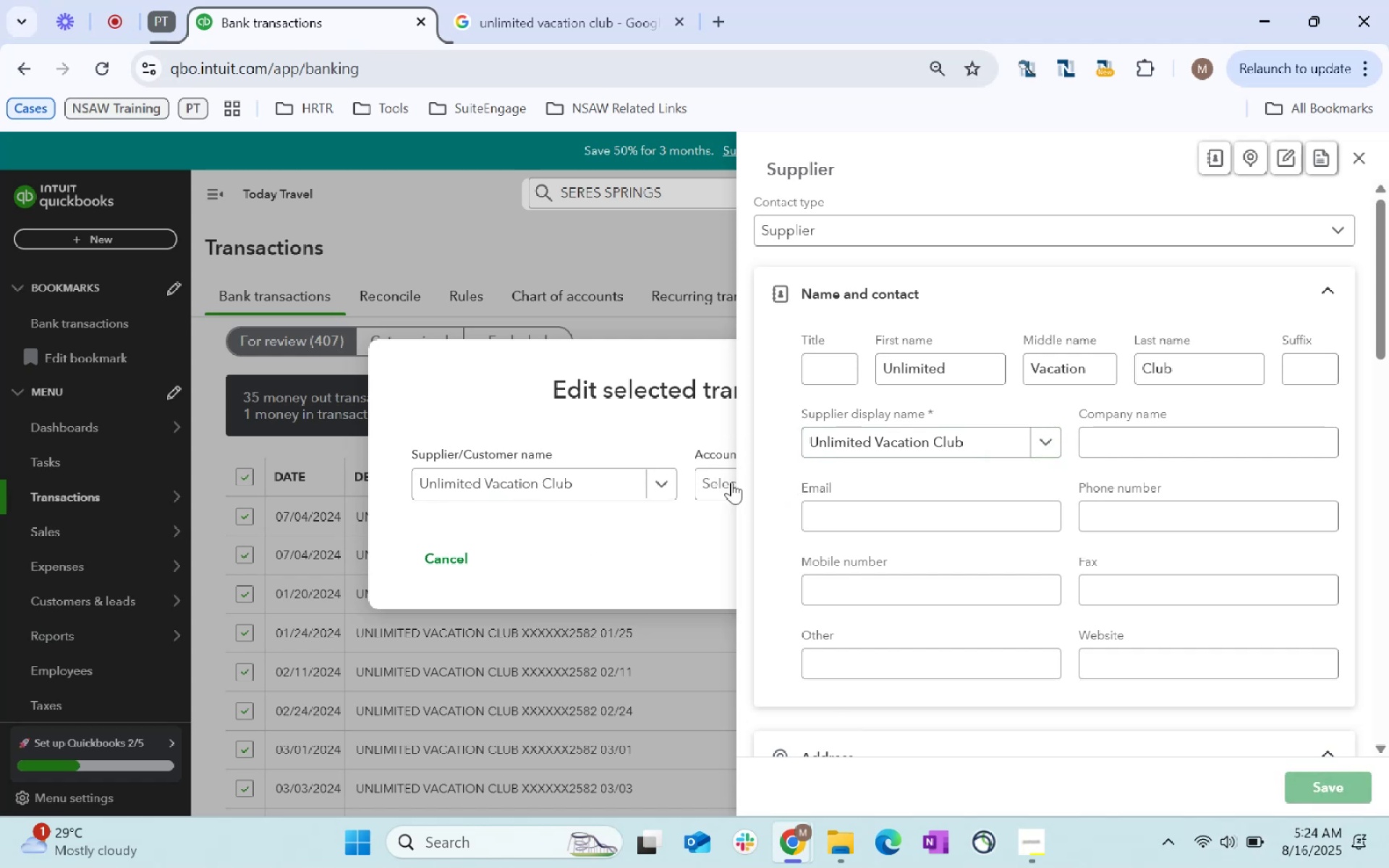 
left_click([731, 482])
 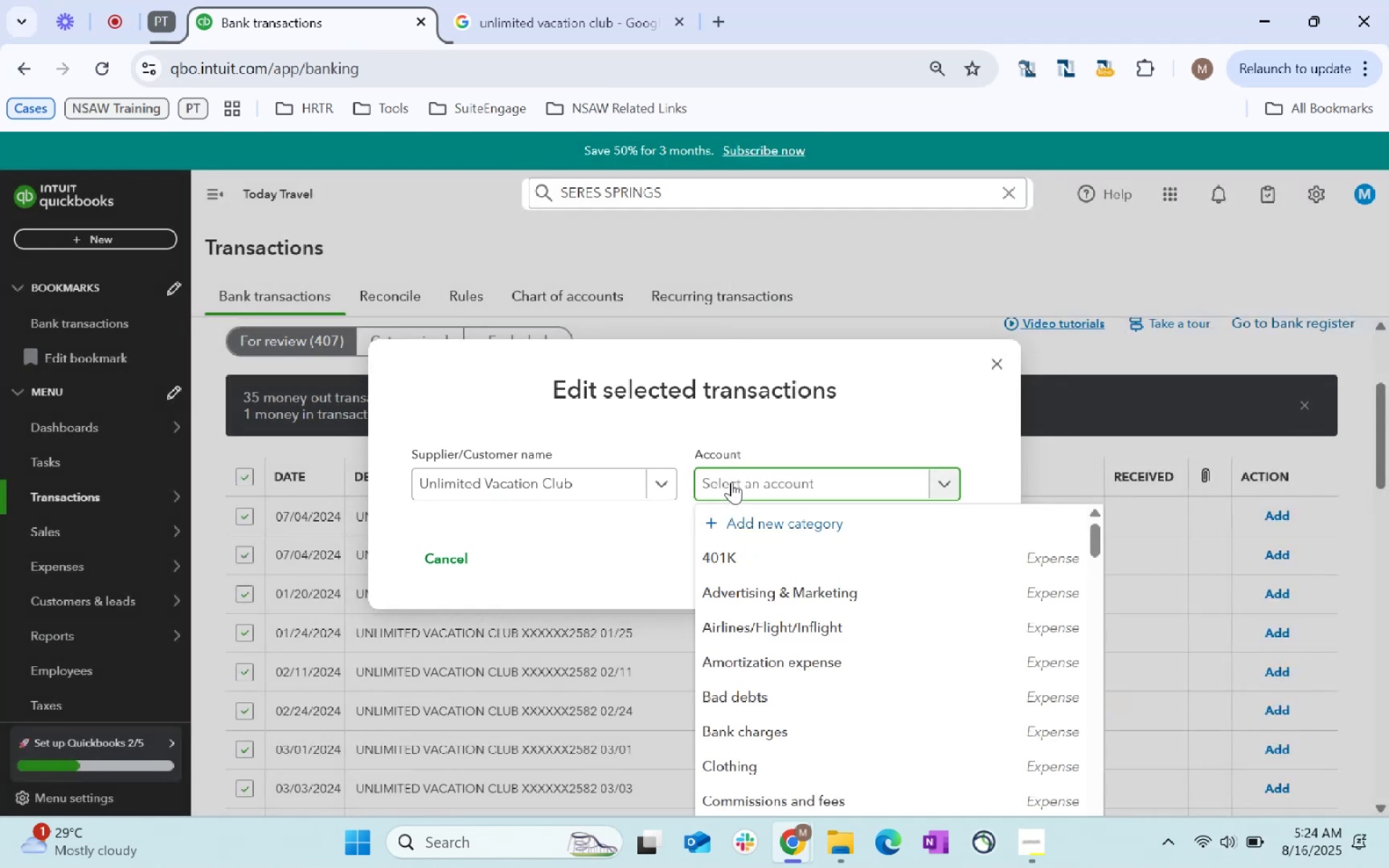 
type(Tra)
key(Tab)
type(Travel)
 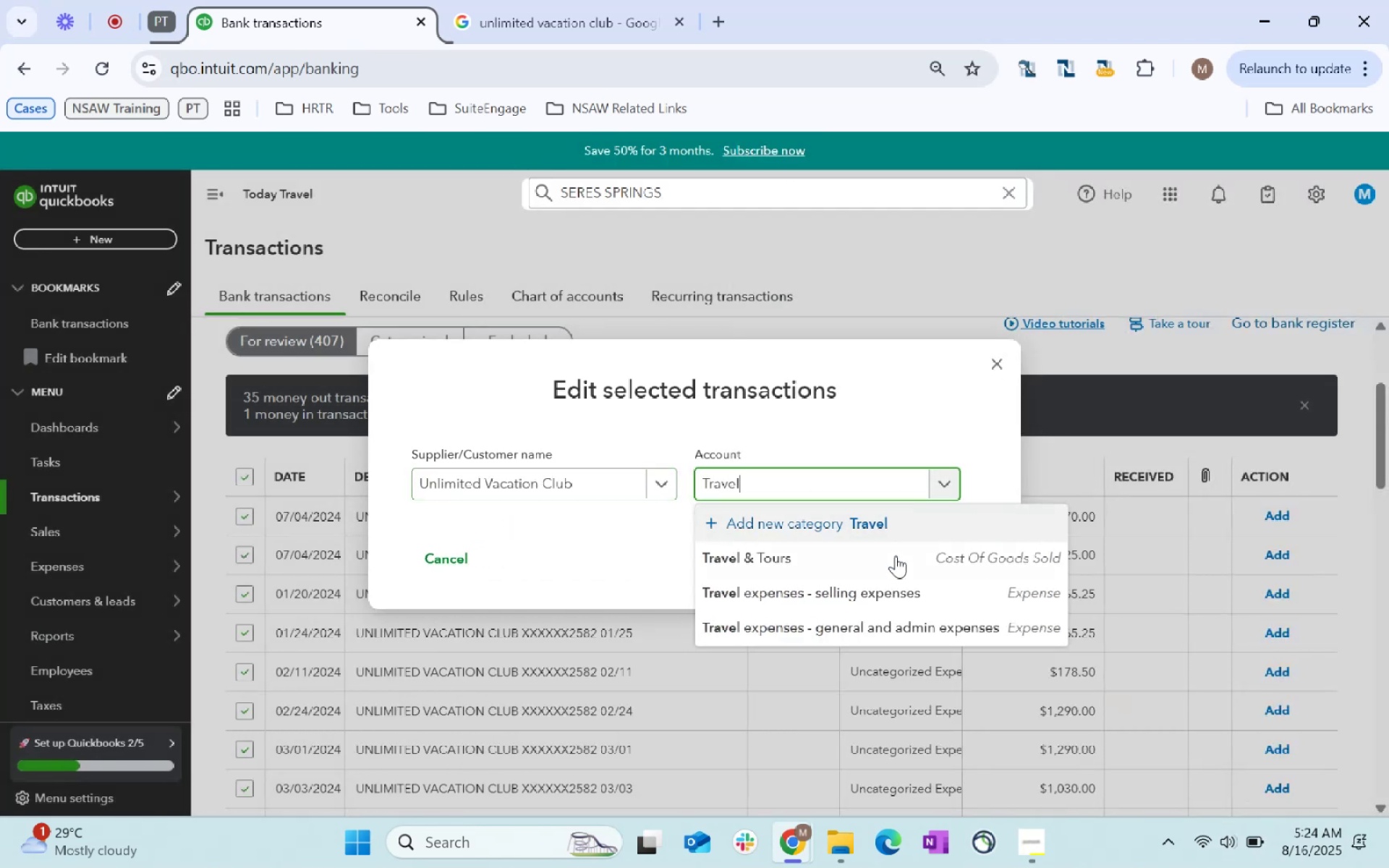 
left_click([896, 559])
 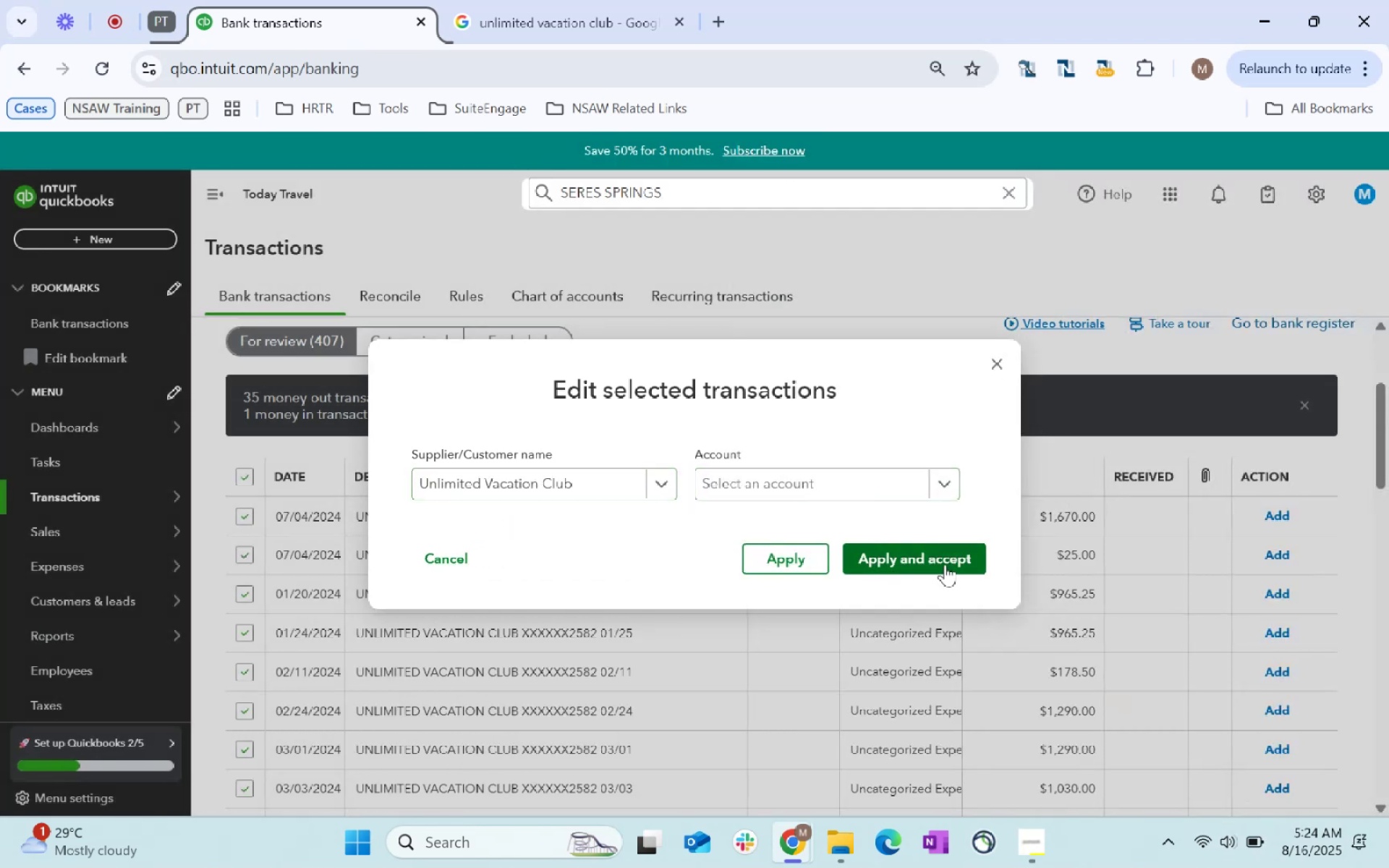 
left_click([945, 564])
 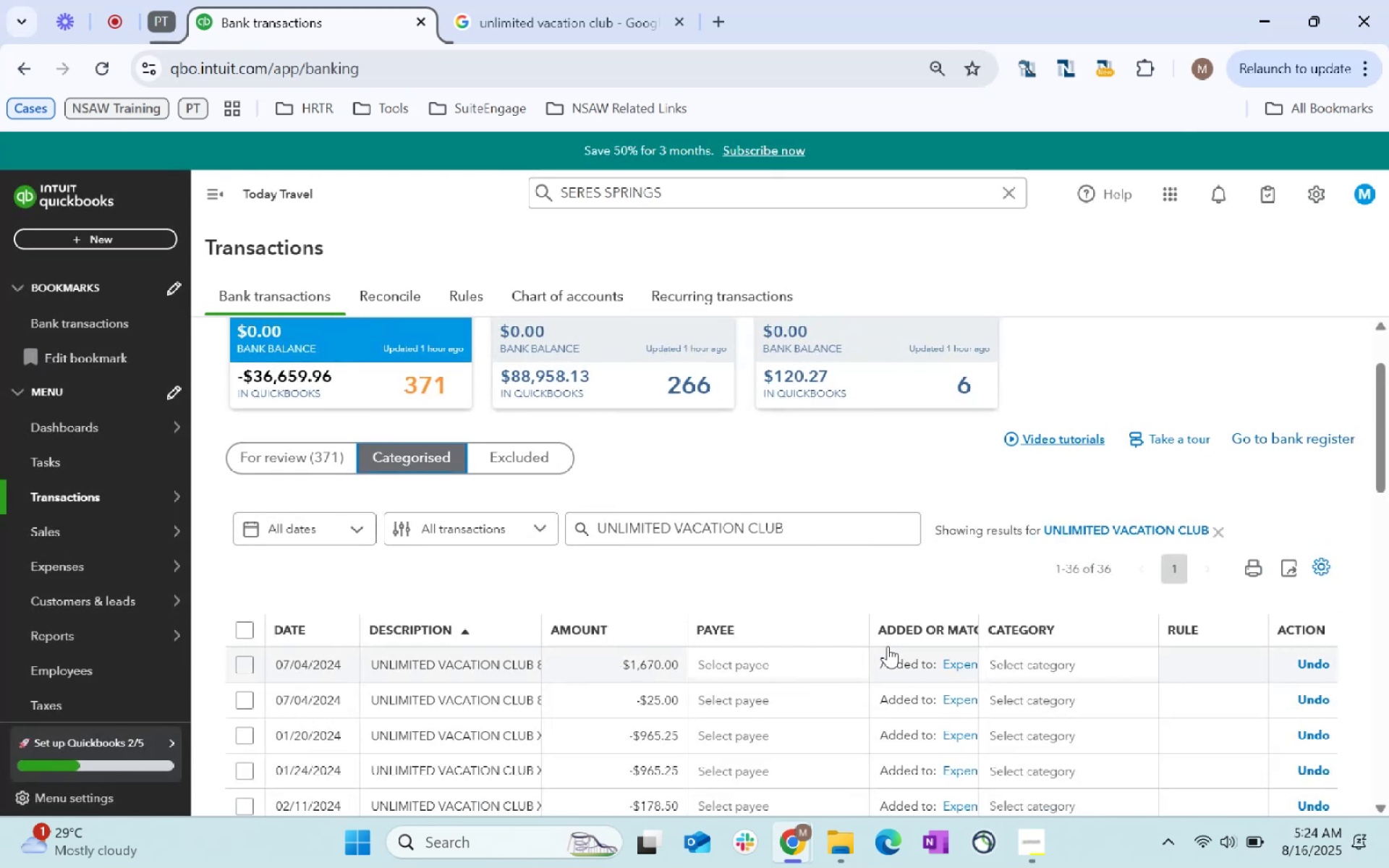 
wait(14.68)
 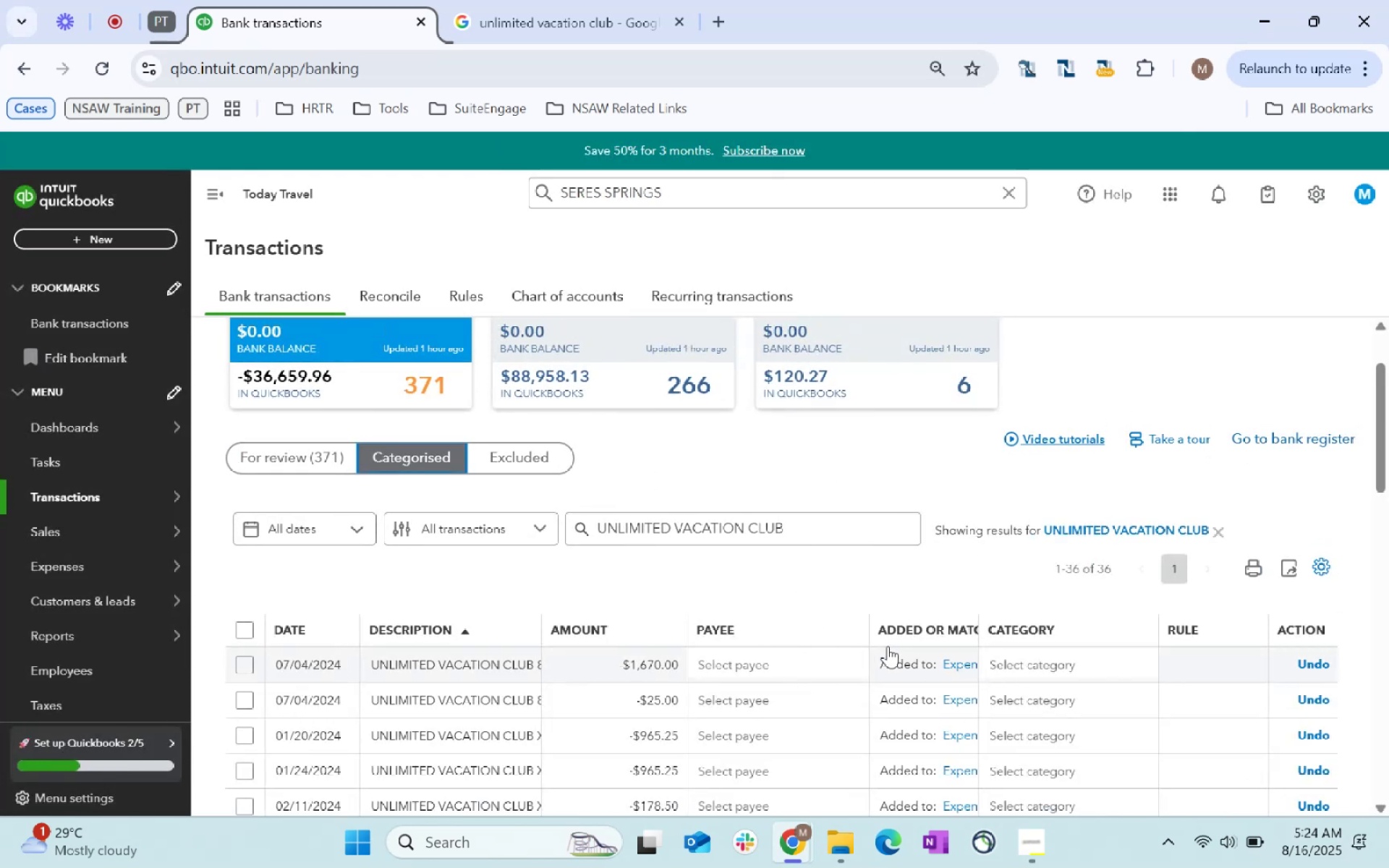 
scroll: coordinate [429, 488], scroll_direction: down, amount: 12.0
 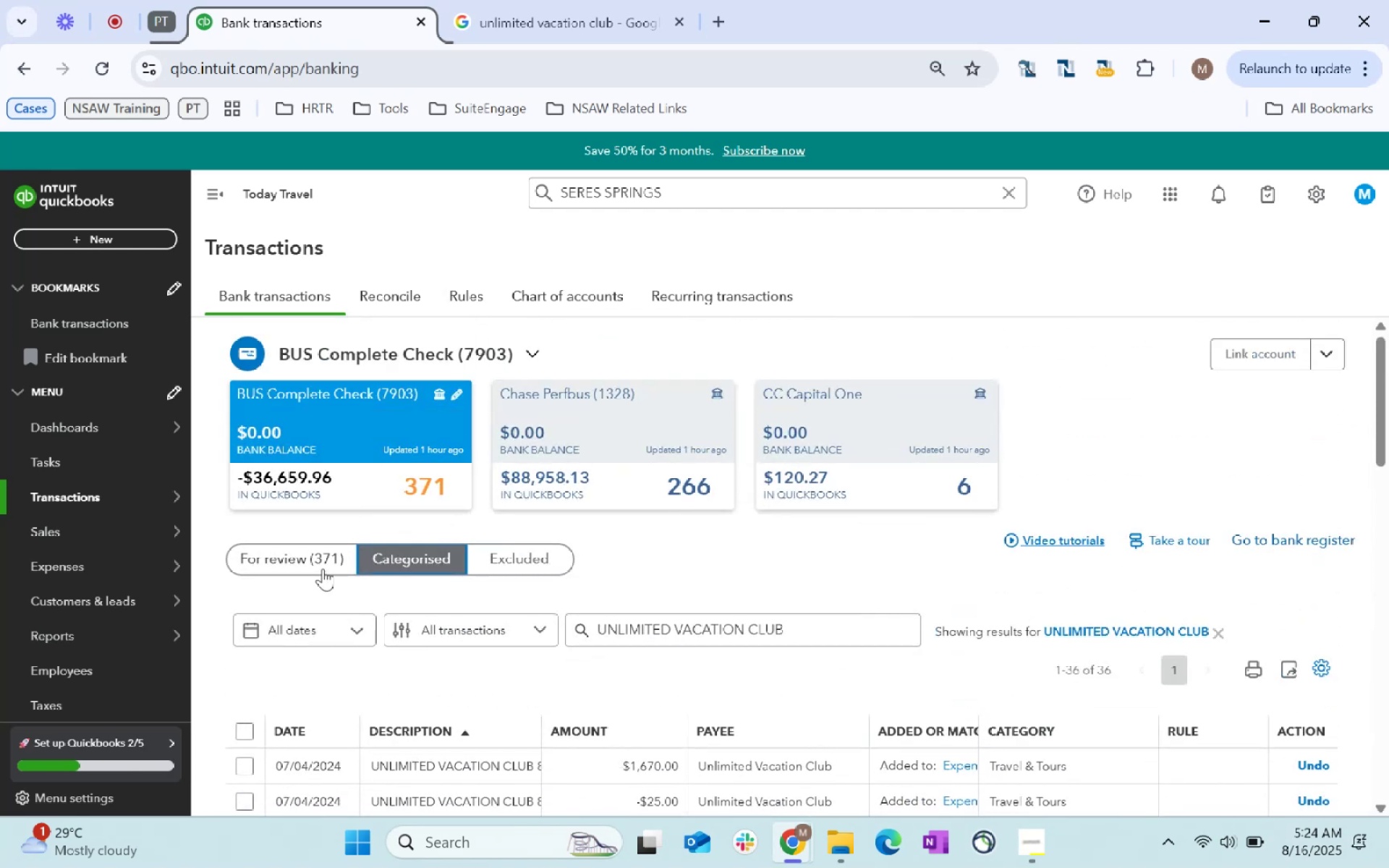 
left_click([310, 562])
 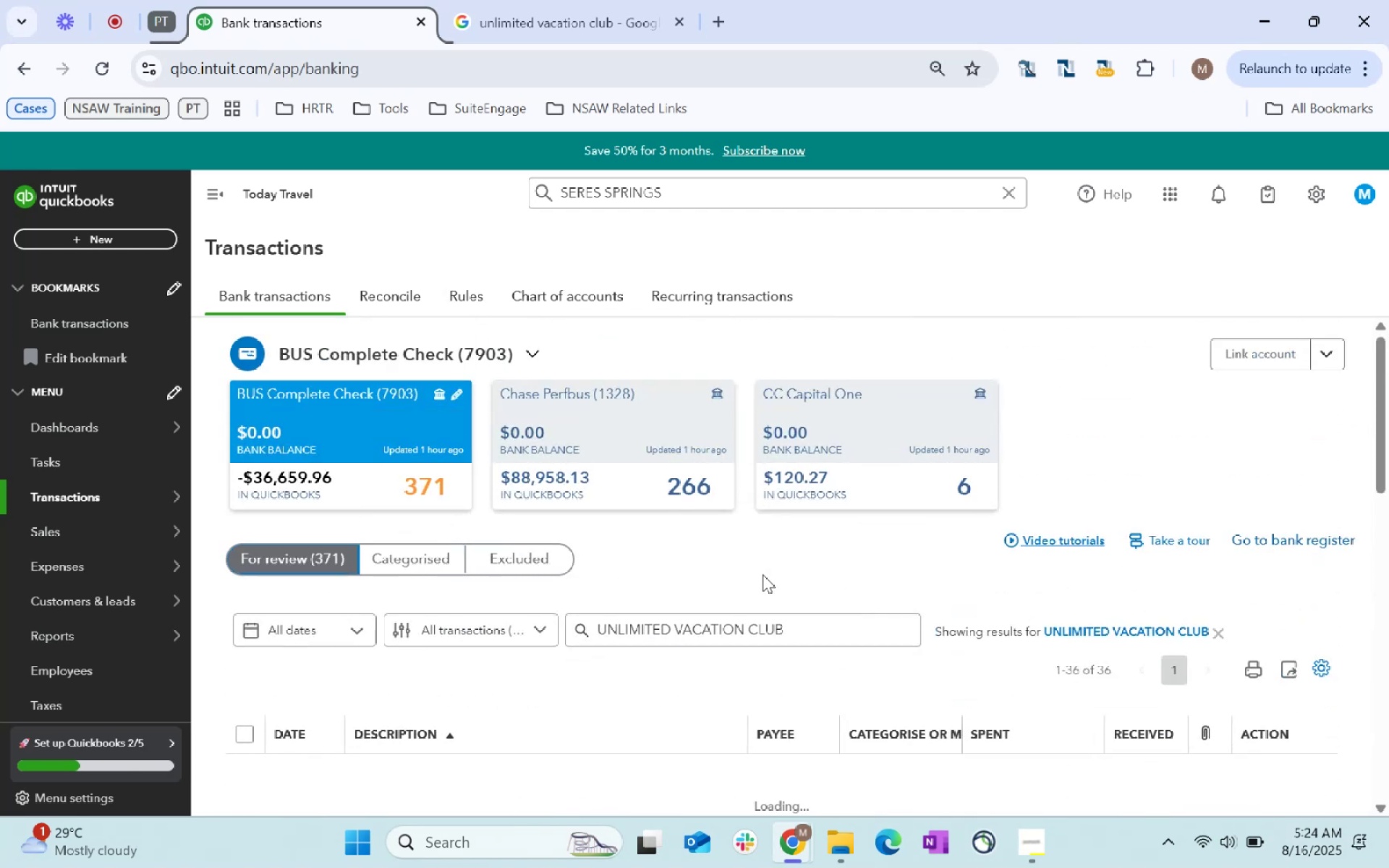 
scroll: coordinate [765, 570], scroll_direction: down, amount: 4.0
 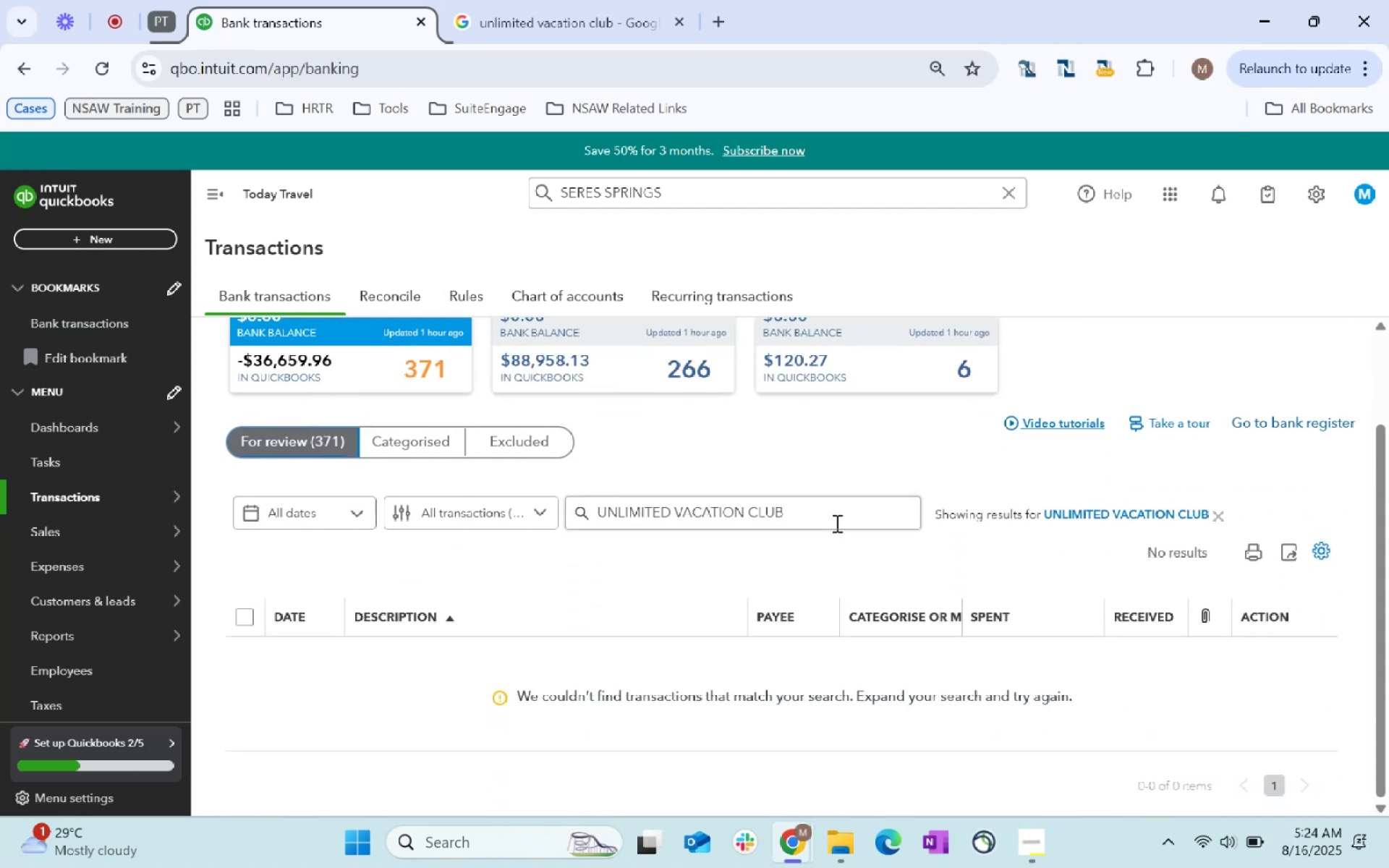 
left_click([1111, 506])
 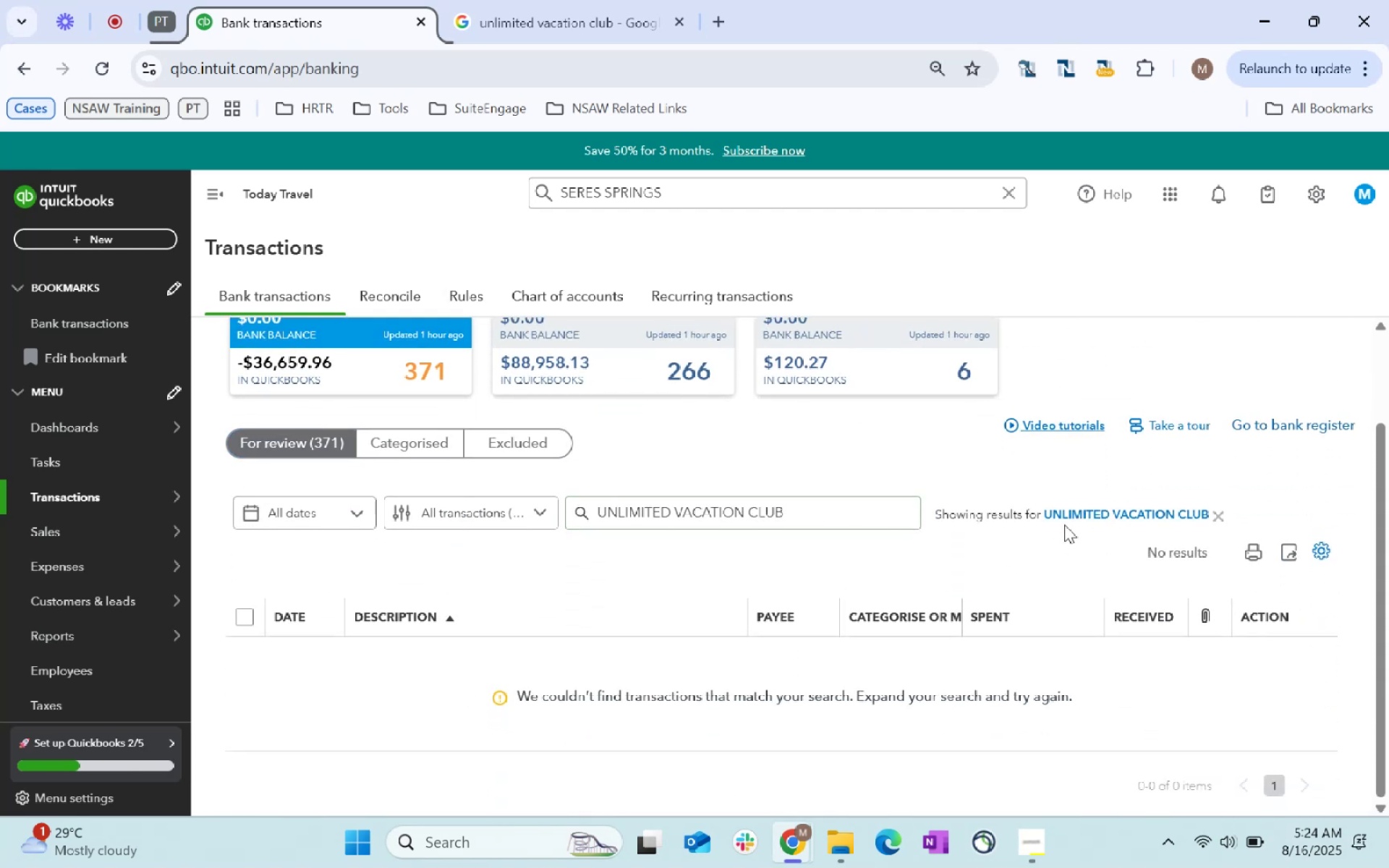 
left_click([1076, 513])
 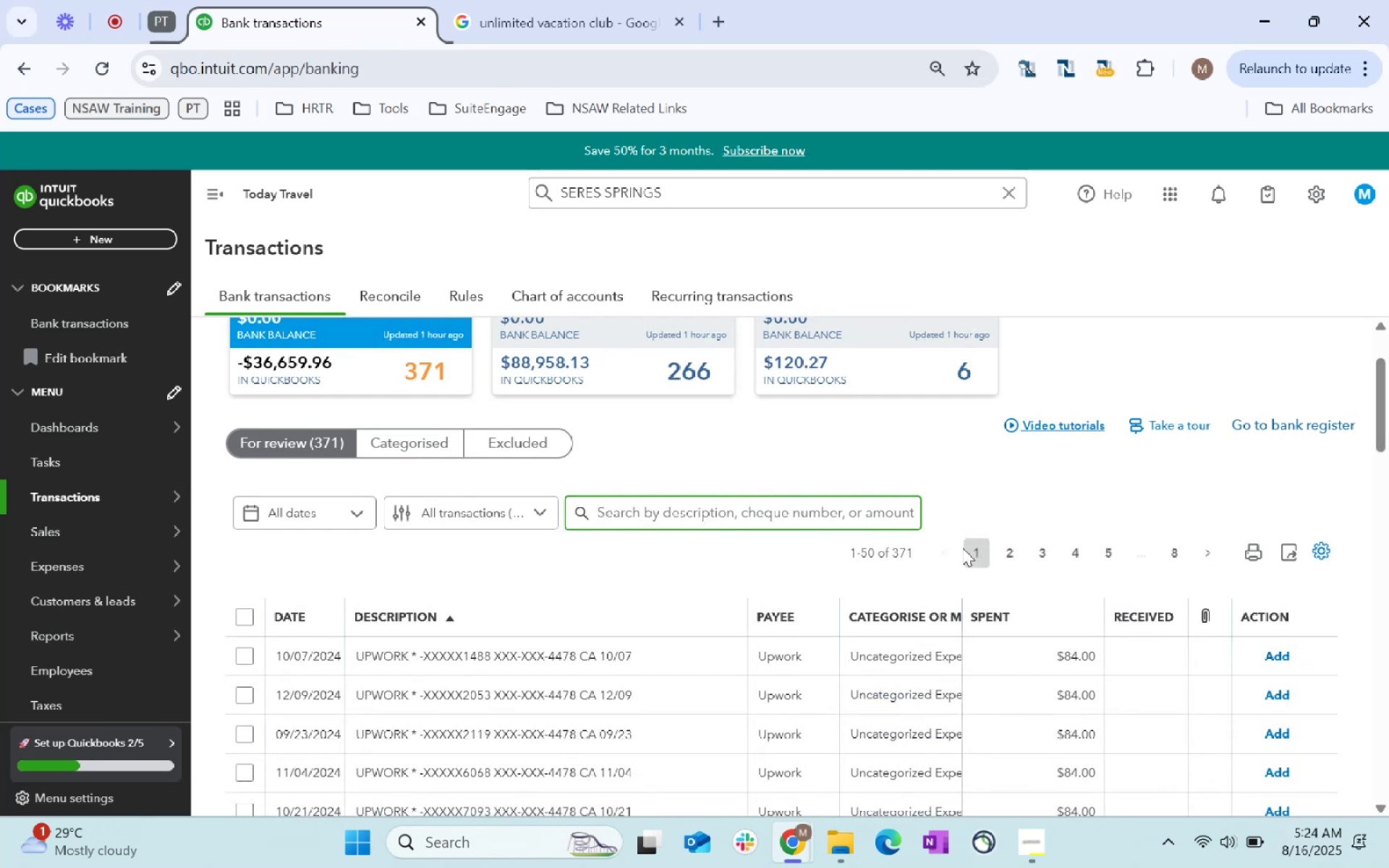 
scroll: coordinate [909, 536], scroll_direction: down, amount: 4.0
 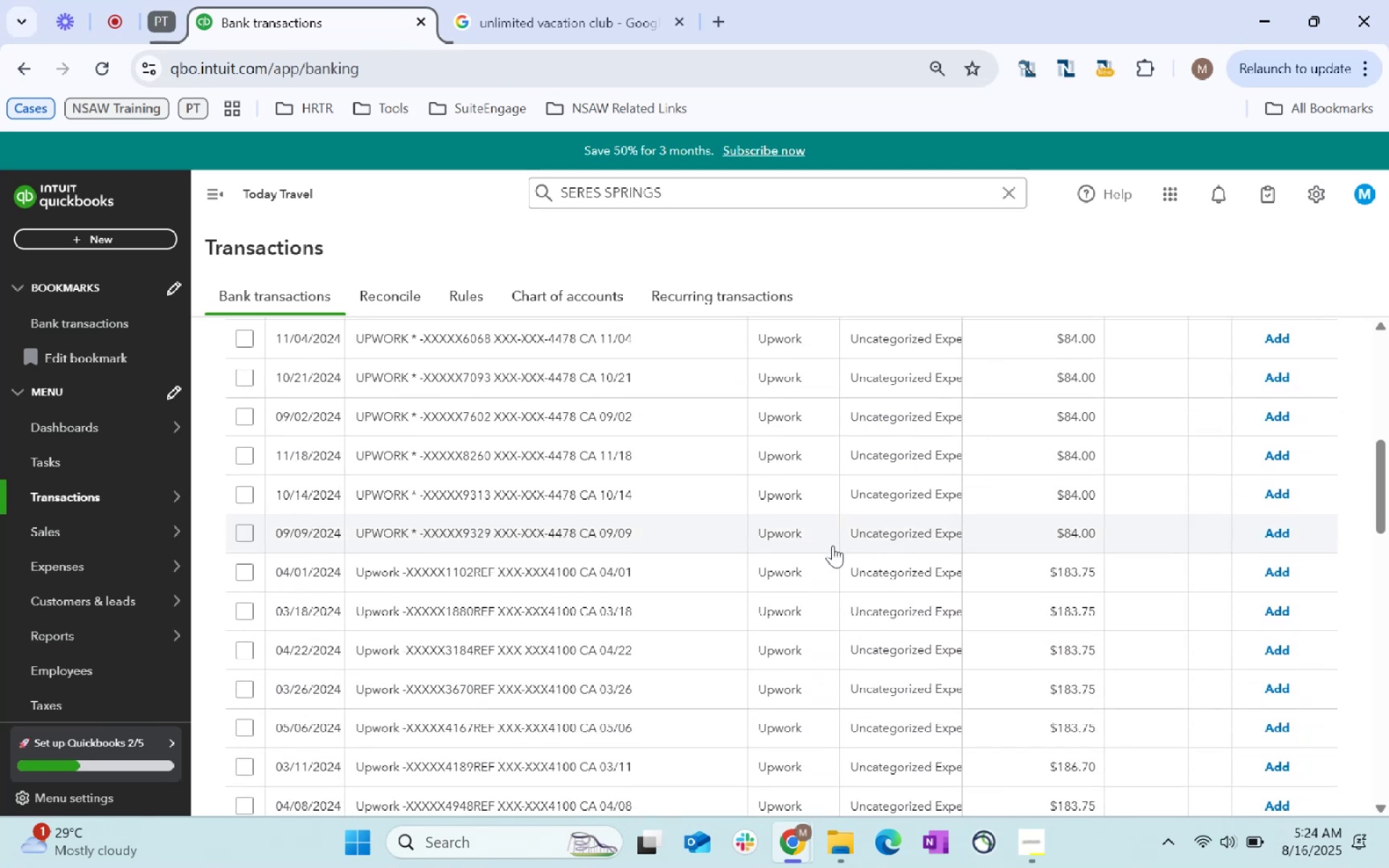 
scroll: coordinate [810, 557], scroll_direction: up, amount: 3.0
 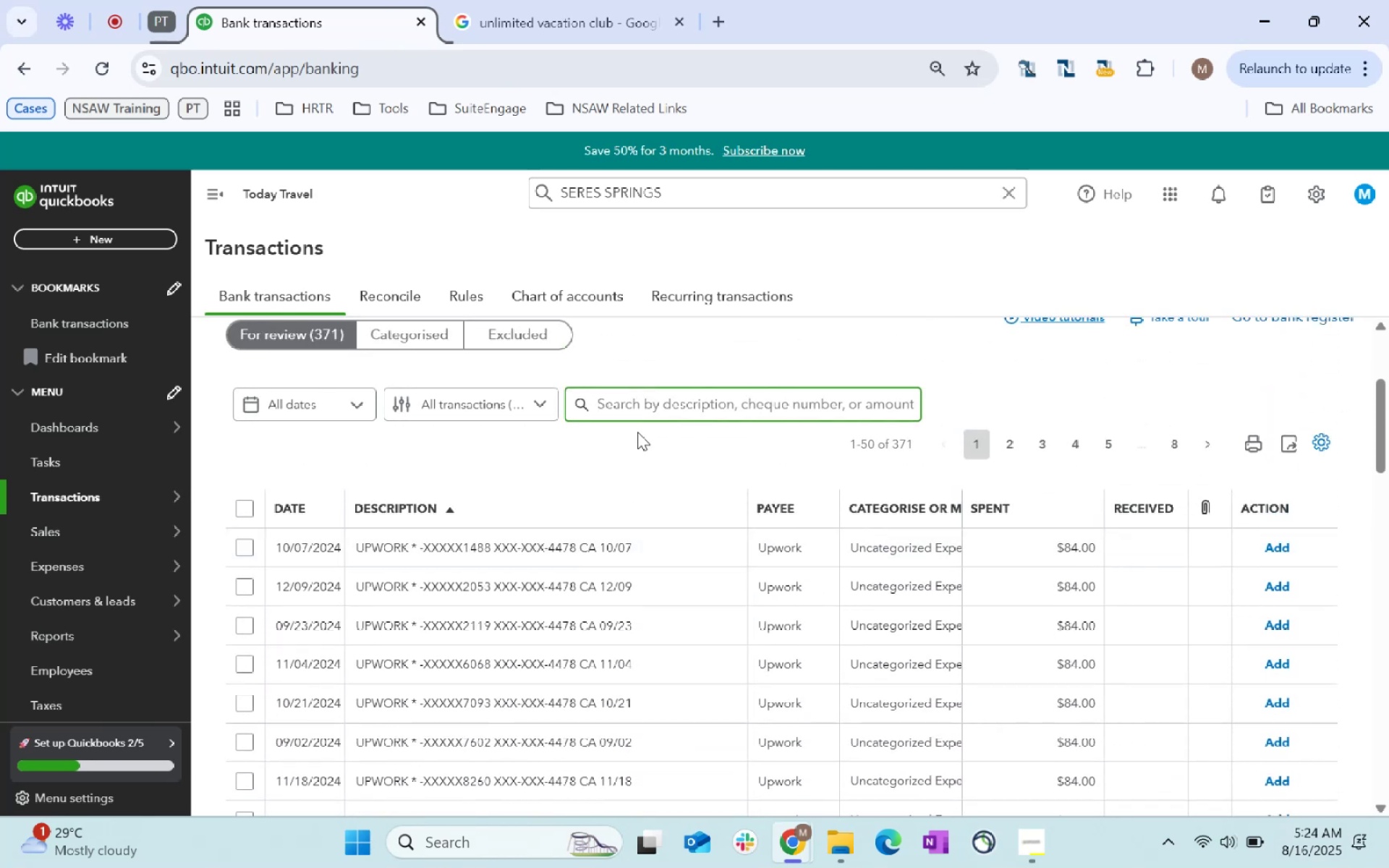 
left_click([646, 412])
 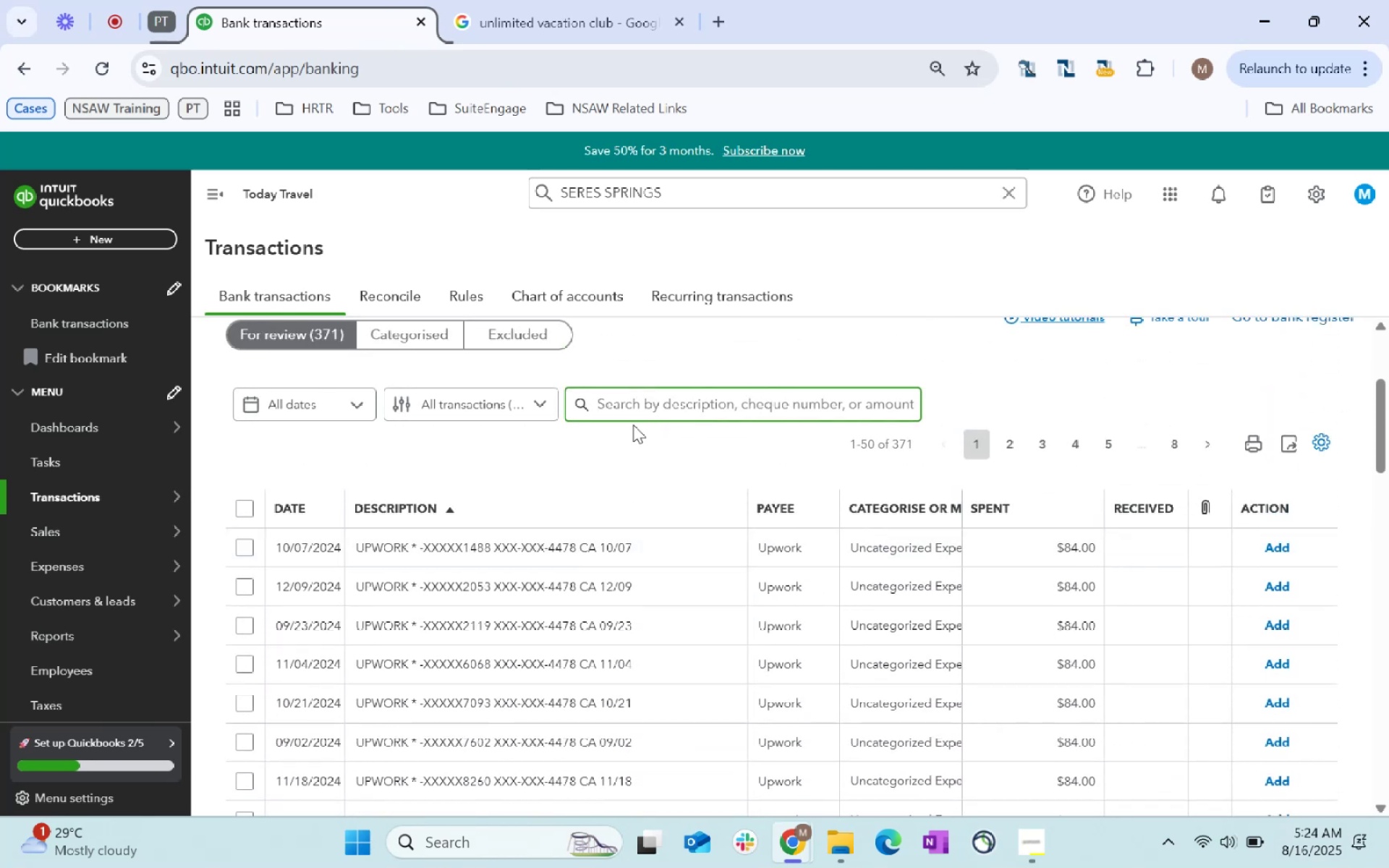 
type(upworks)
key(Backspace)
 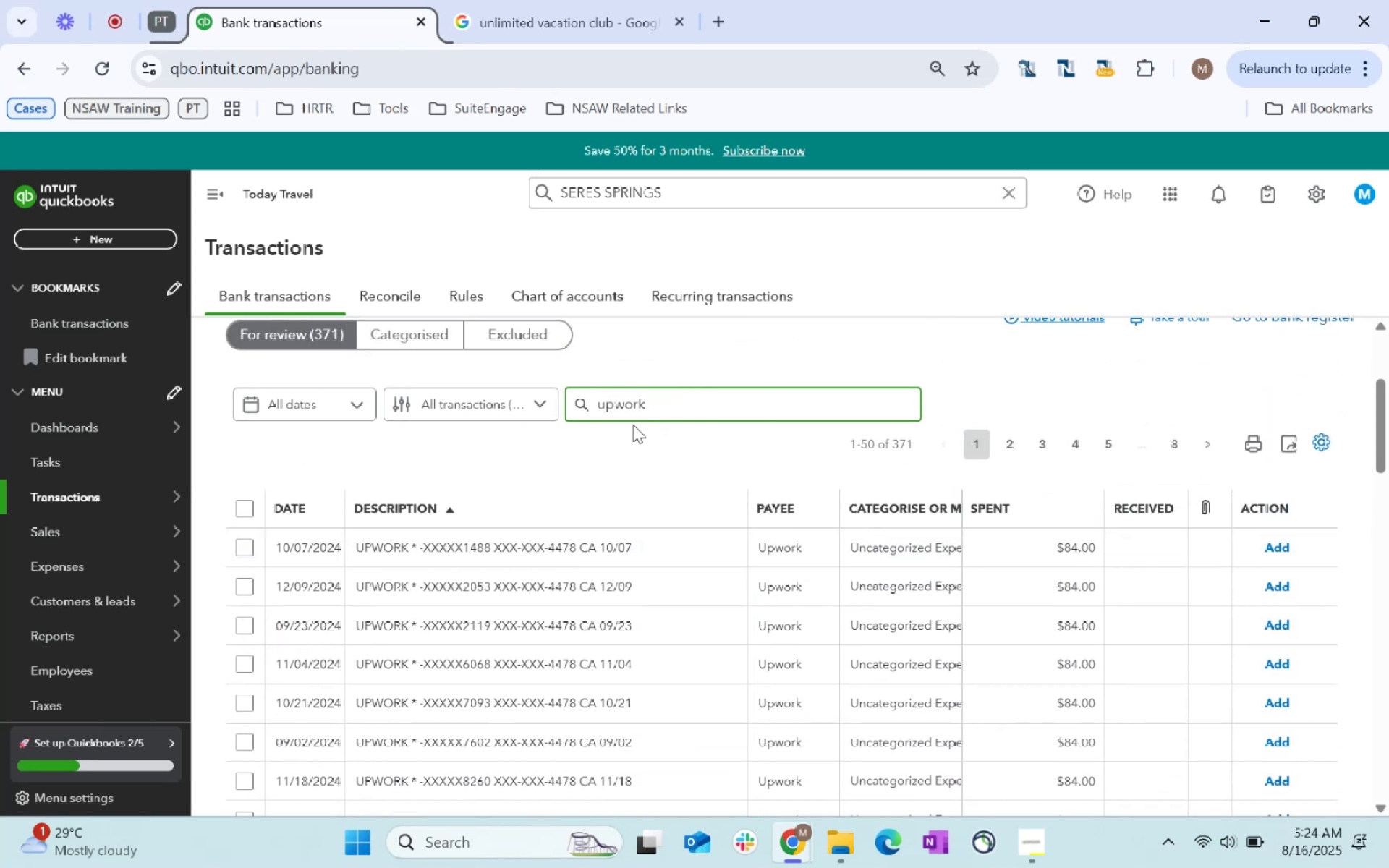 
key(Enter)
 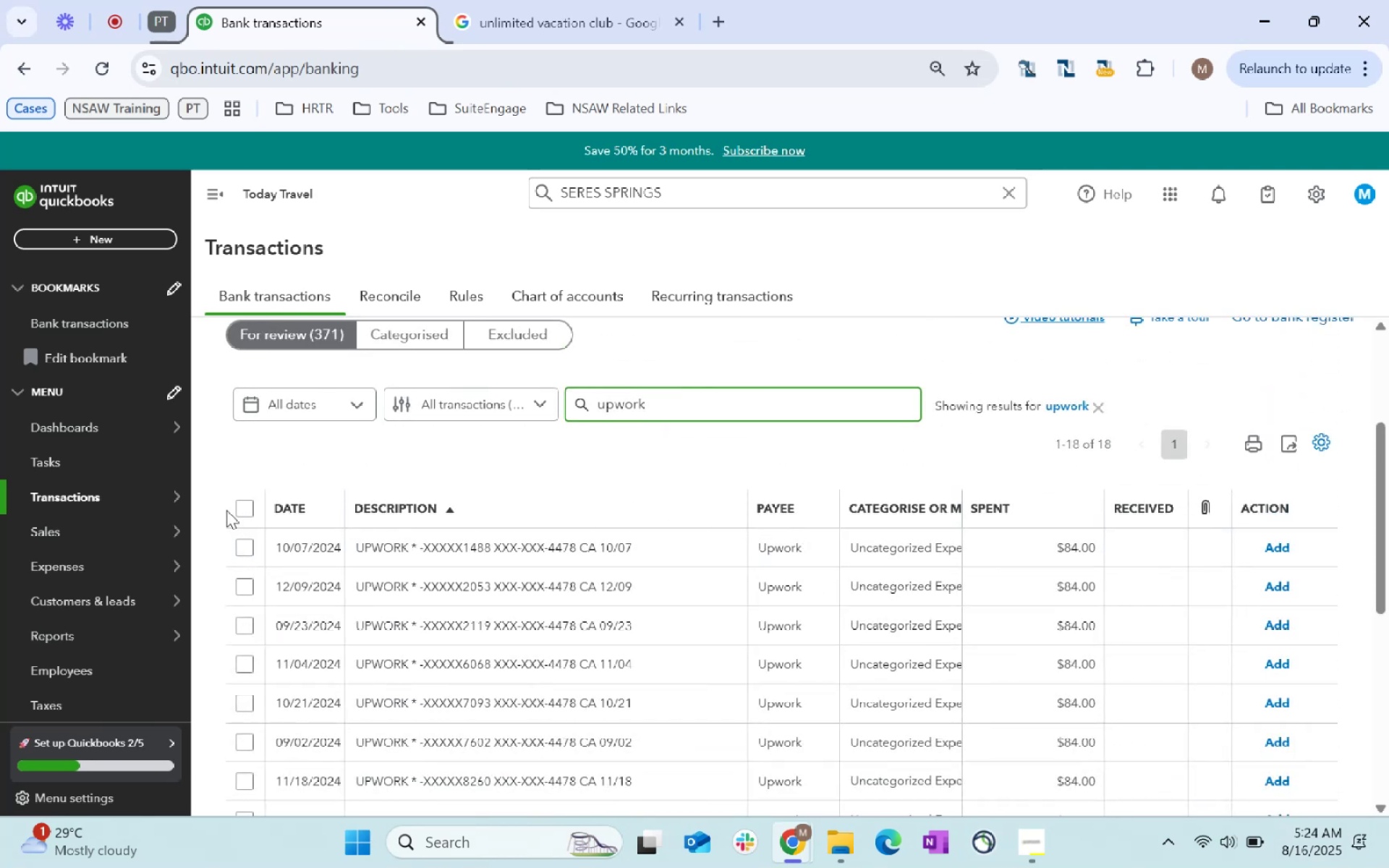 
left_click([239, 509])
 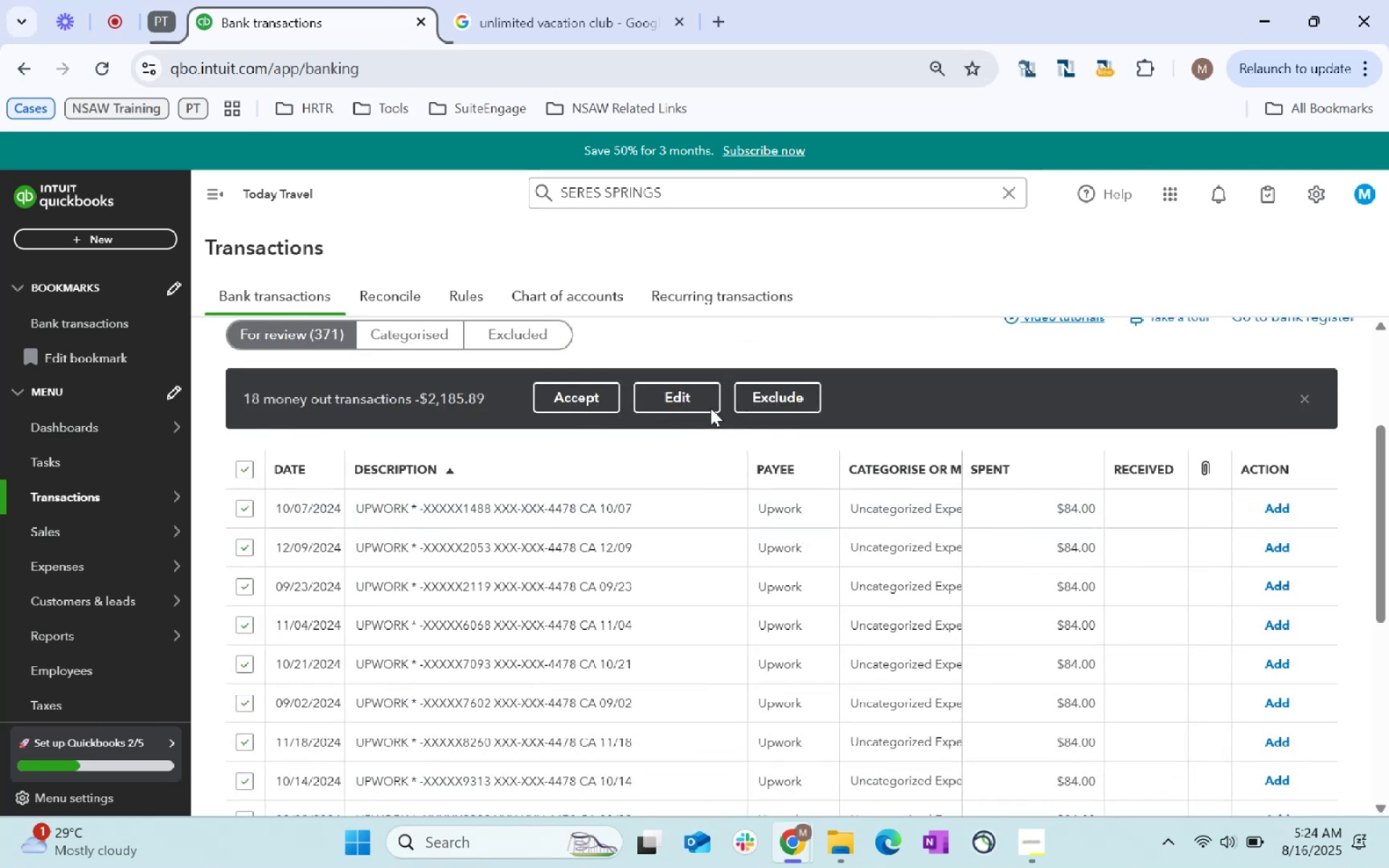 
left_click([687, 409])
 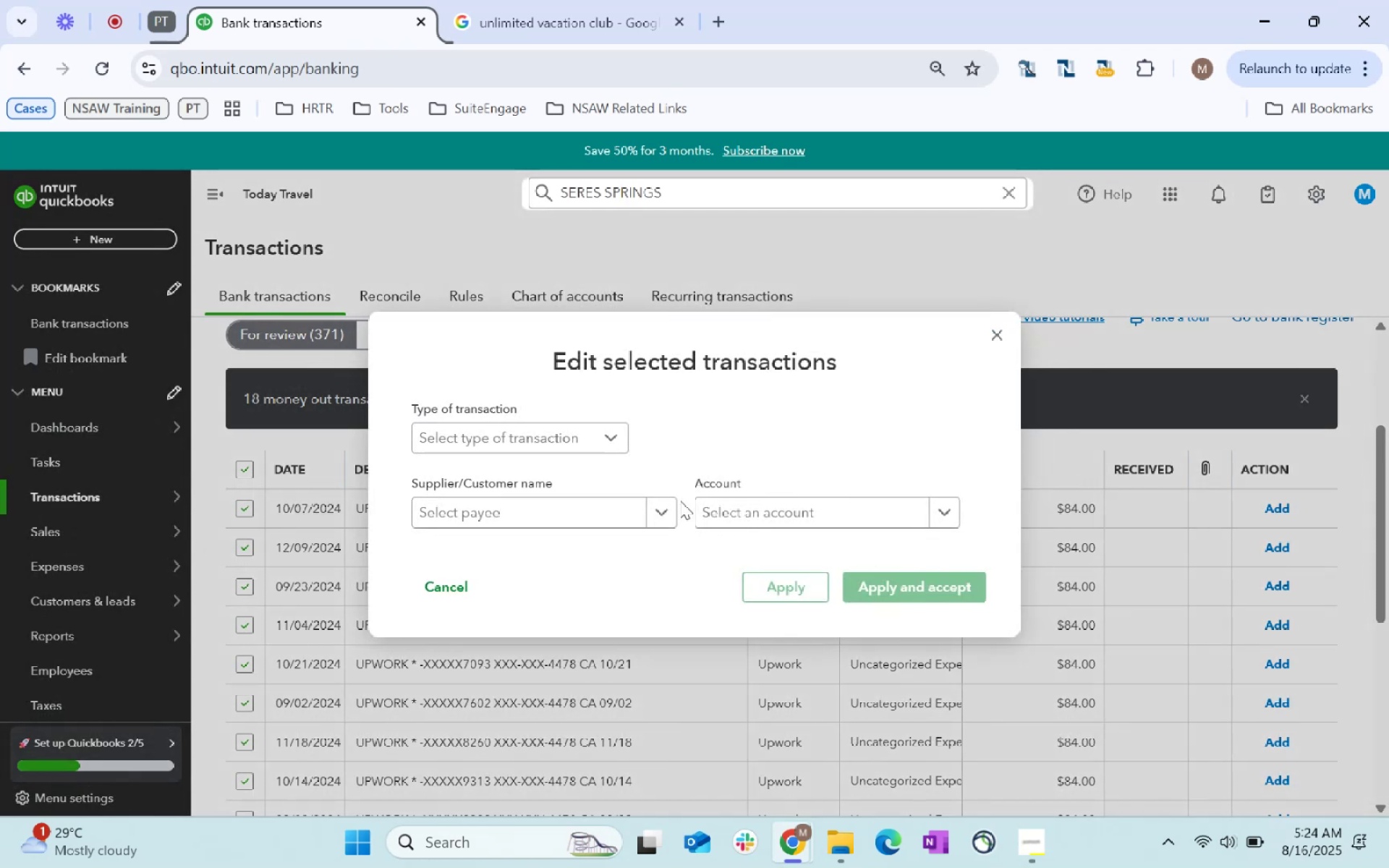 
left_click([601, 518])
 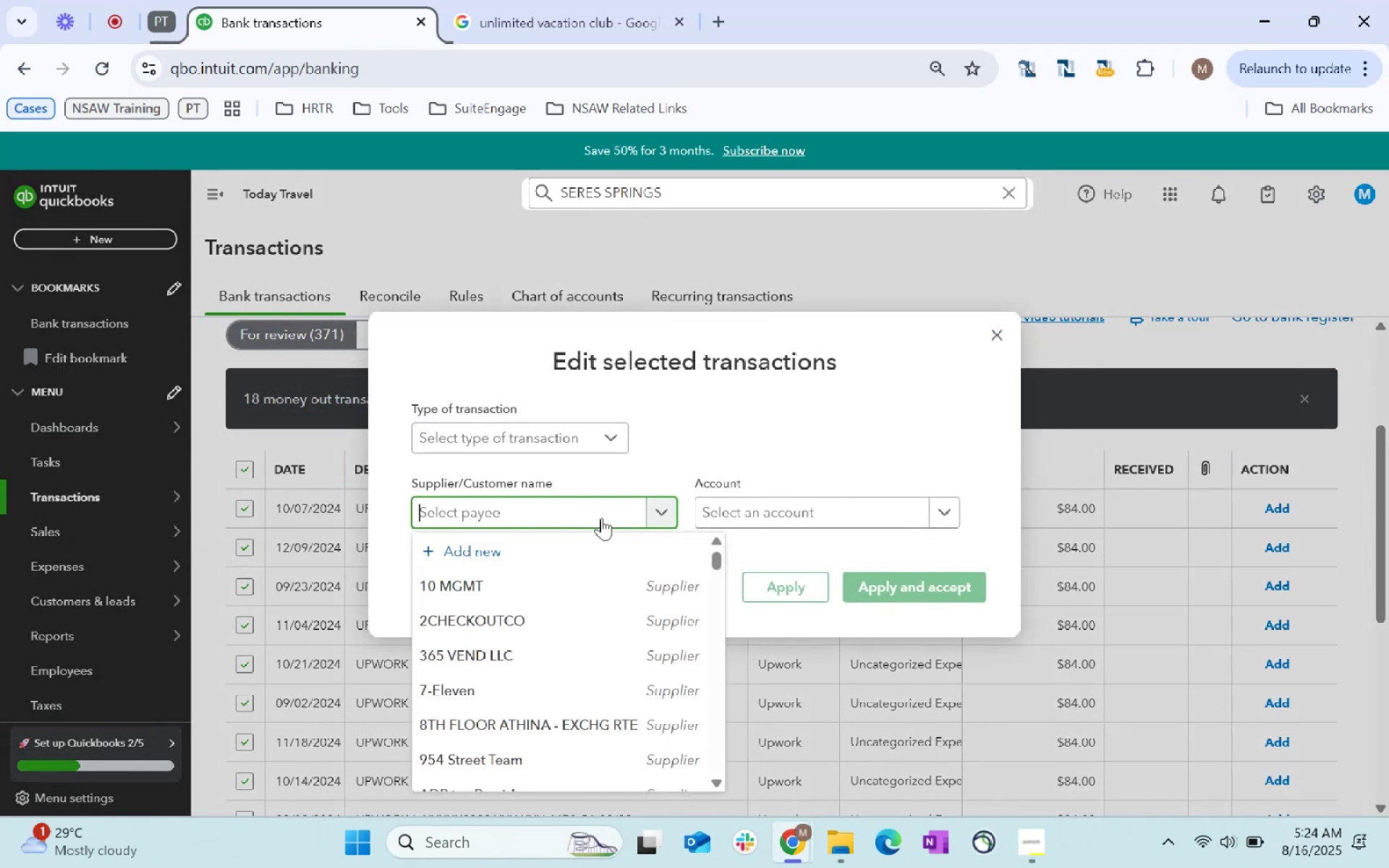 
type(Upwork)
 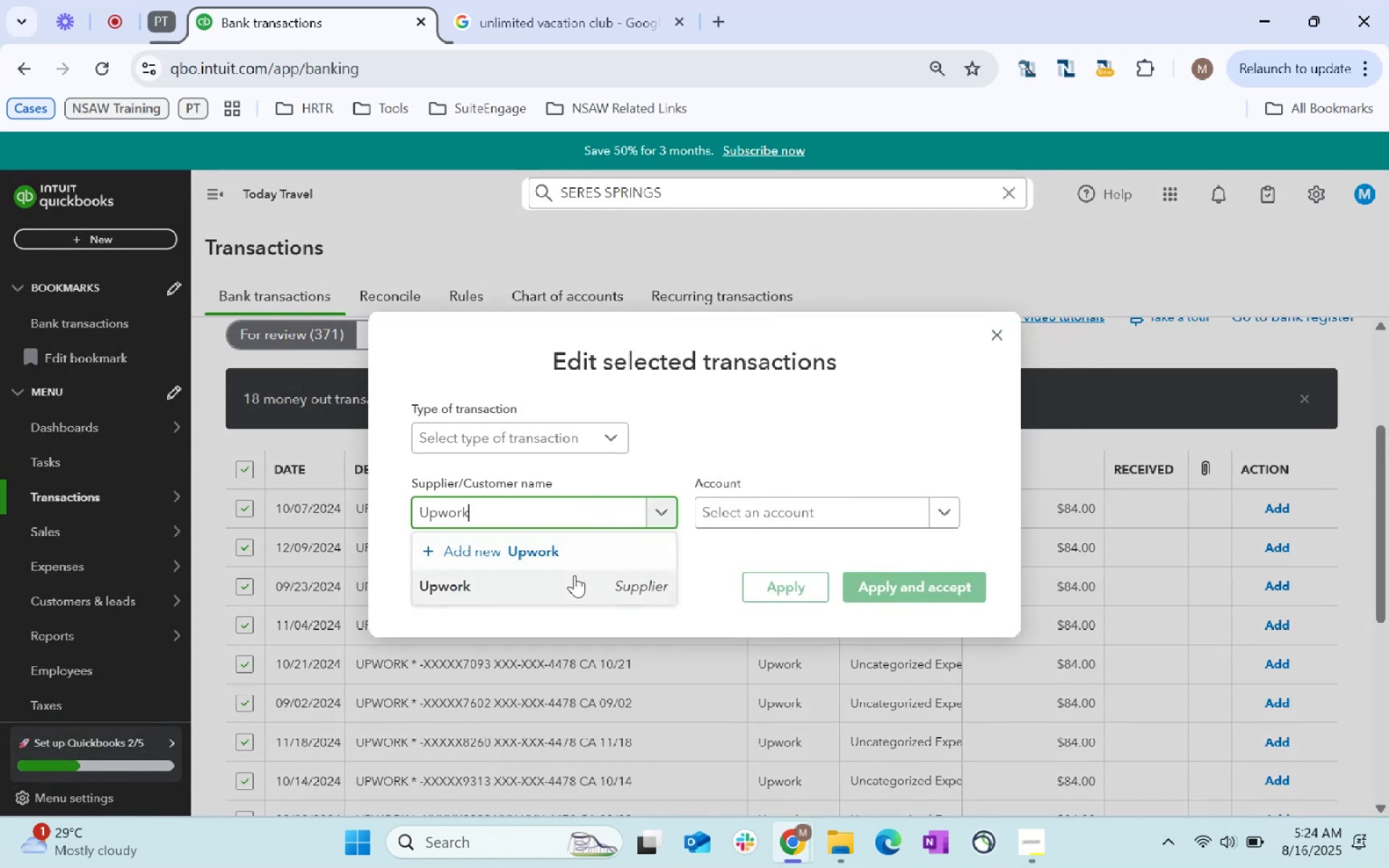 
double_click([750, 503])
 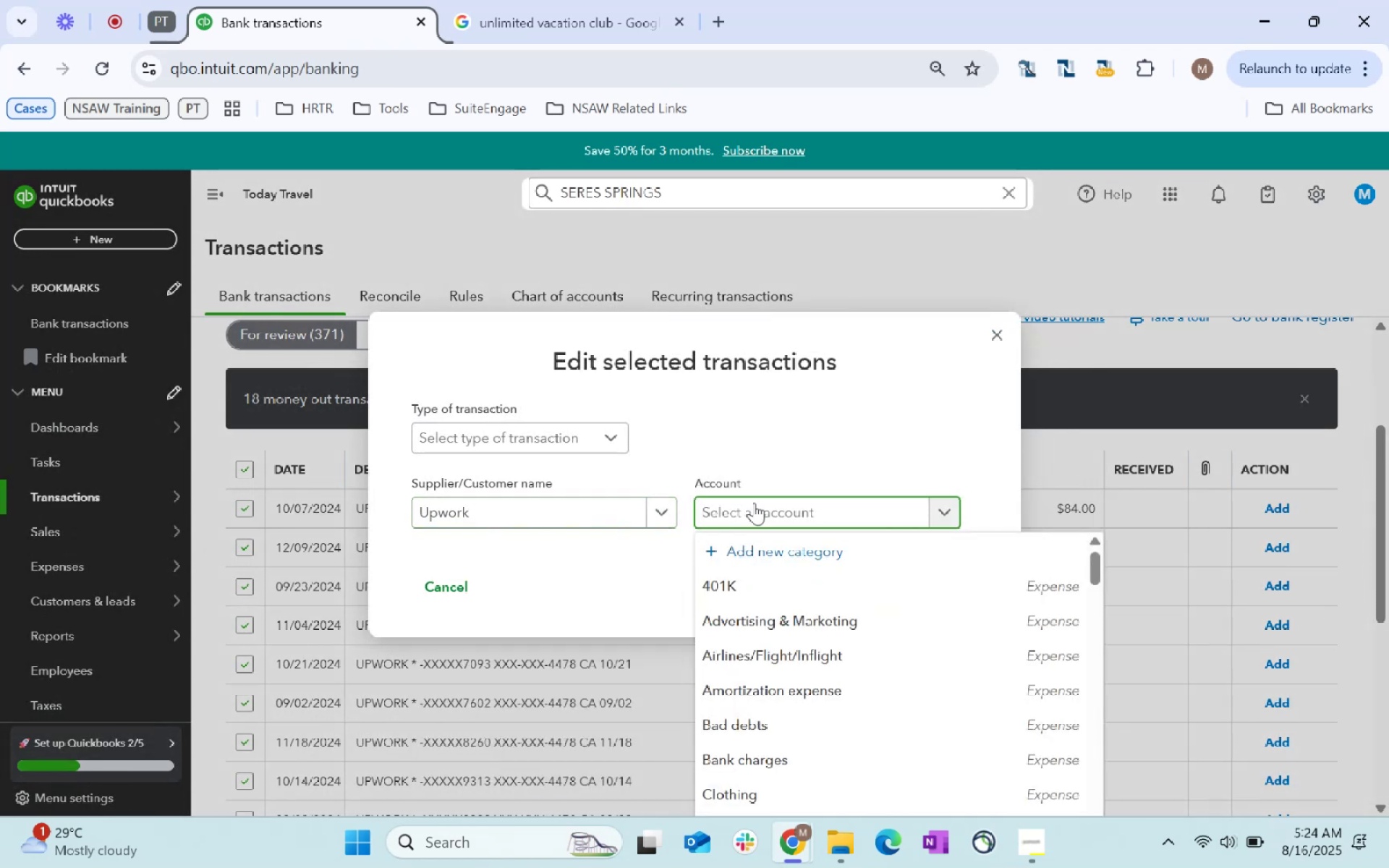 
type(wage)
 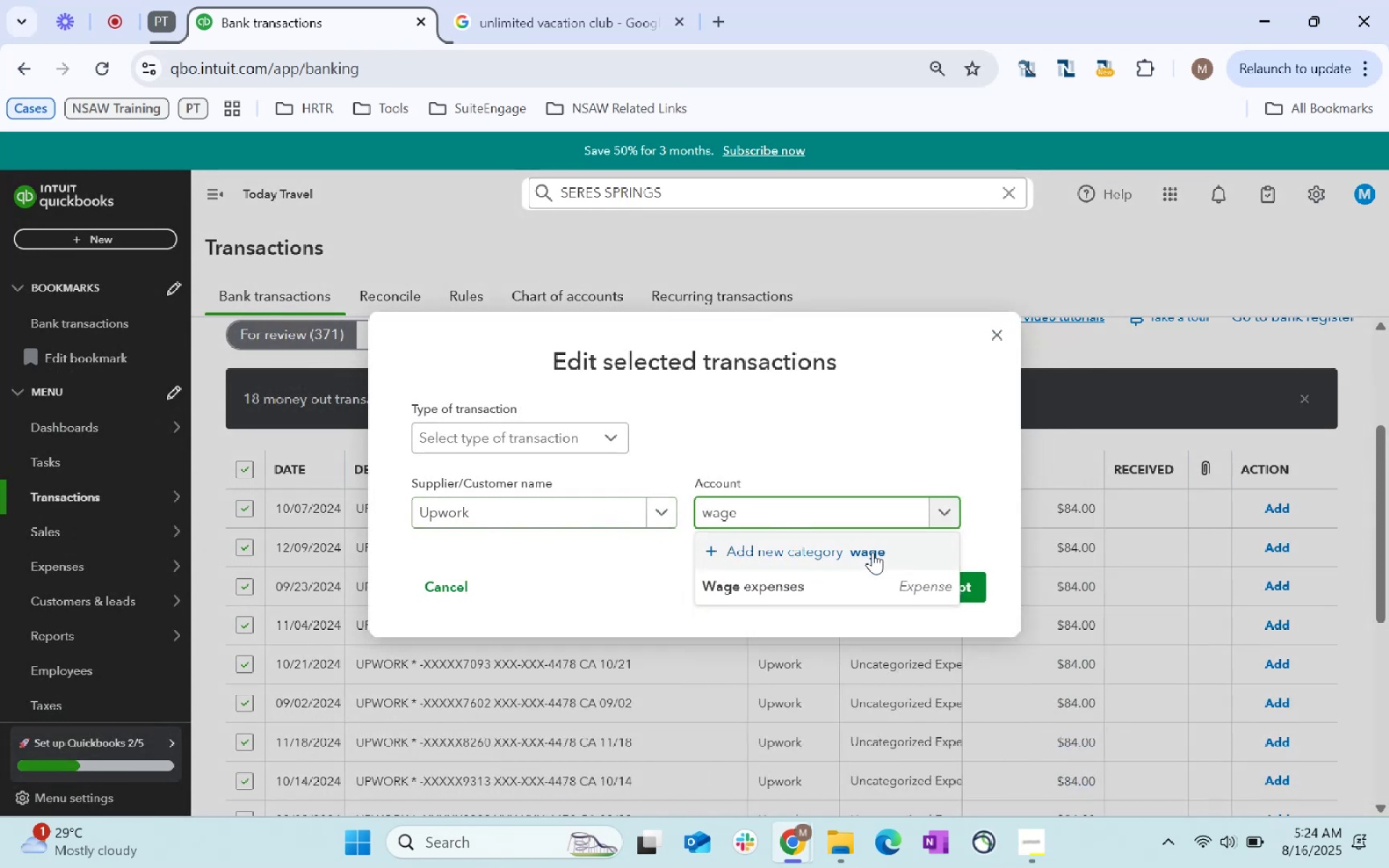 
left_click([861, 577])
 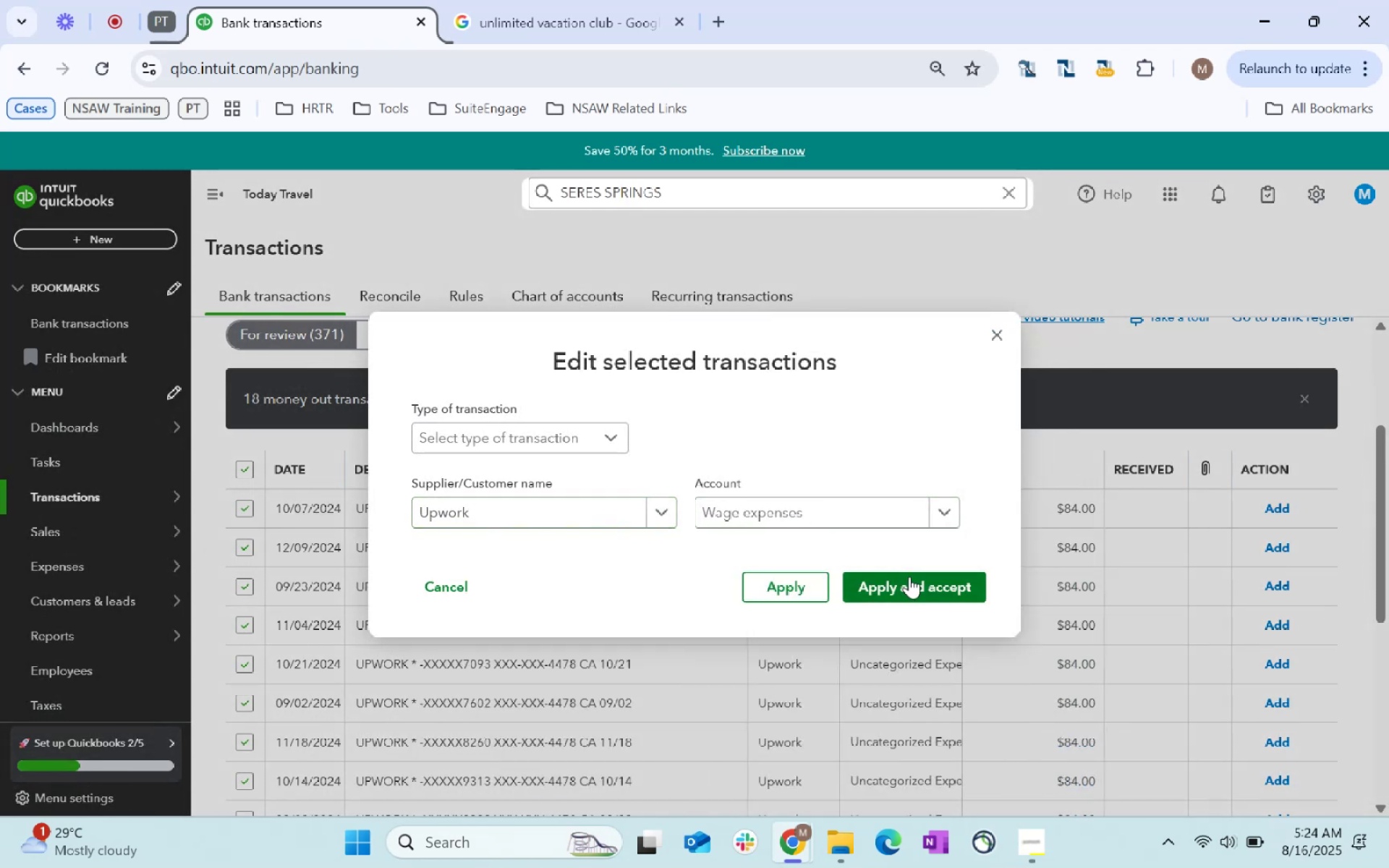 
left_click([909, 580])
 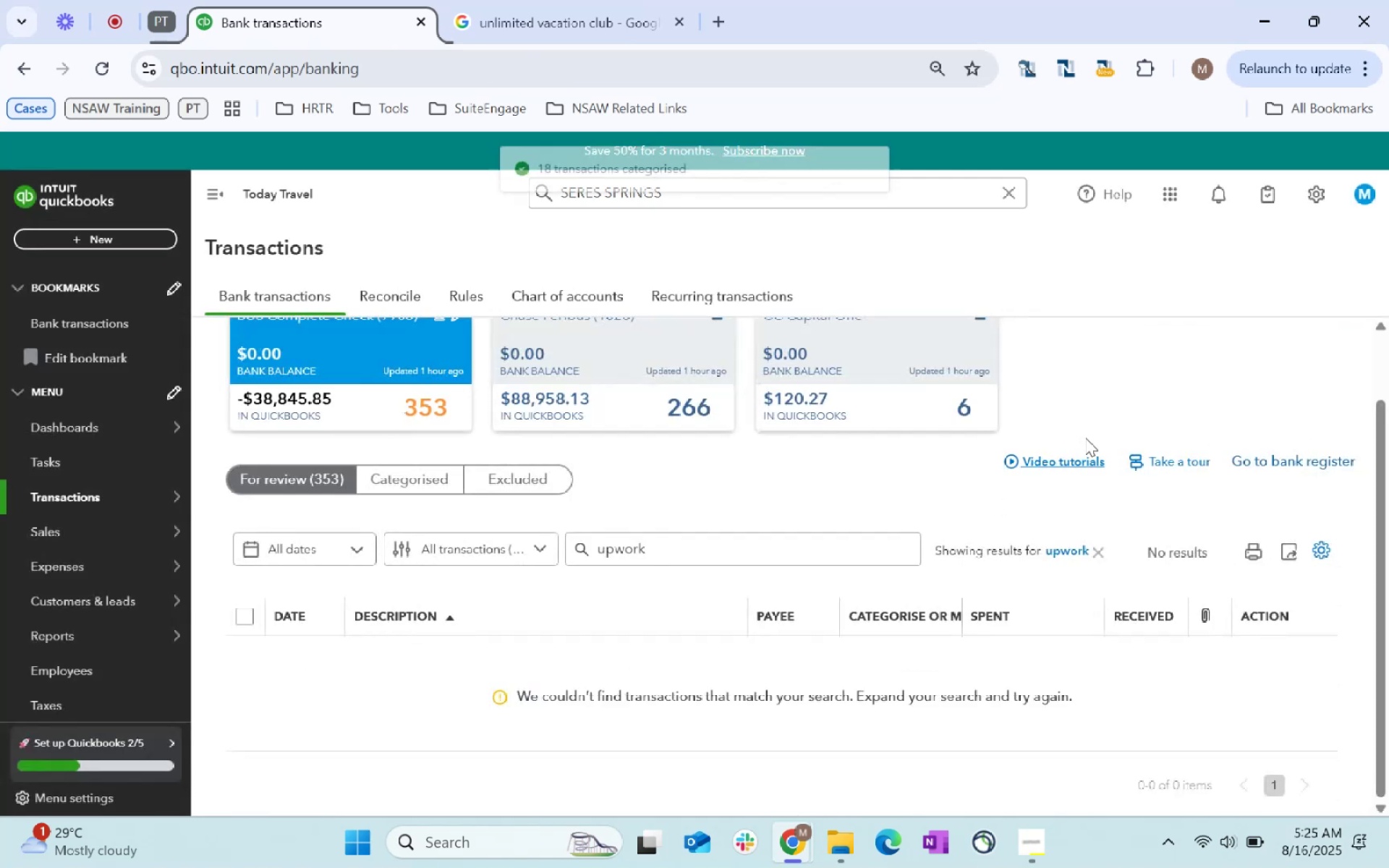 
left_click([1082, 545])
 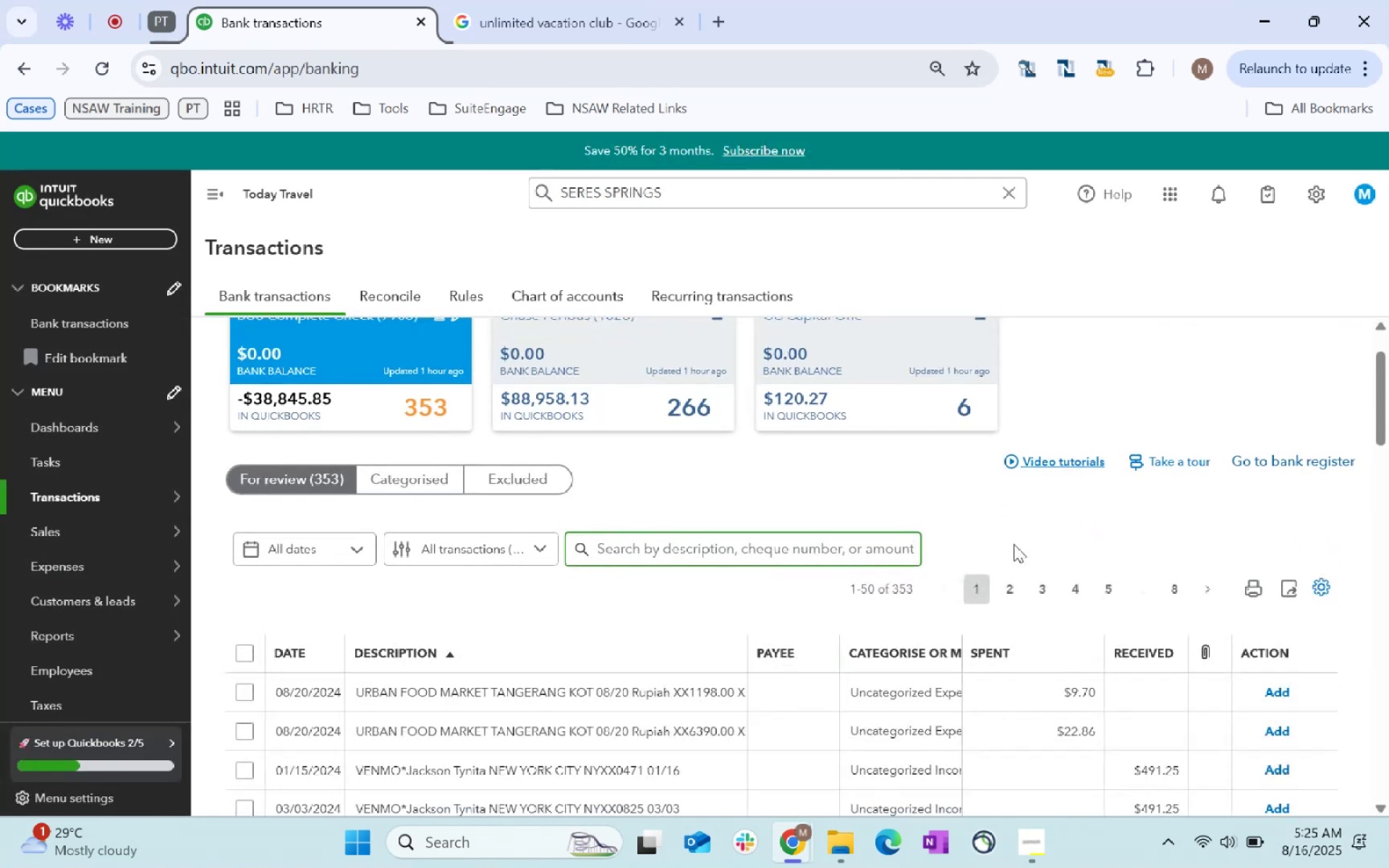 
scroll: coordinate [1014, 544], scroll_direction: down, amount: 1.0
 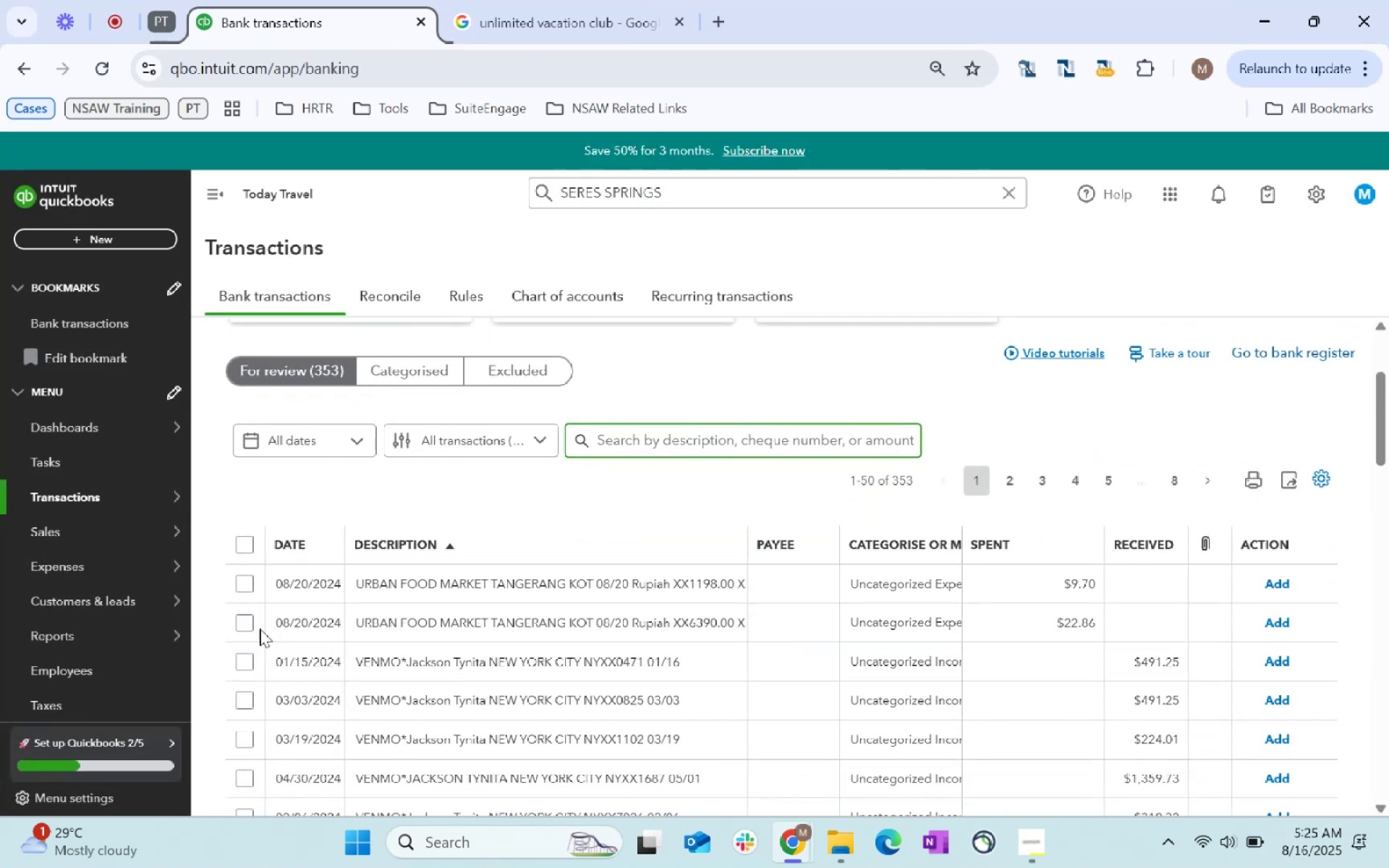 
left_click([255, 624])
 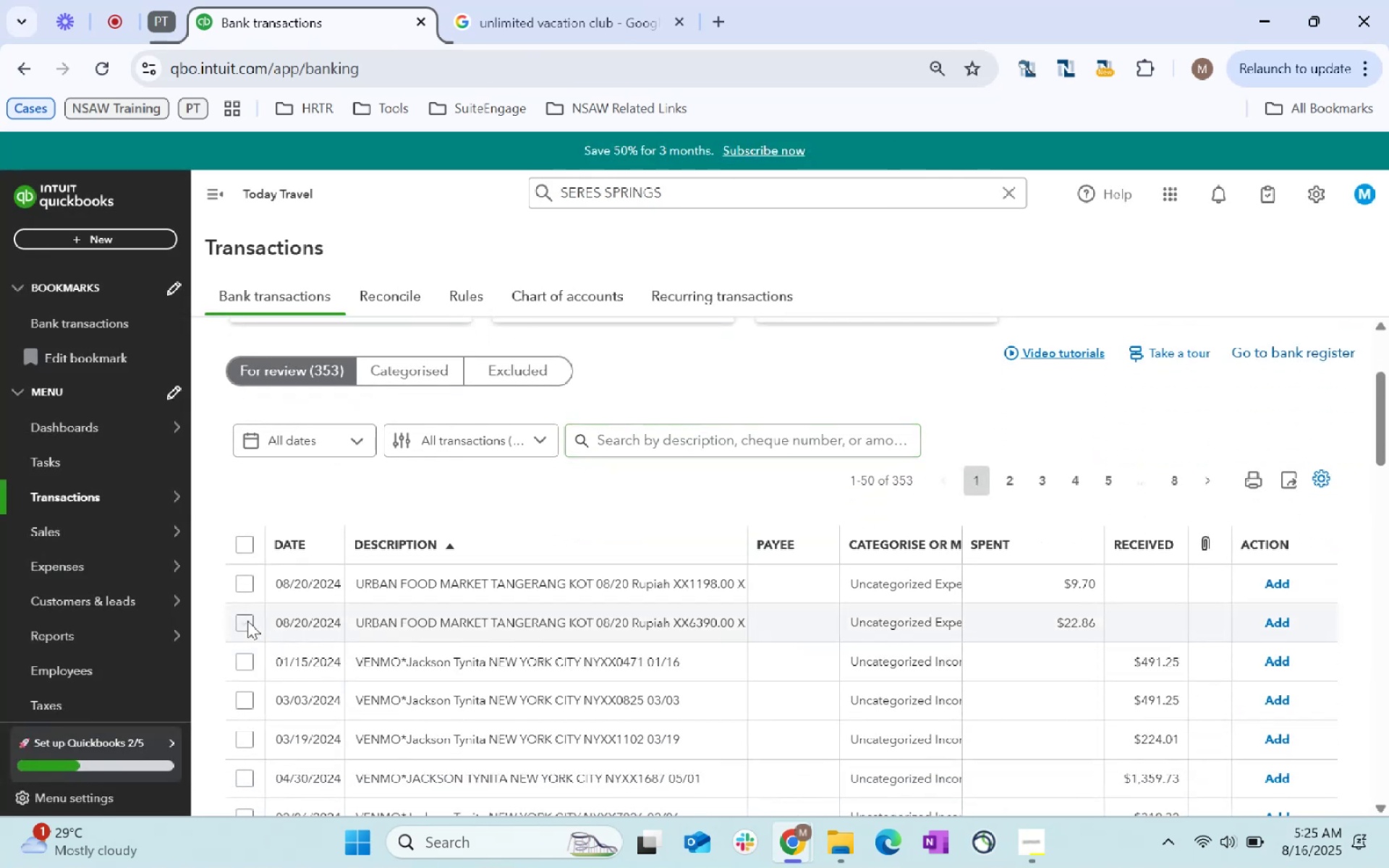 
left_click([240, 624])
 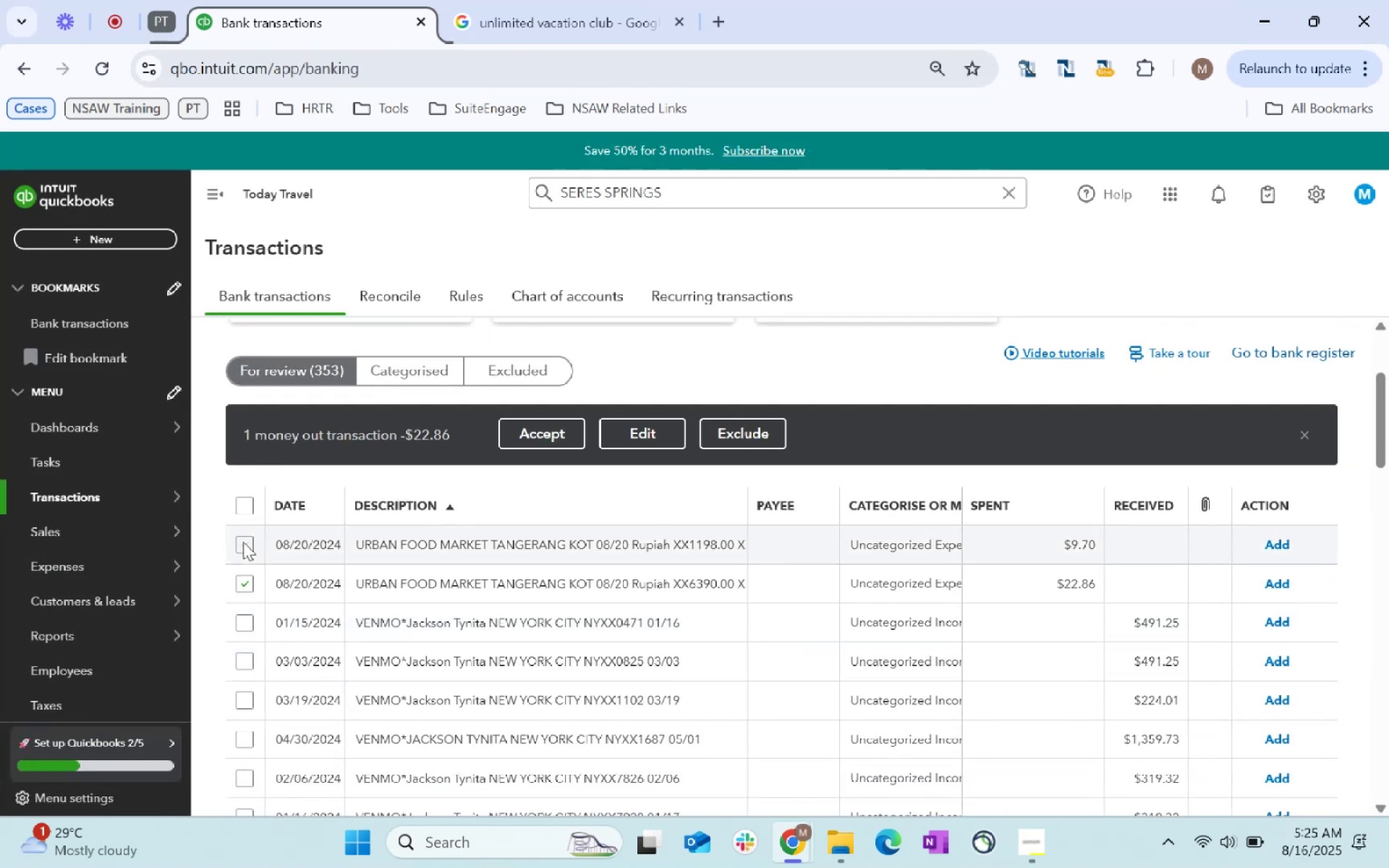 
left_click([245, 545])
 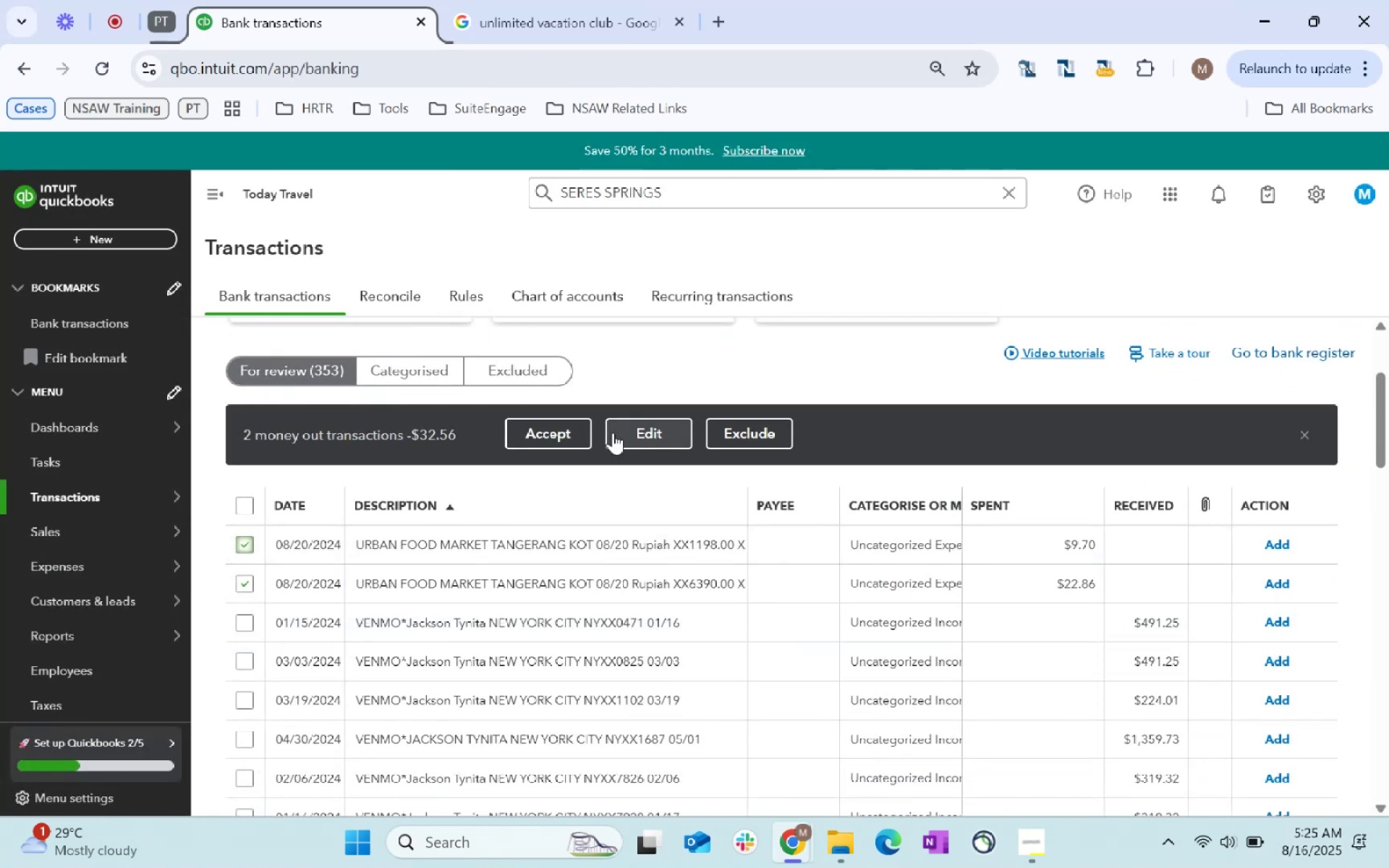 
left_click([643, 436])
 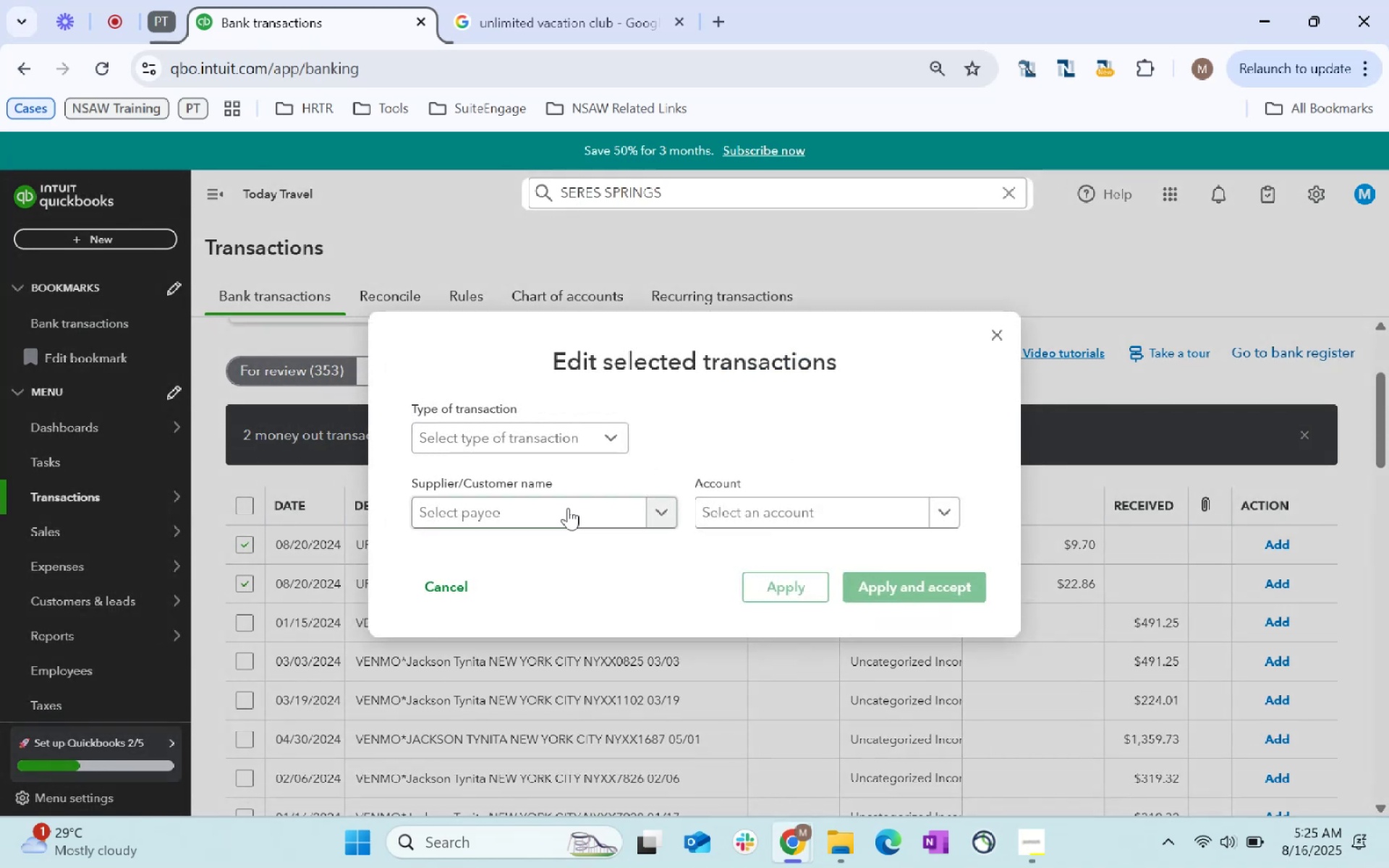 
left_click([563, 523])
 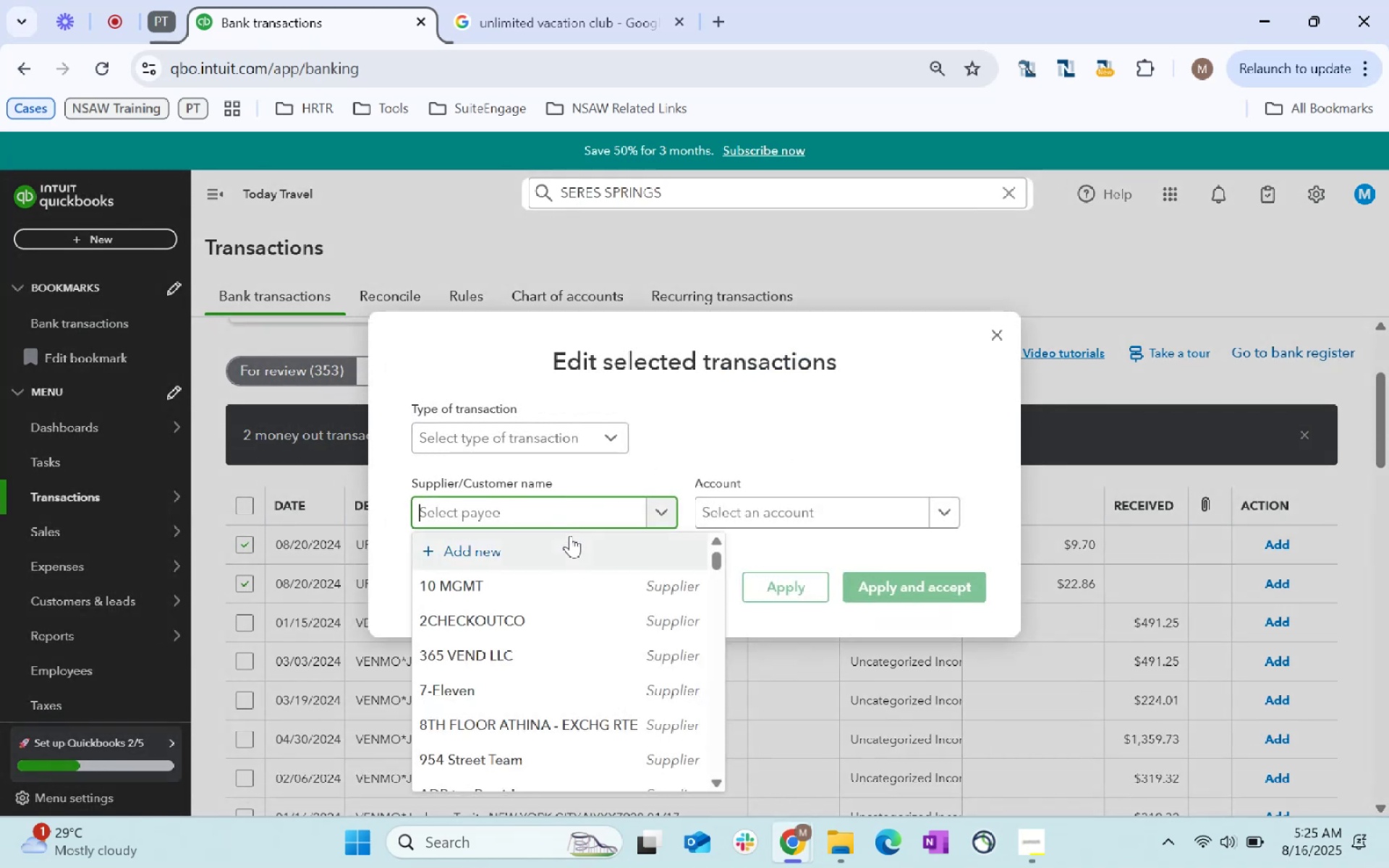 
type(food)
key(Tab)
type(s)
key(Backspace)
type(meal)
 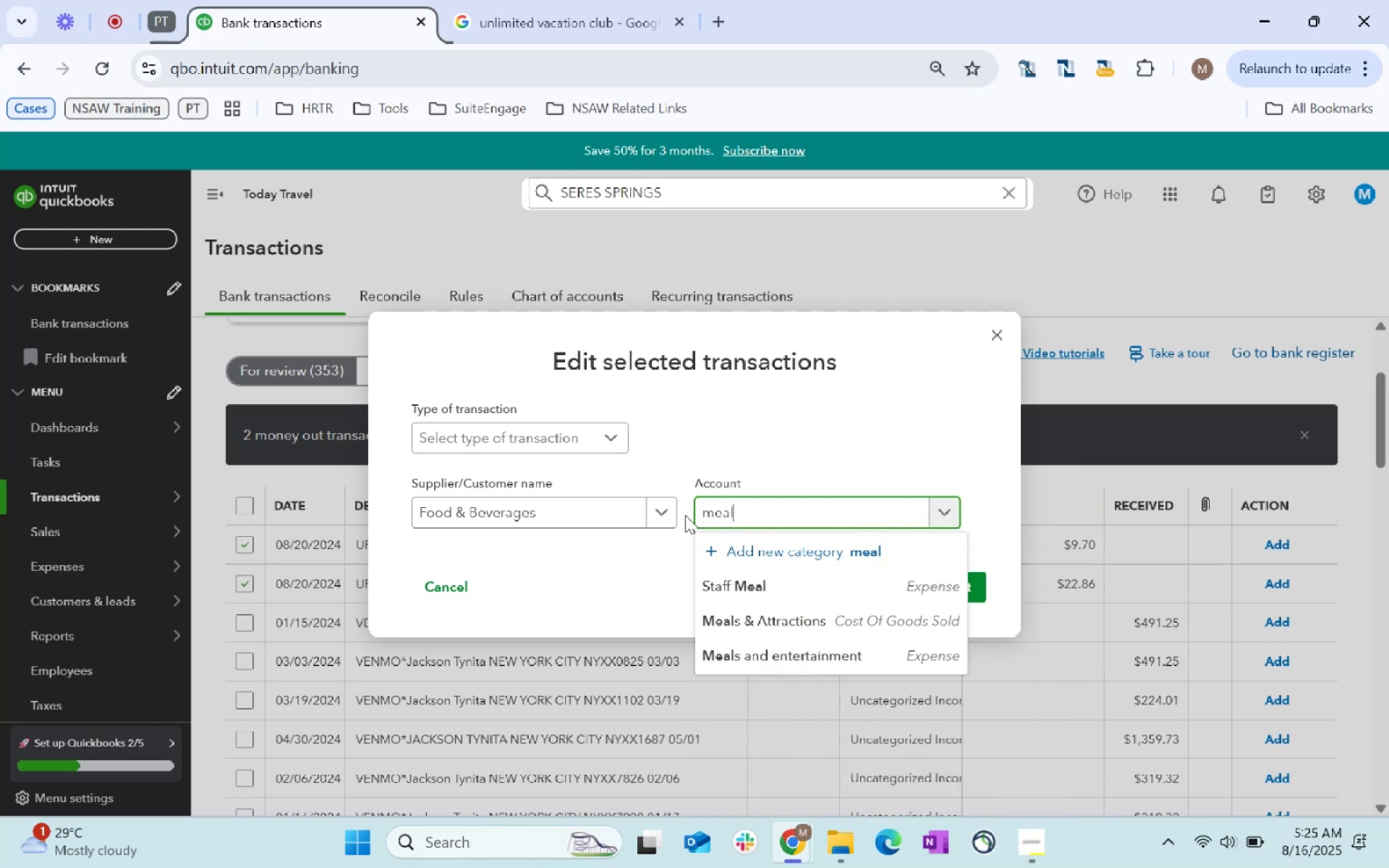 
left_click([848, 583])
 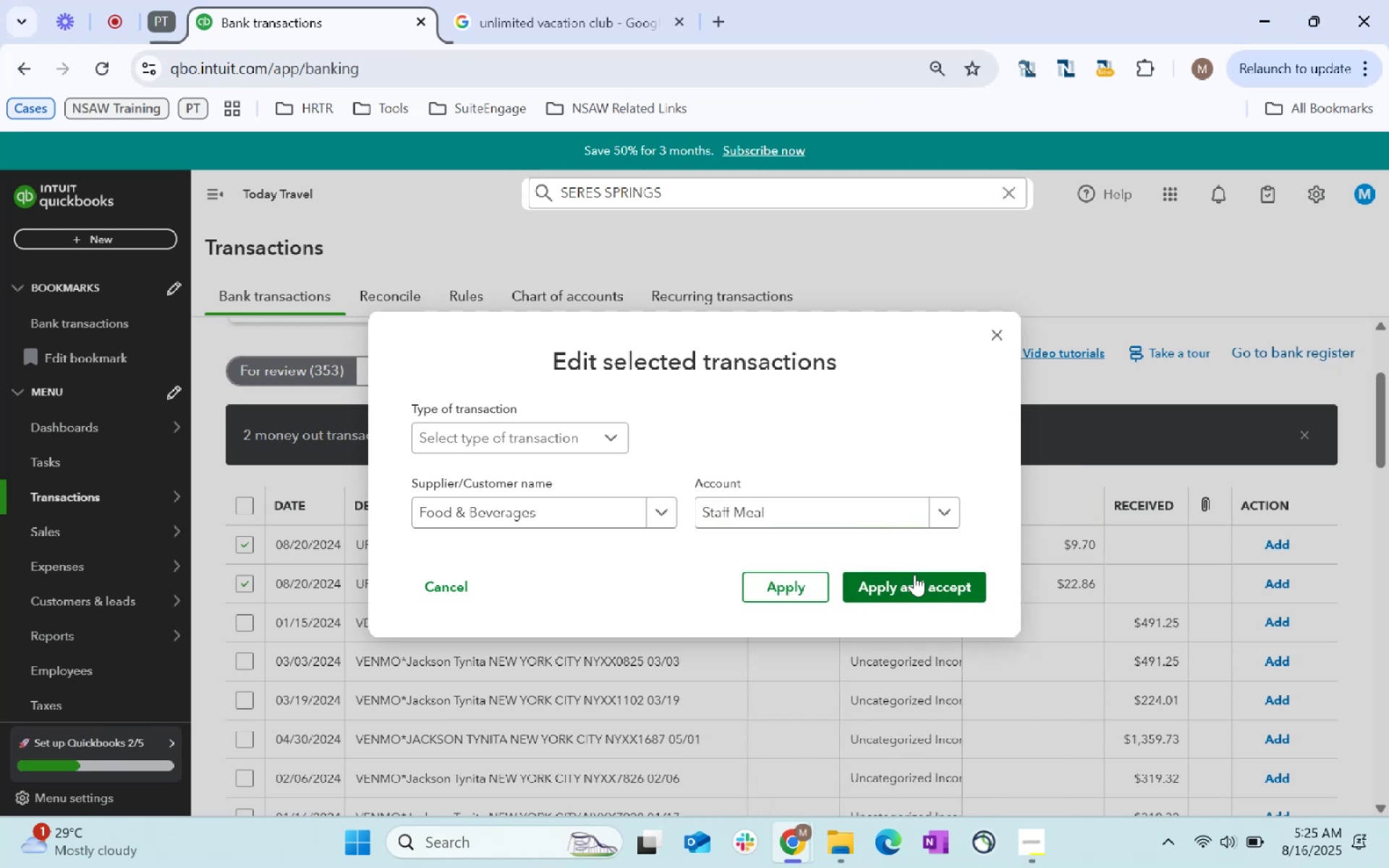 
left_click([914, 582])
 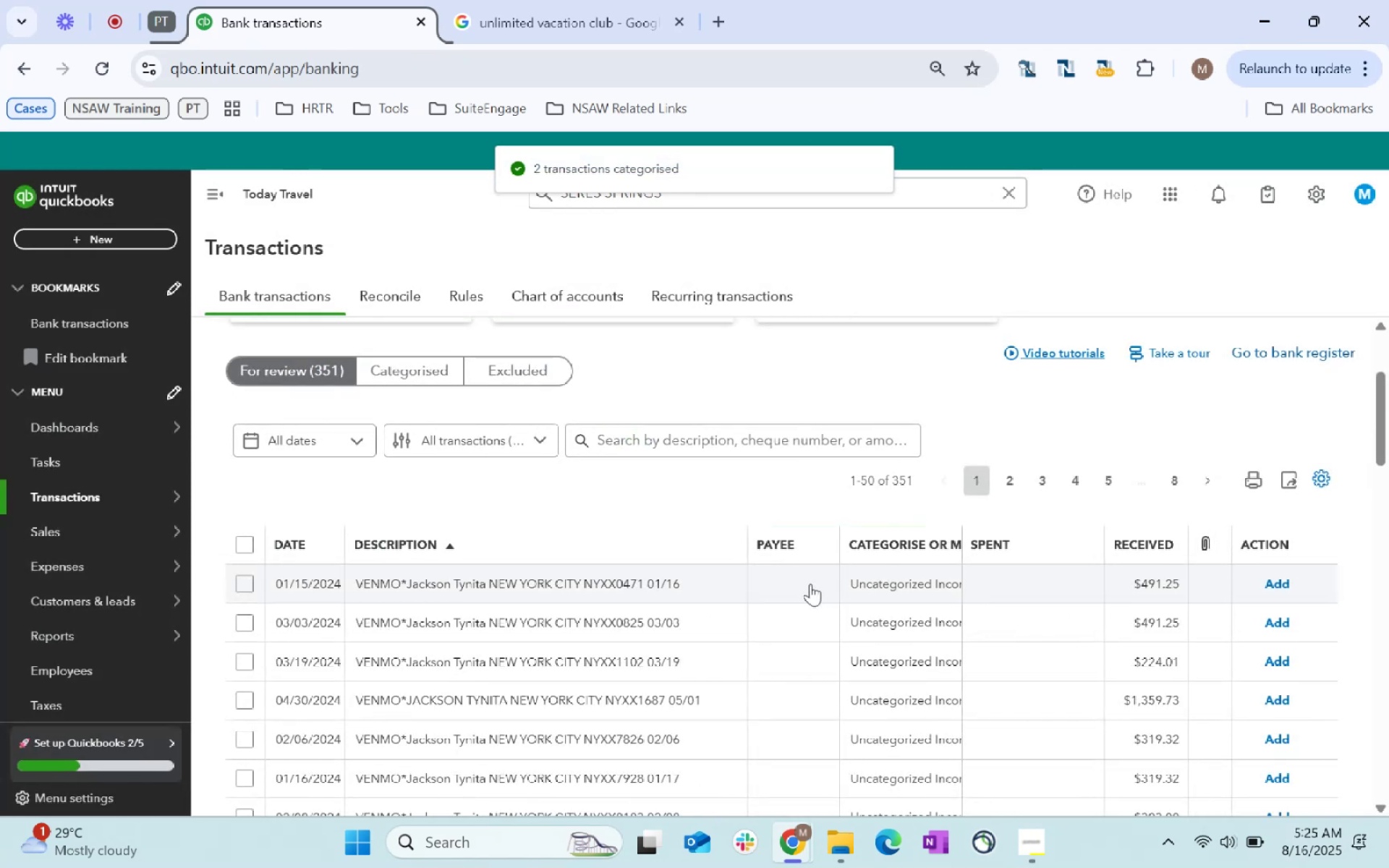 
scroll: coordinate [766, 589], scroll_direction: down, amount: 2.0
 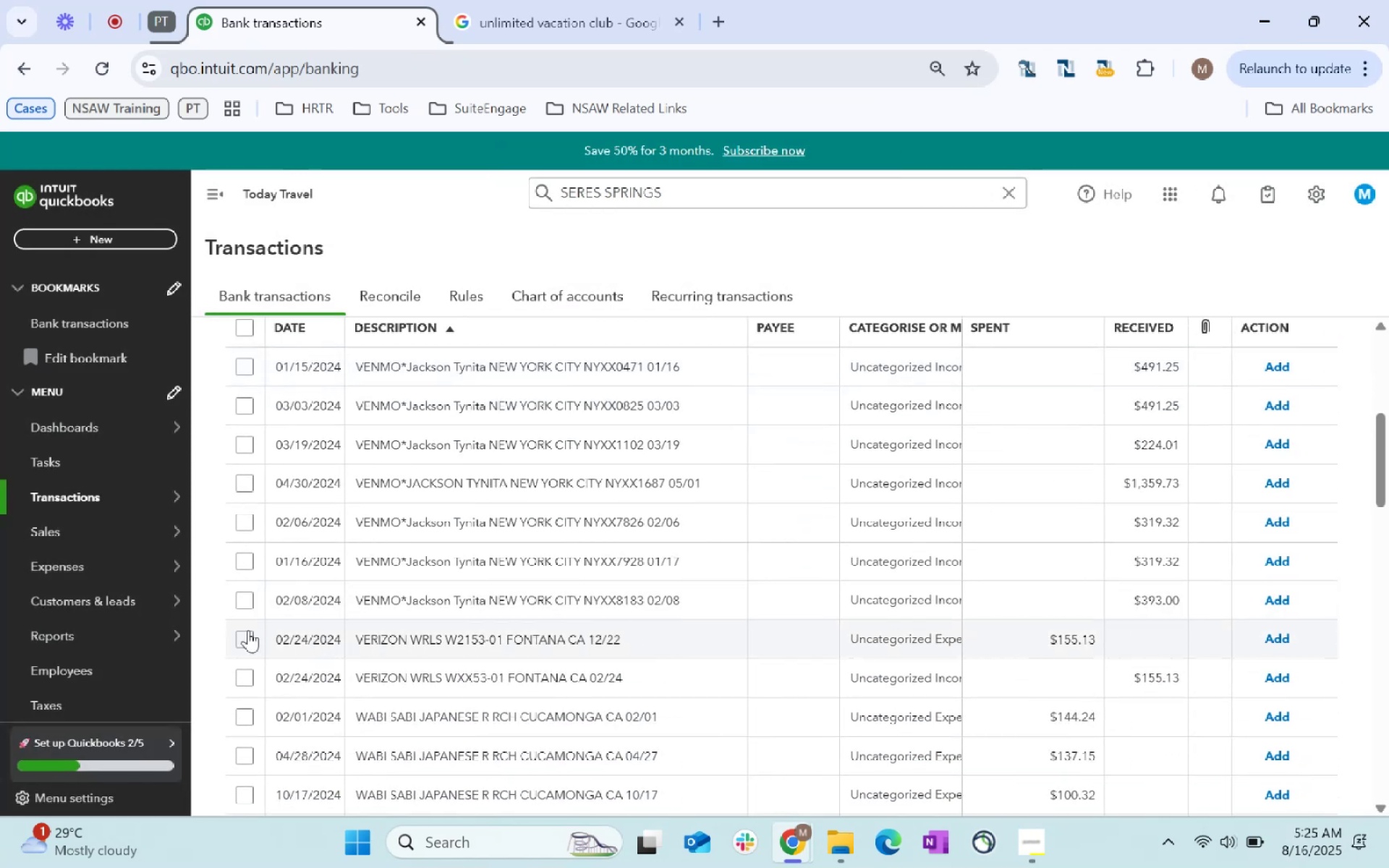 
scroll: coordinate [712, 624], scroll_direction: up, amount: 3.0
 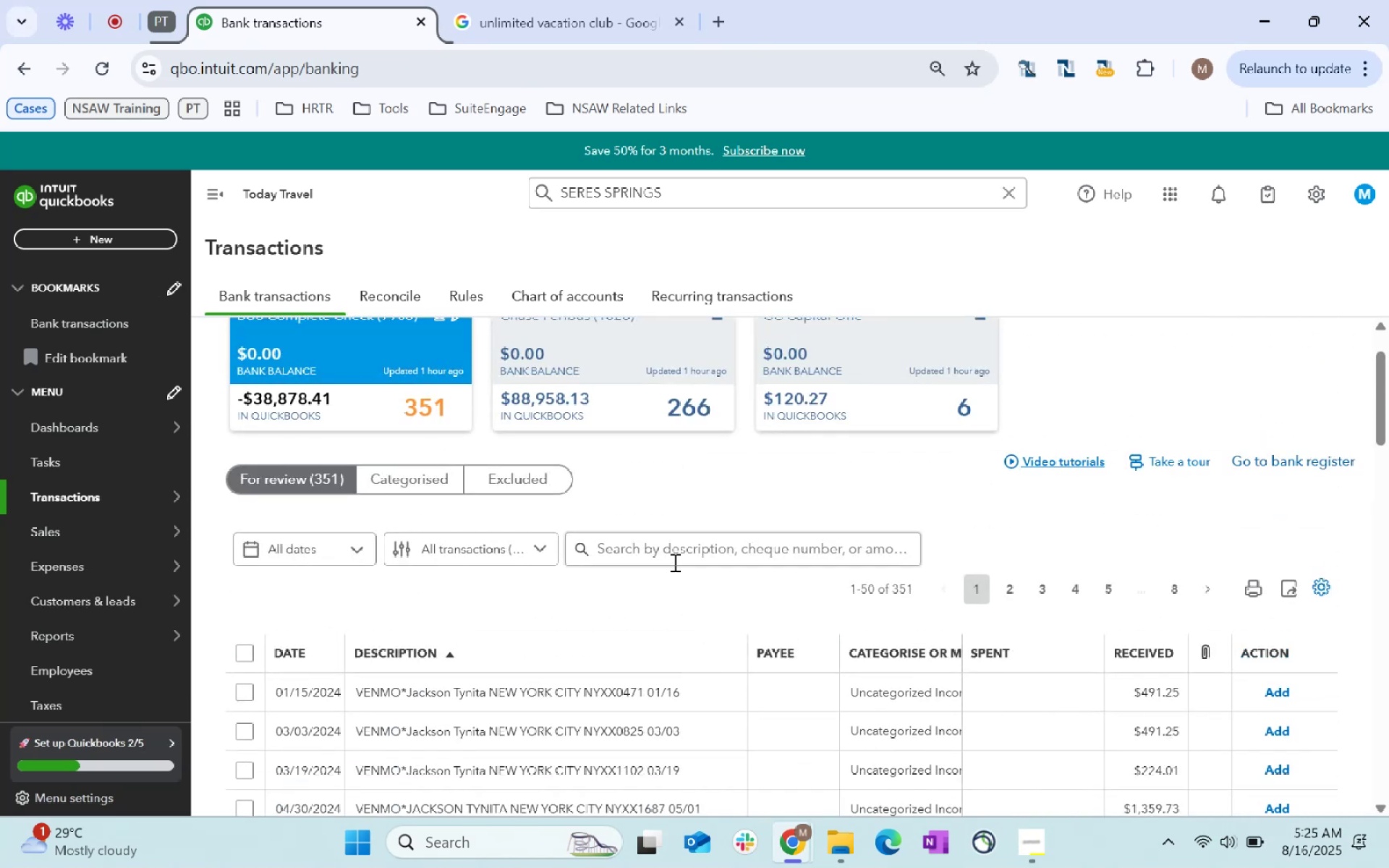 
left_click([668, 540])
 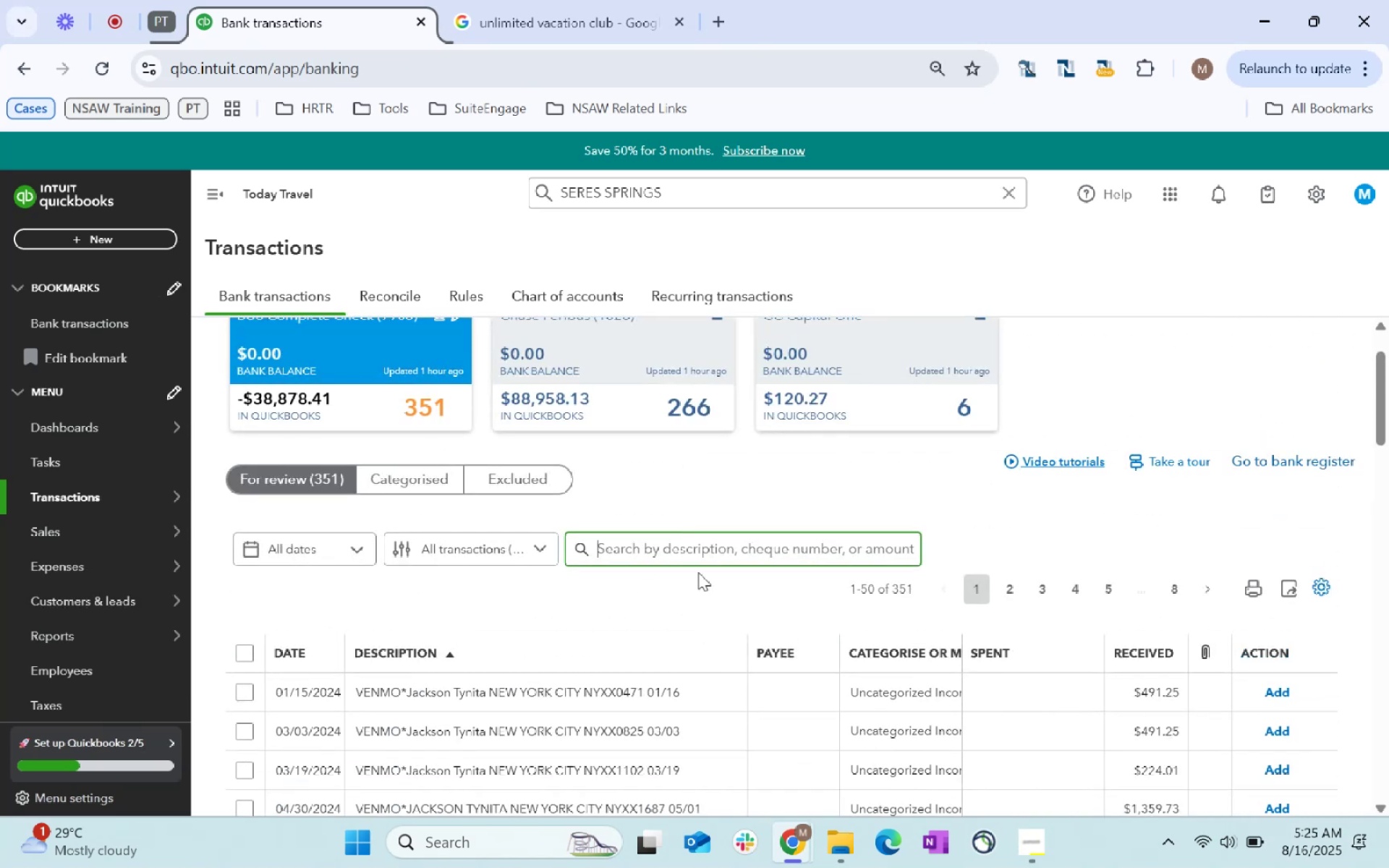 
type(jackson tynita)
 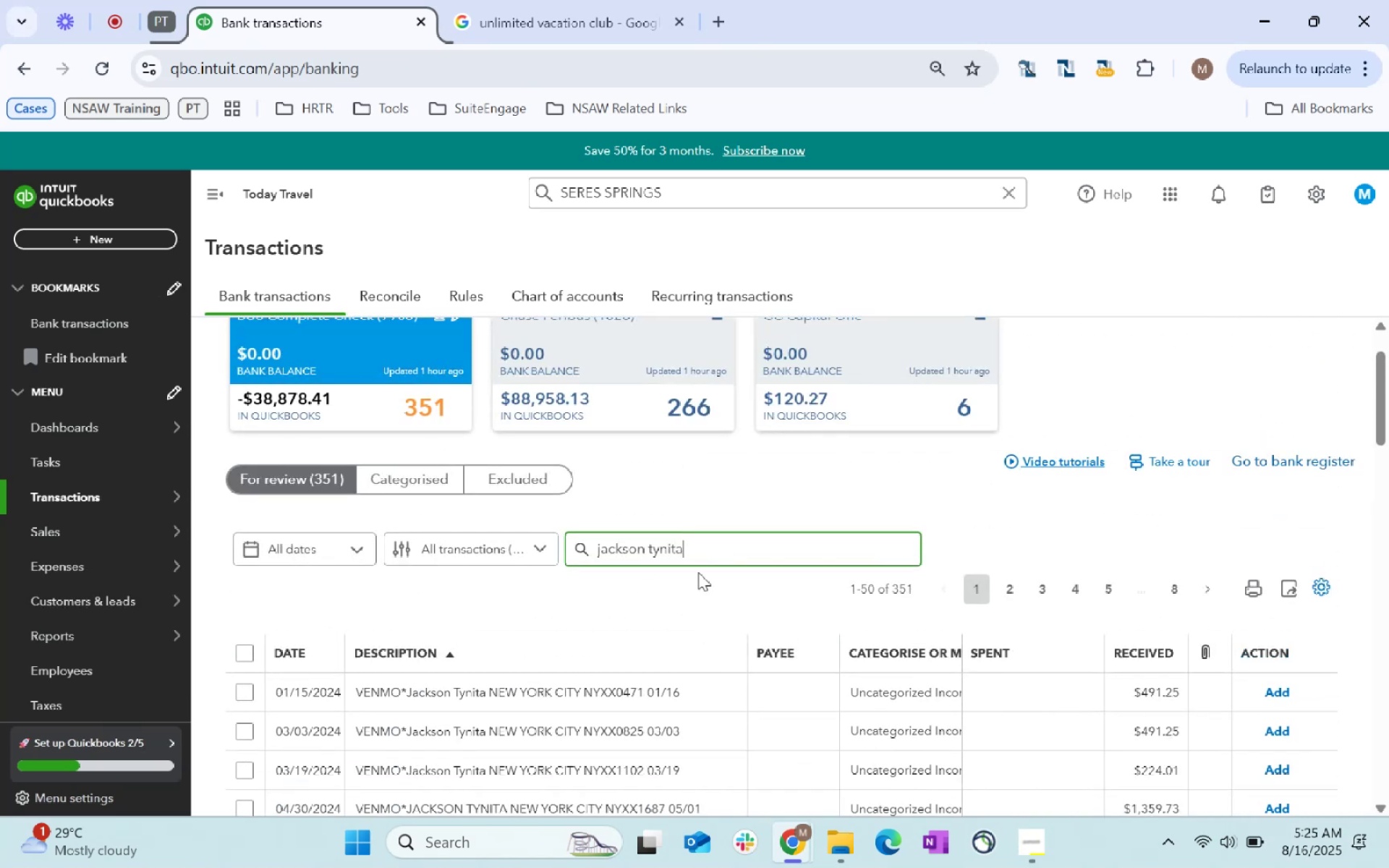 
key(Enter)
 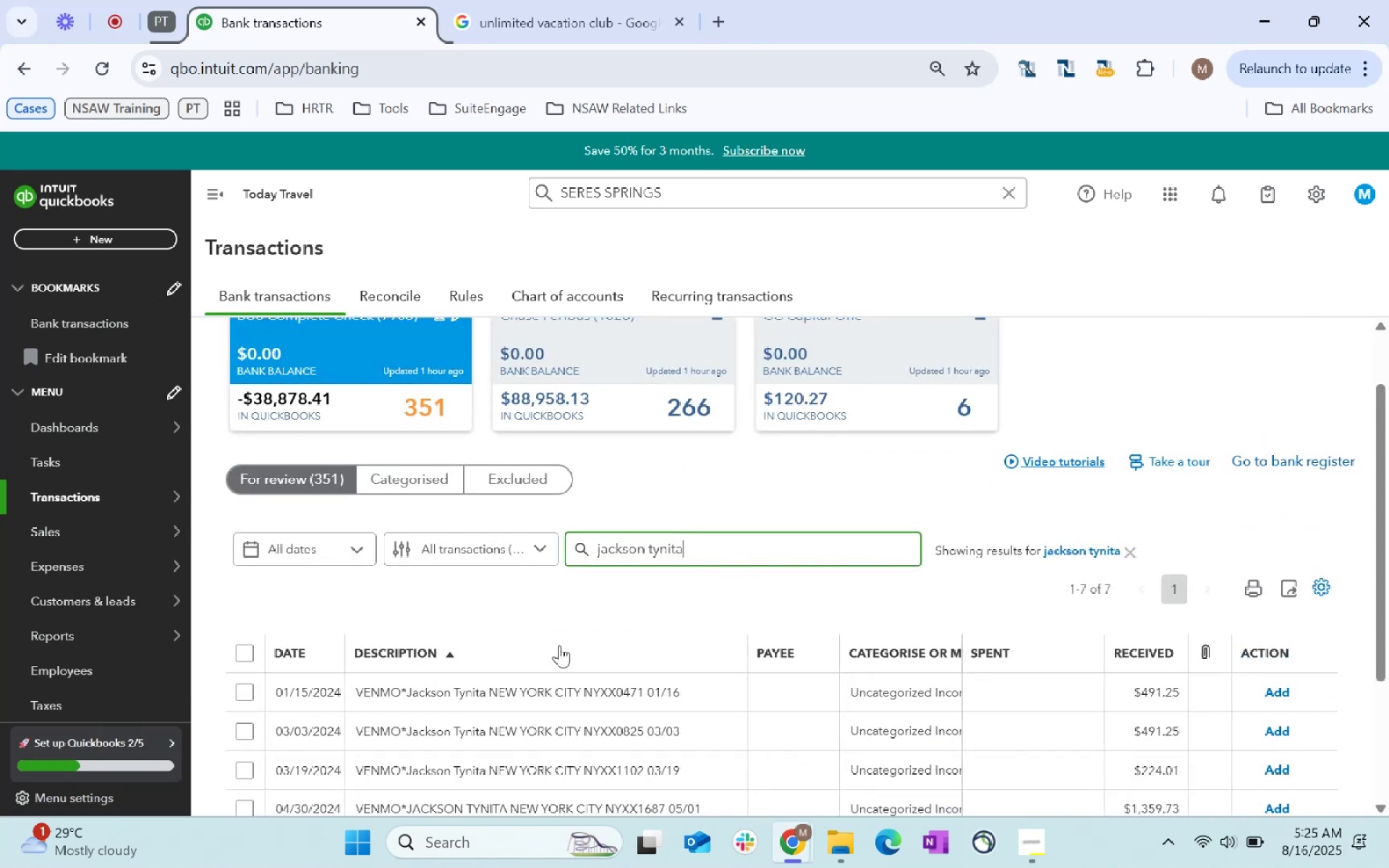 
left_click([241, 651])
 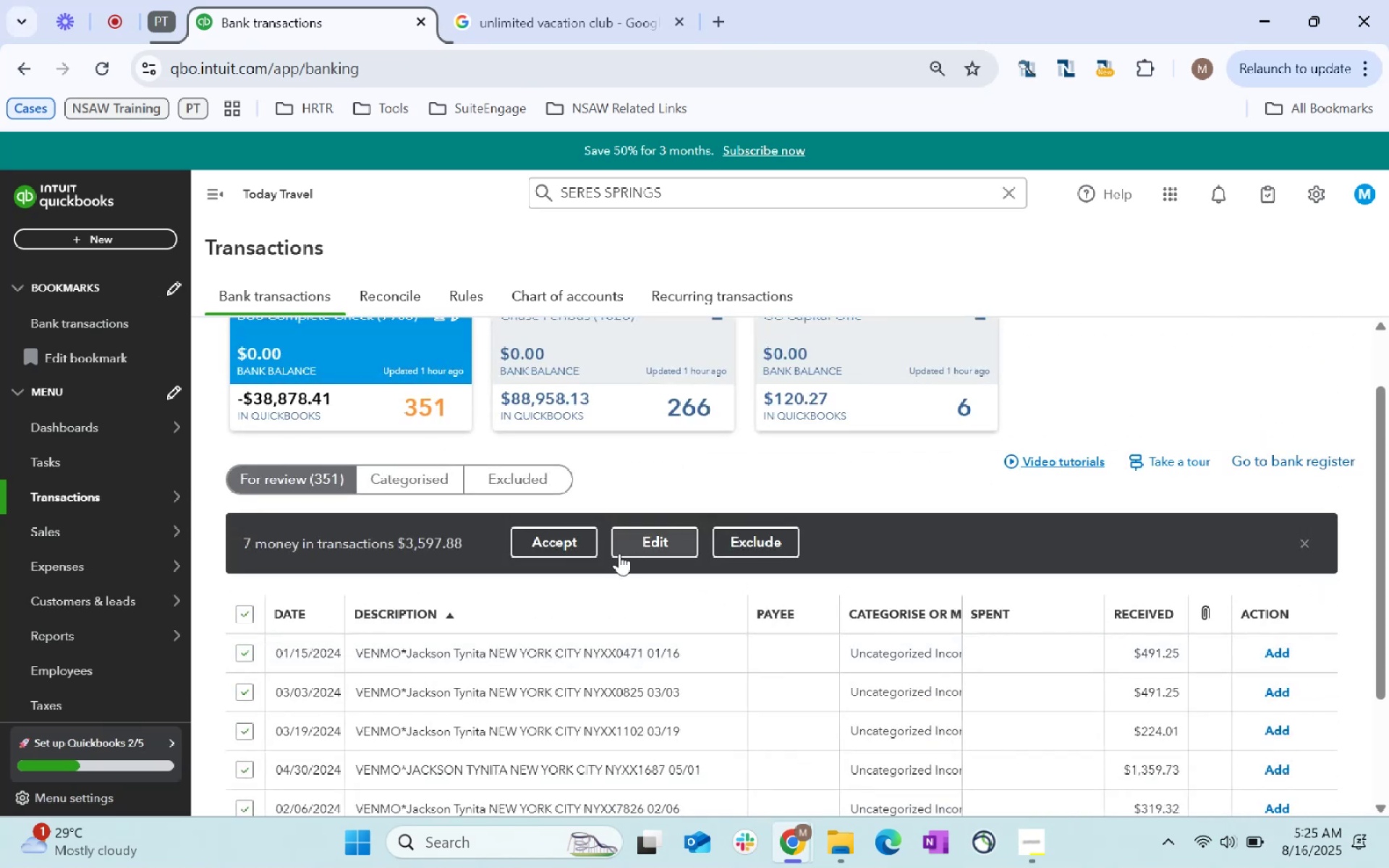 
left_click([647, 543])
 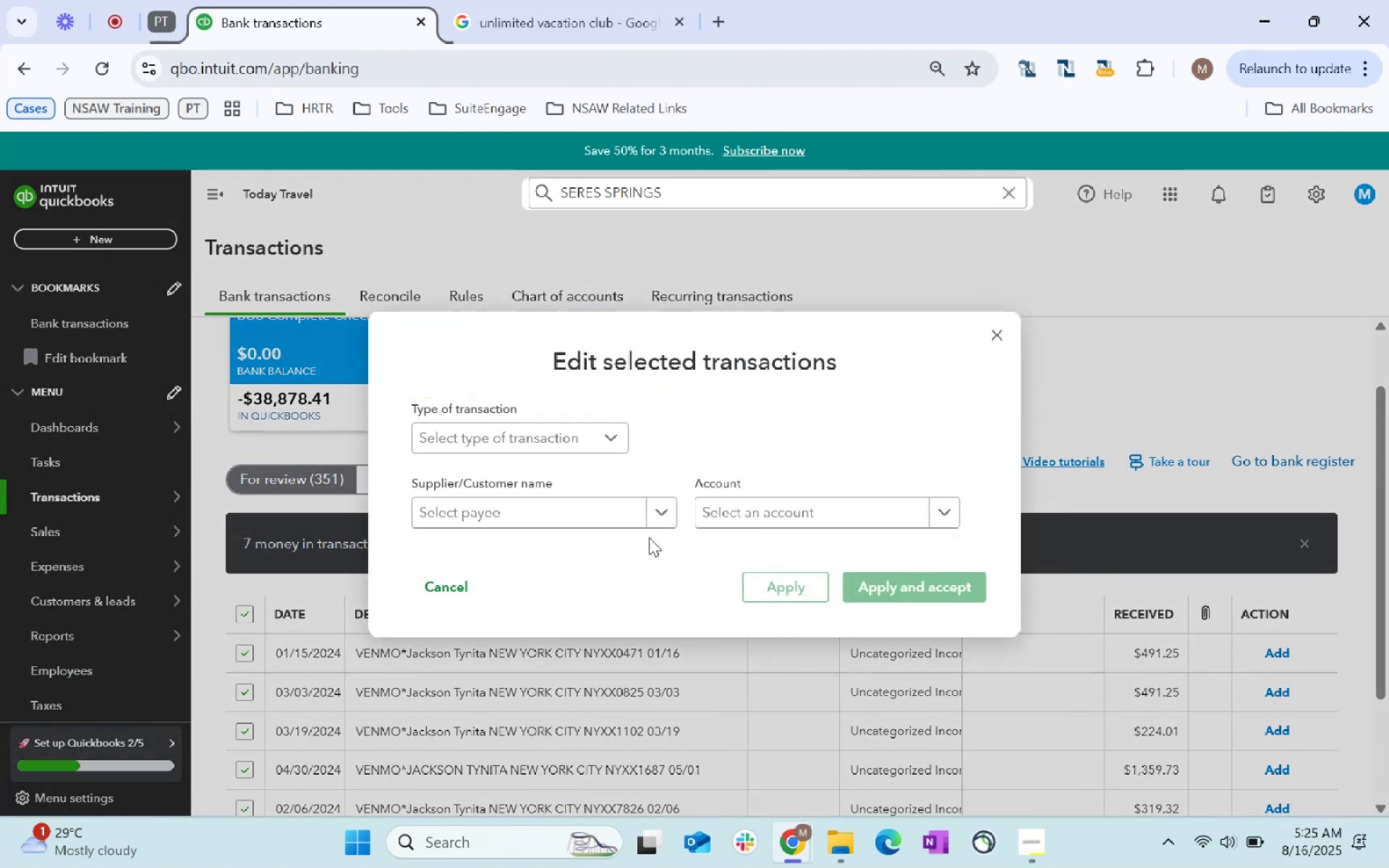 
left_click([574, 516])
 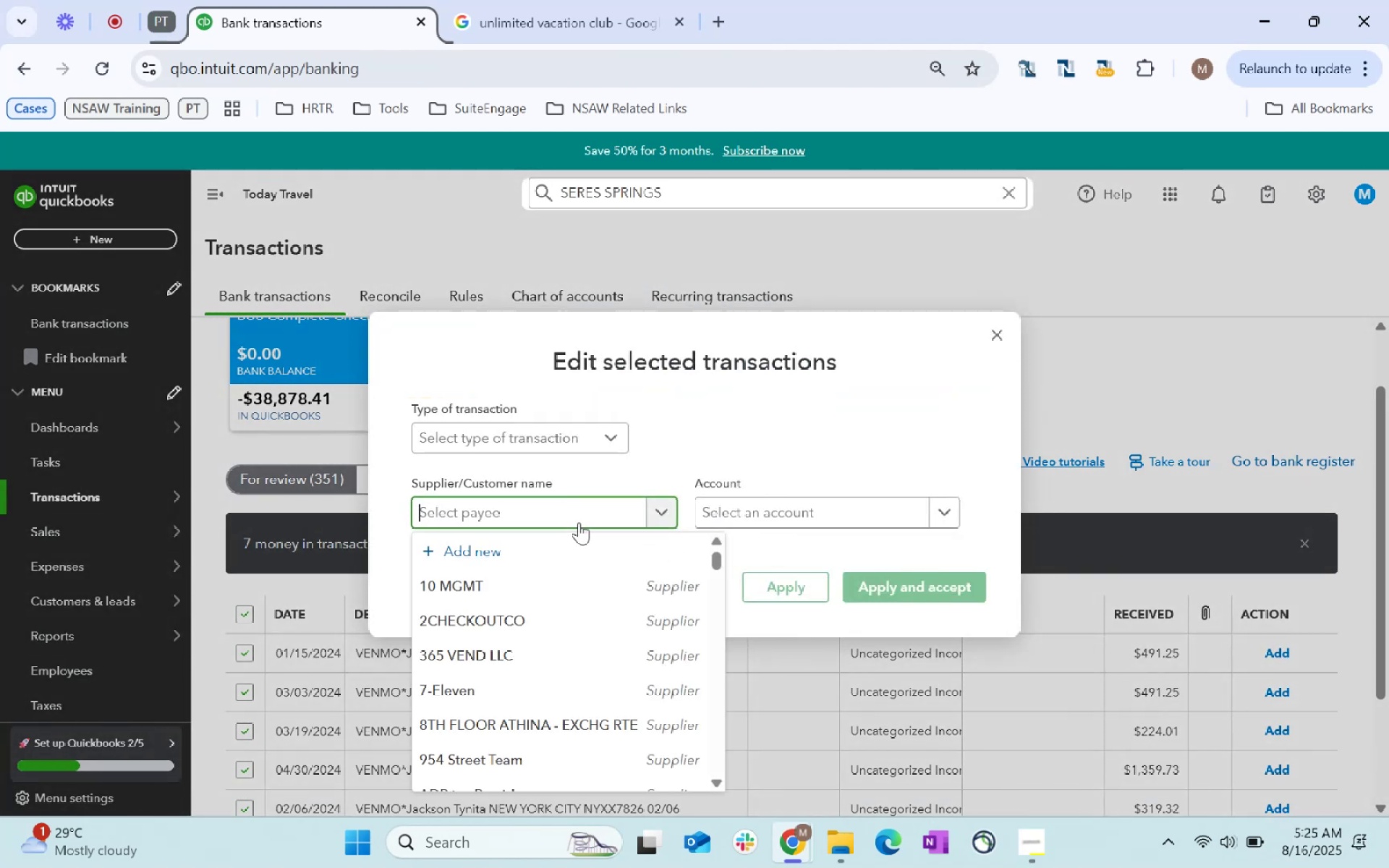 
type(Jackson Tynita)
key(Tab)
 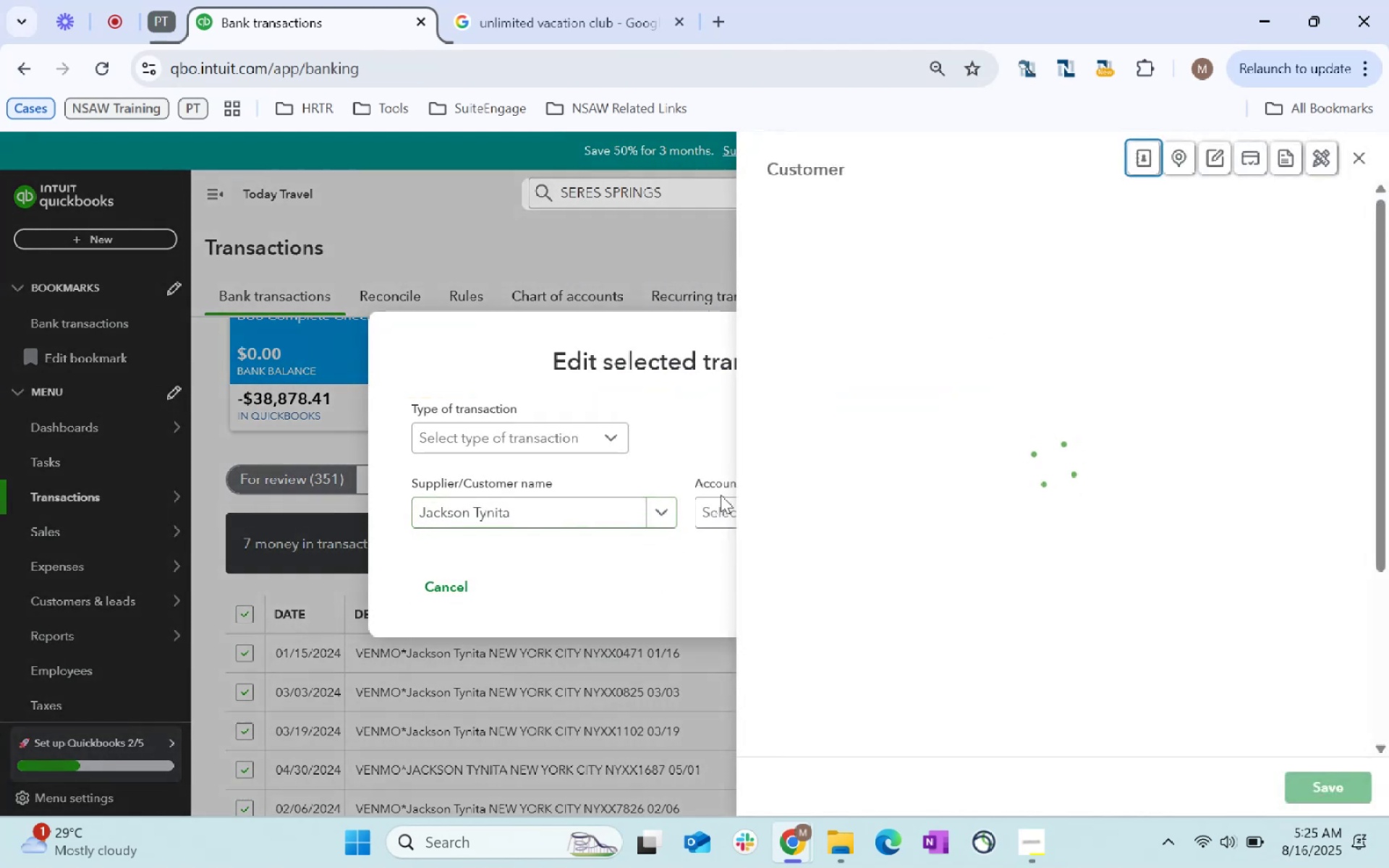 
left_click([1325, 793])
 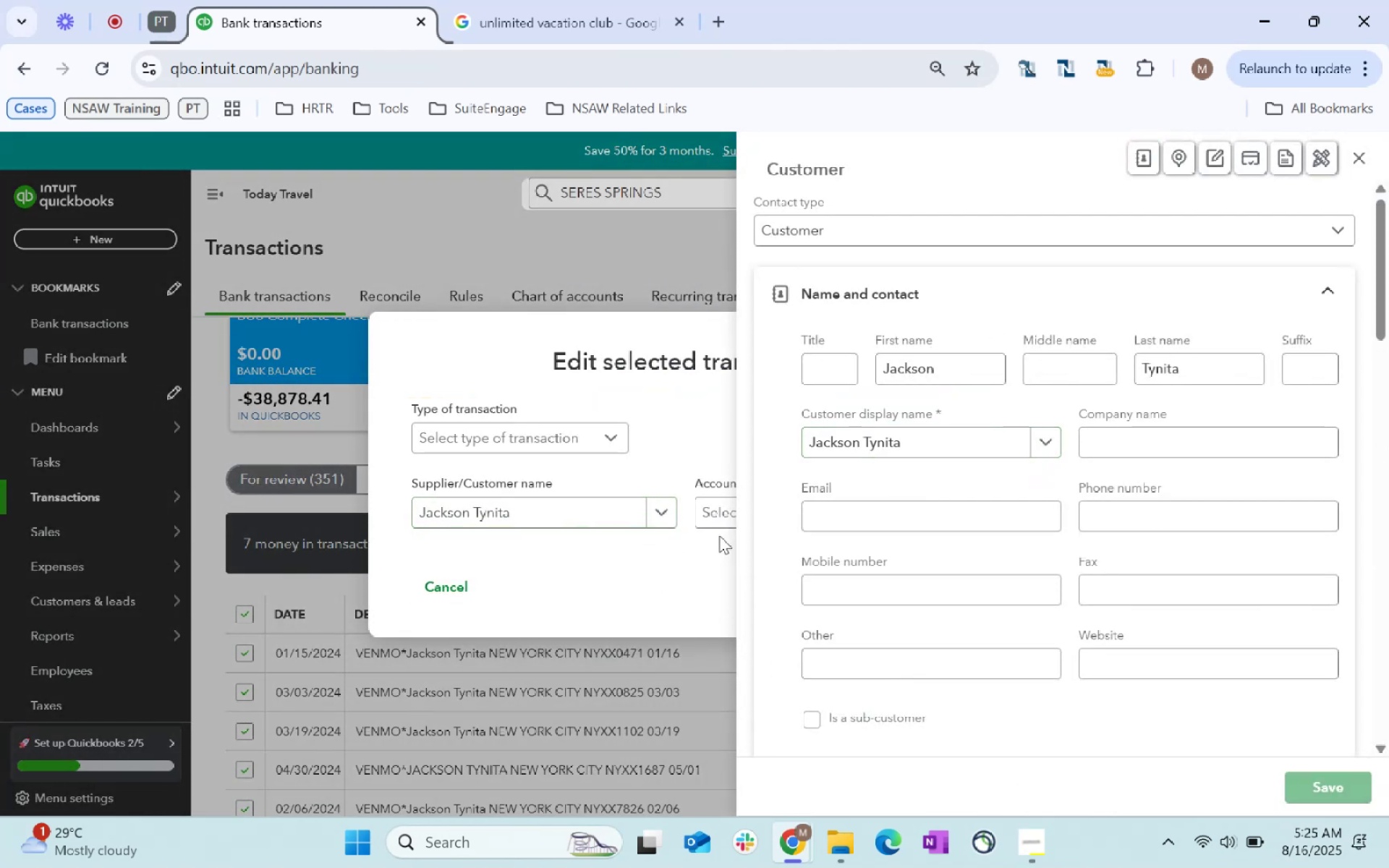 
left_click([711, 518])
 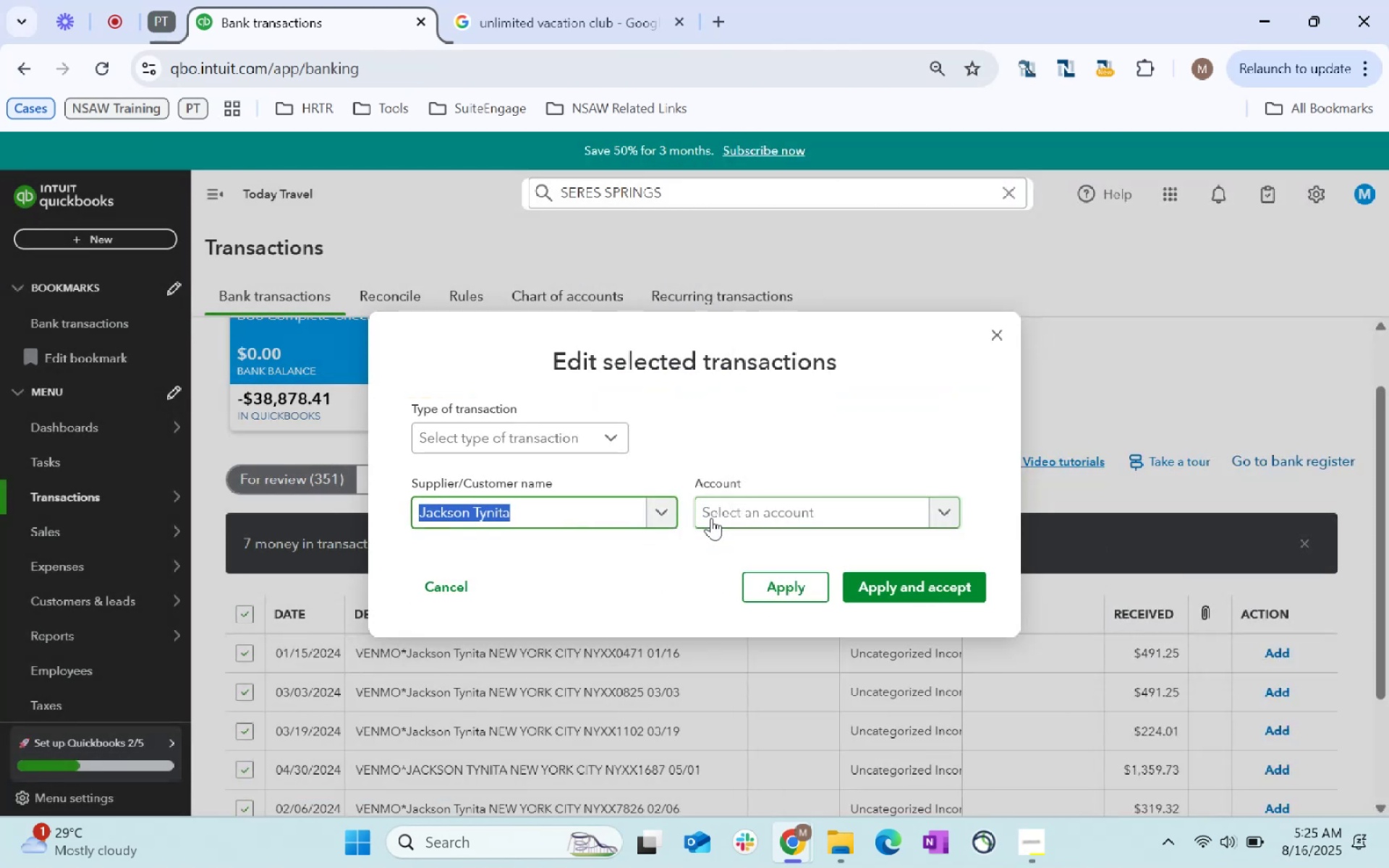 
key(Tab)
type(services)
 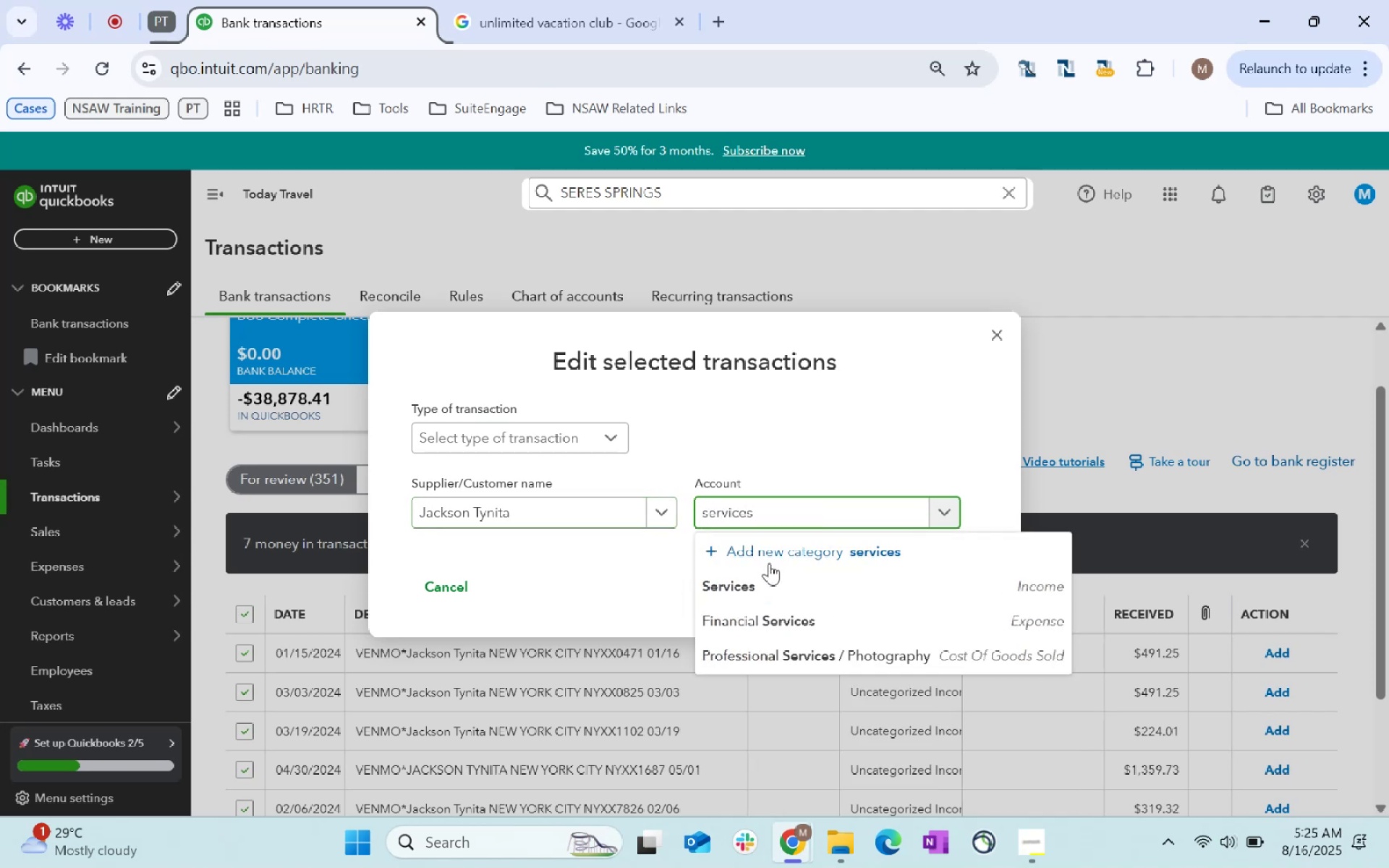 
left_click([804, 587])
 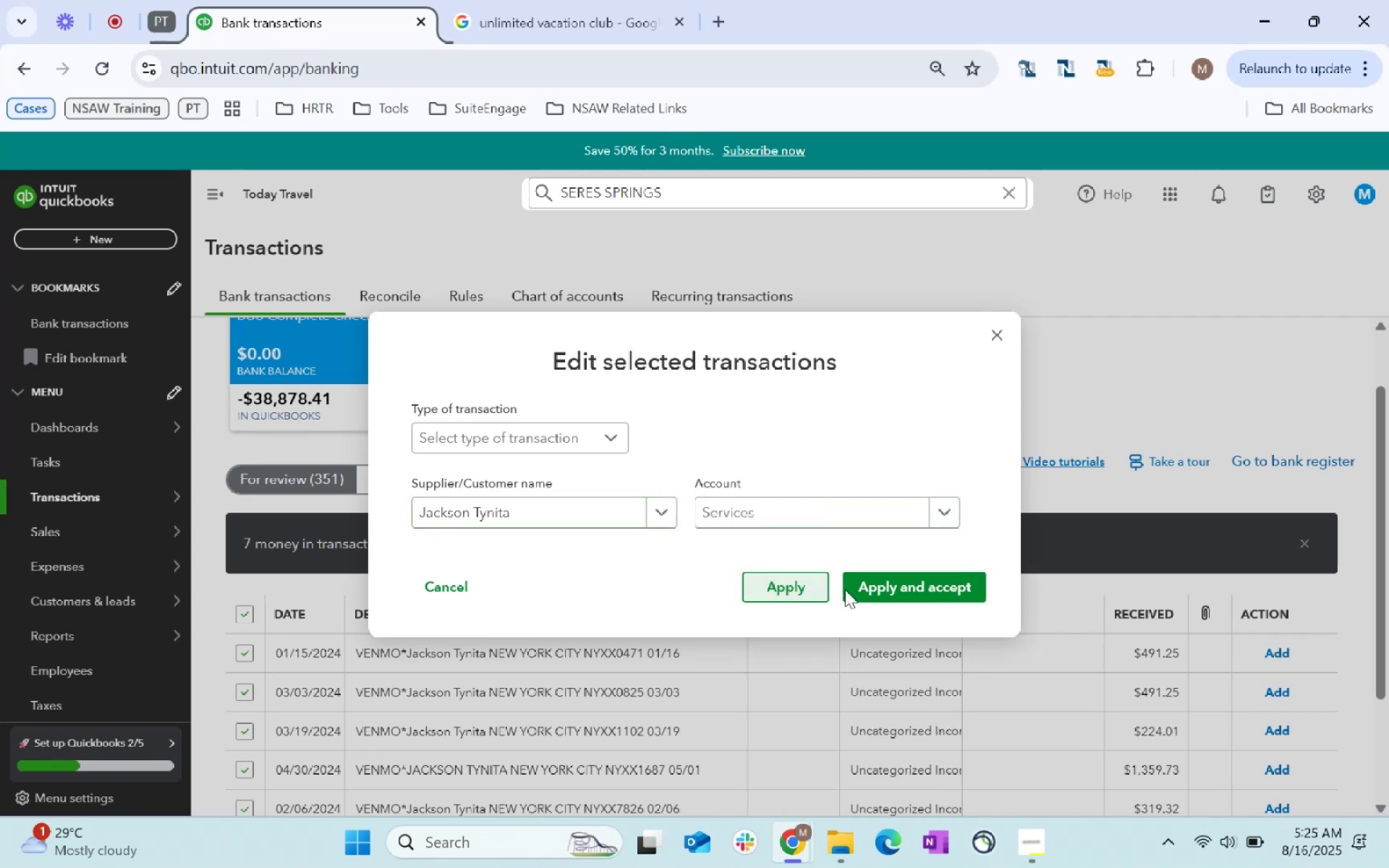 
left_click([849, 591])
 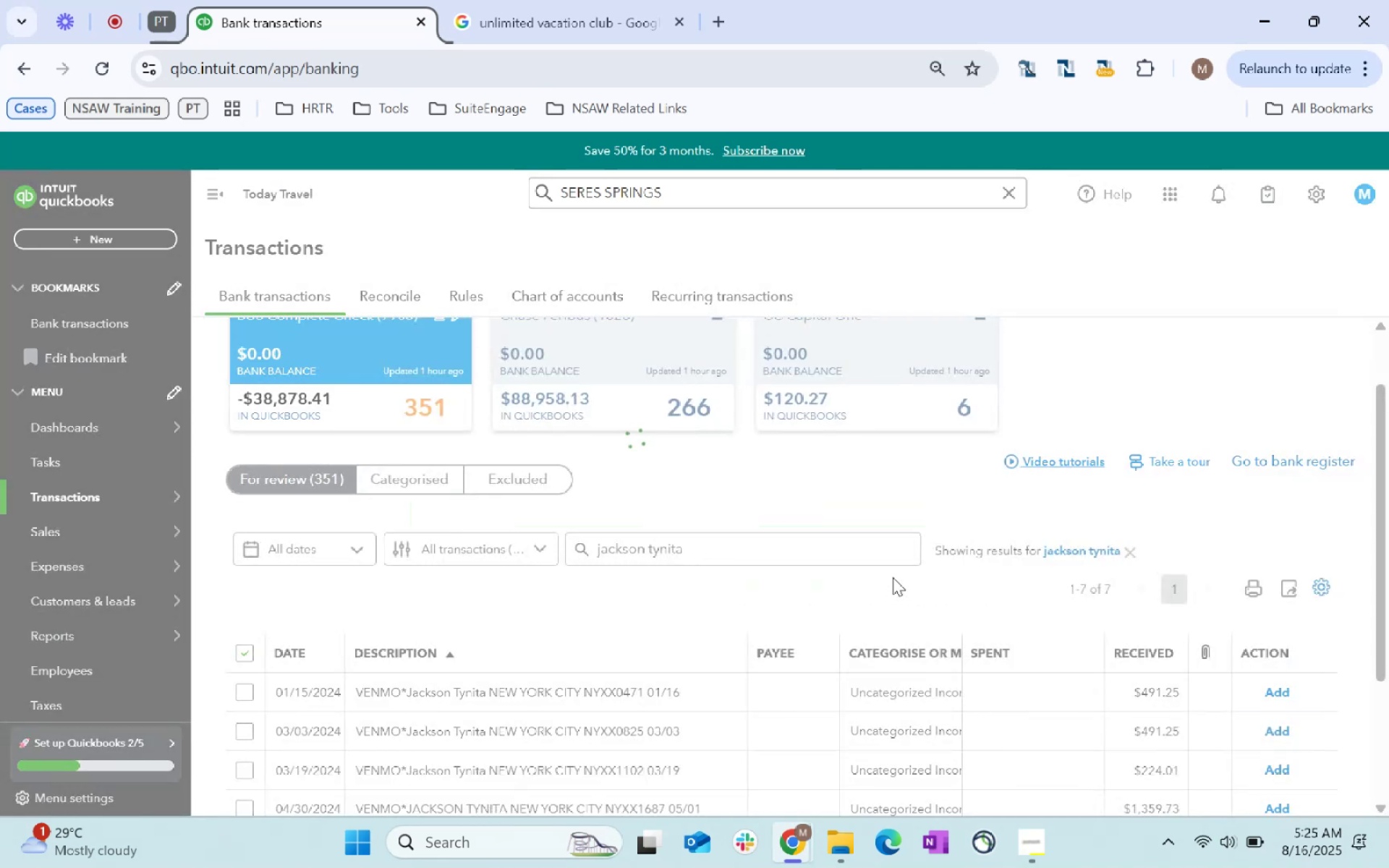 
scroll: coordinate [977, 631], scroll_direction: down, amount: 23.0
 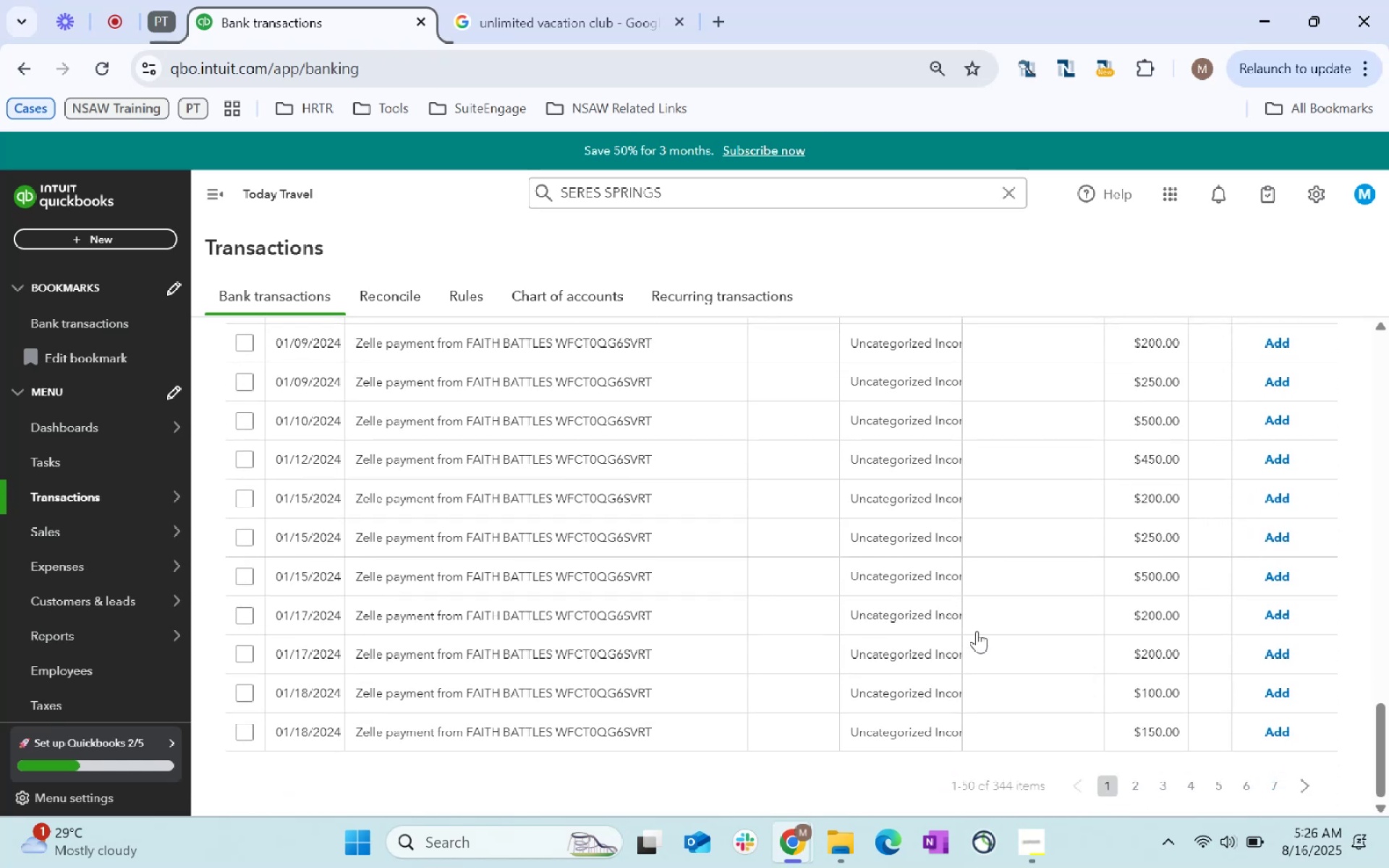 
scroll: coordinate [977, 631], scroll_direction: up, amount: 8.0
 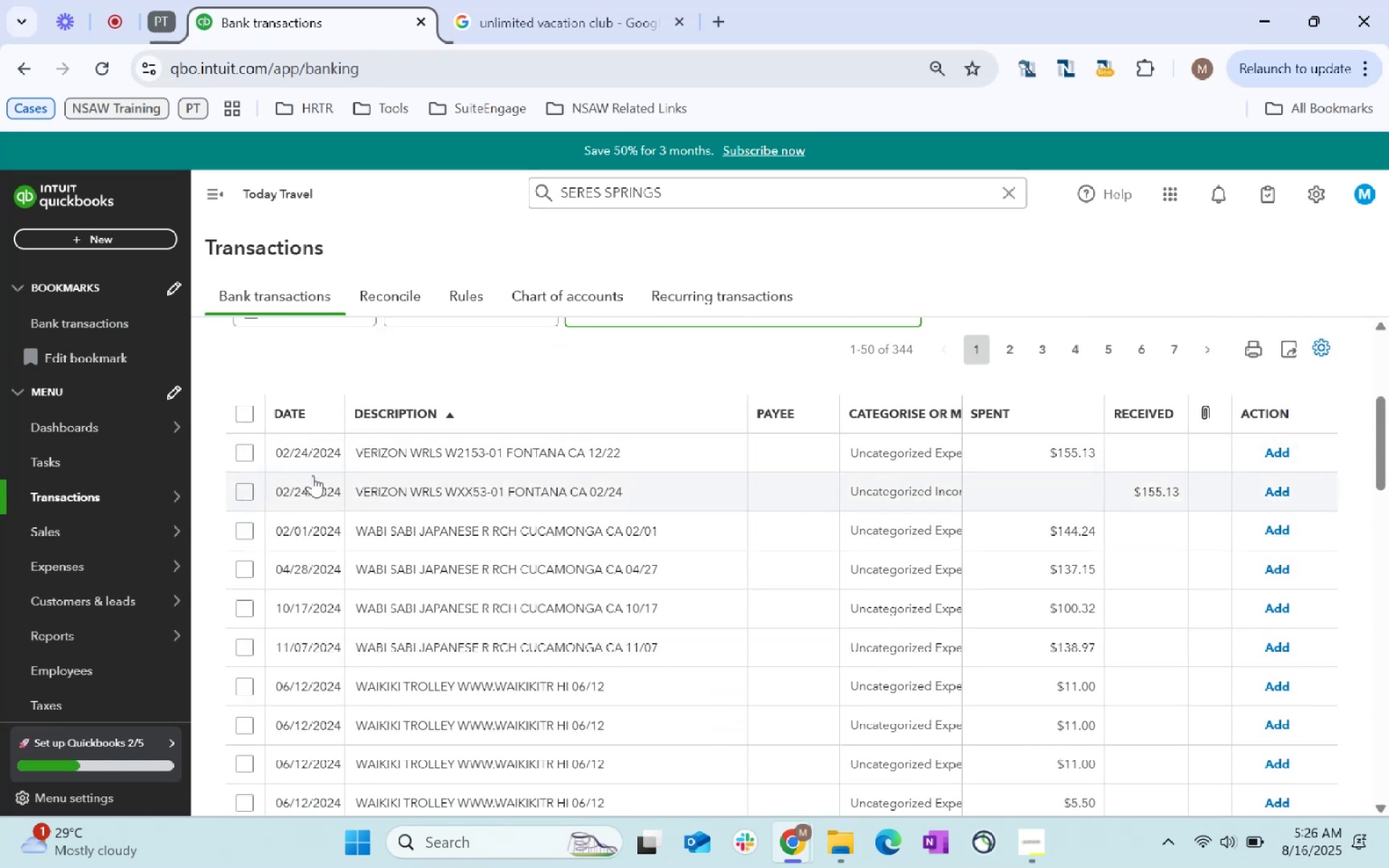 
double_click([249, 481])
 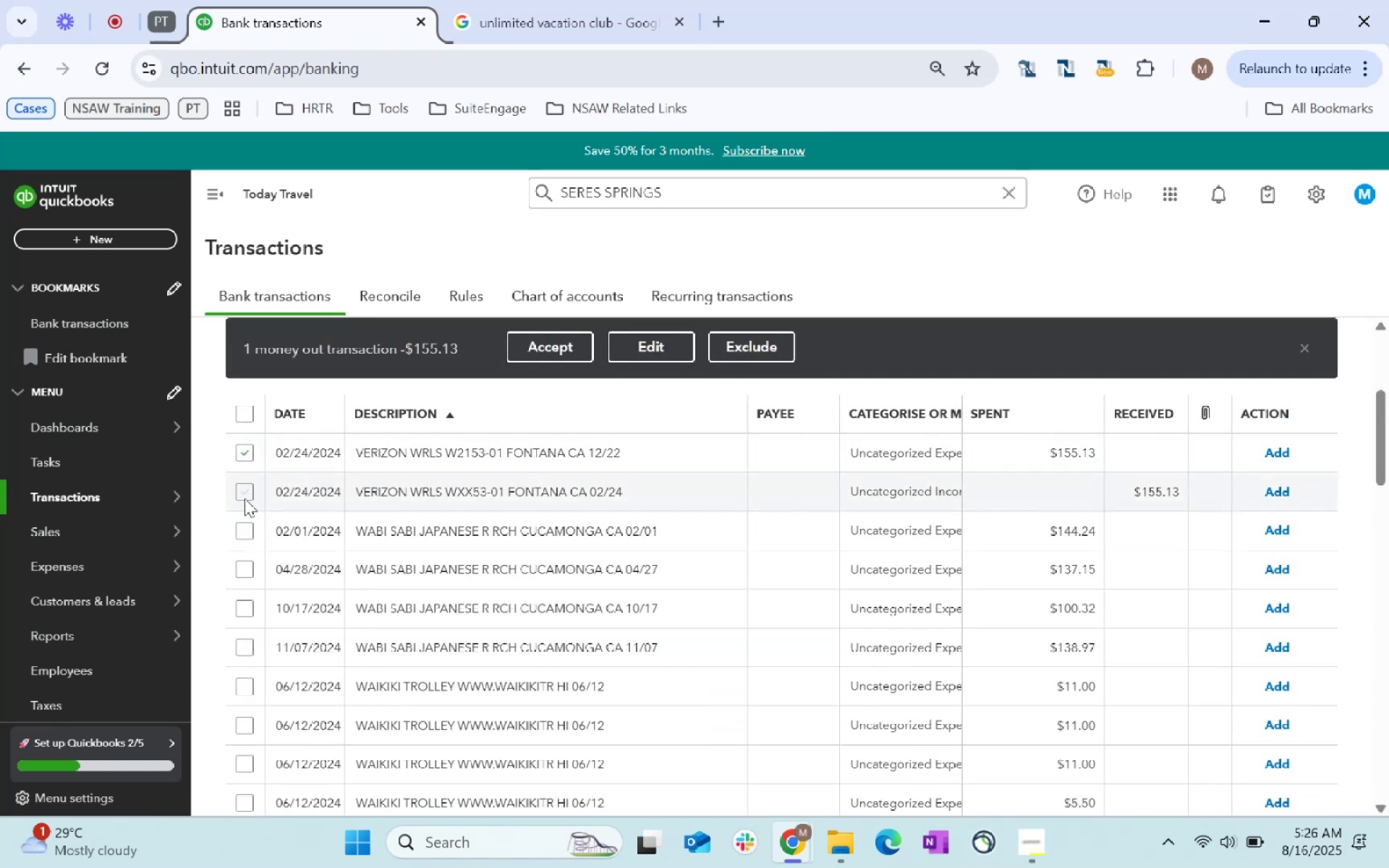 
left_click([246, 496])
 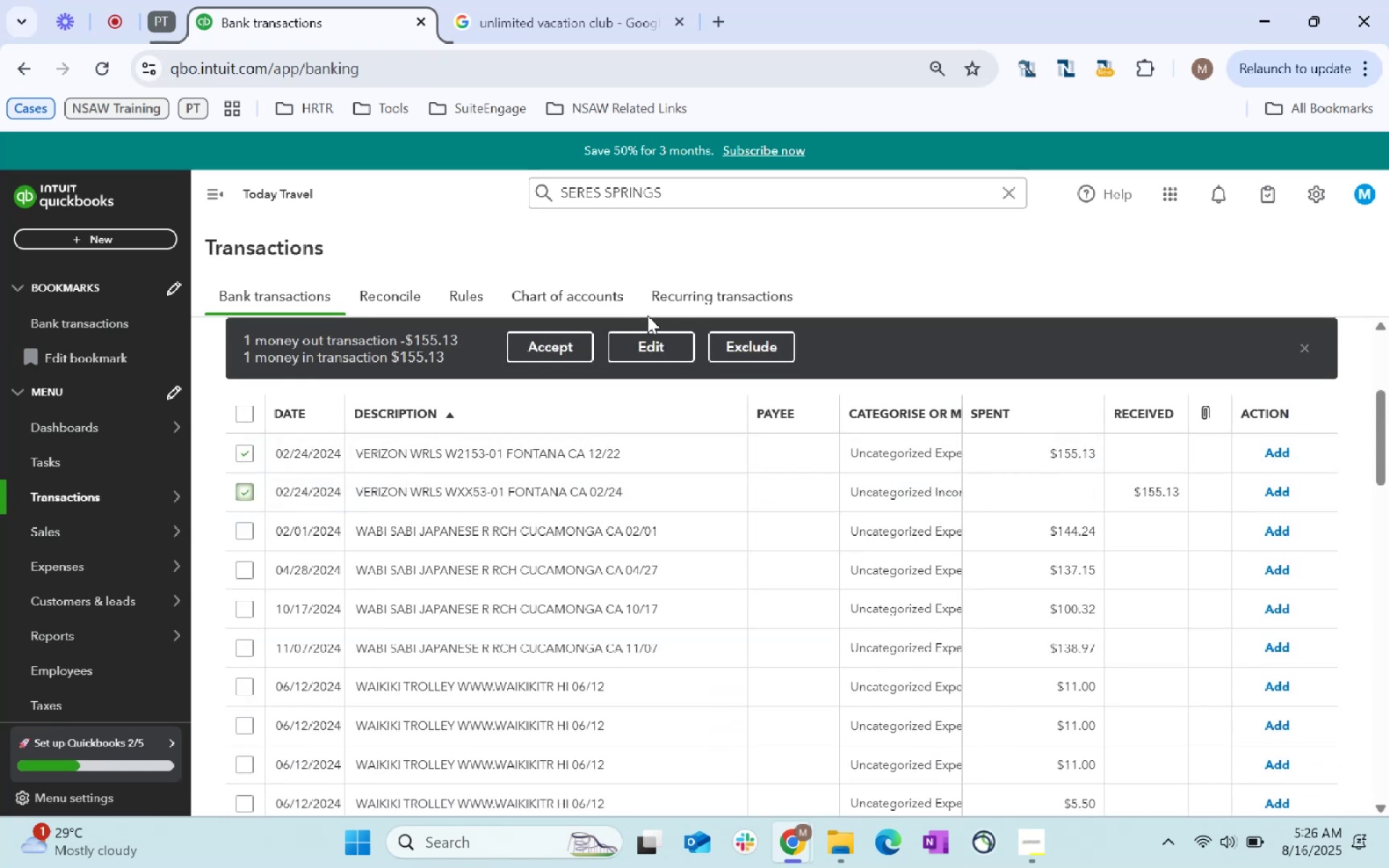 
left_click([649, 346])
 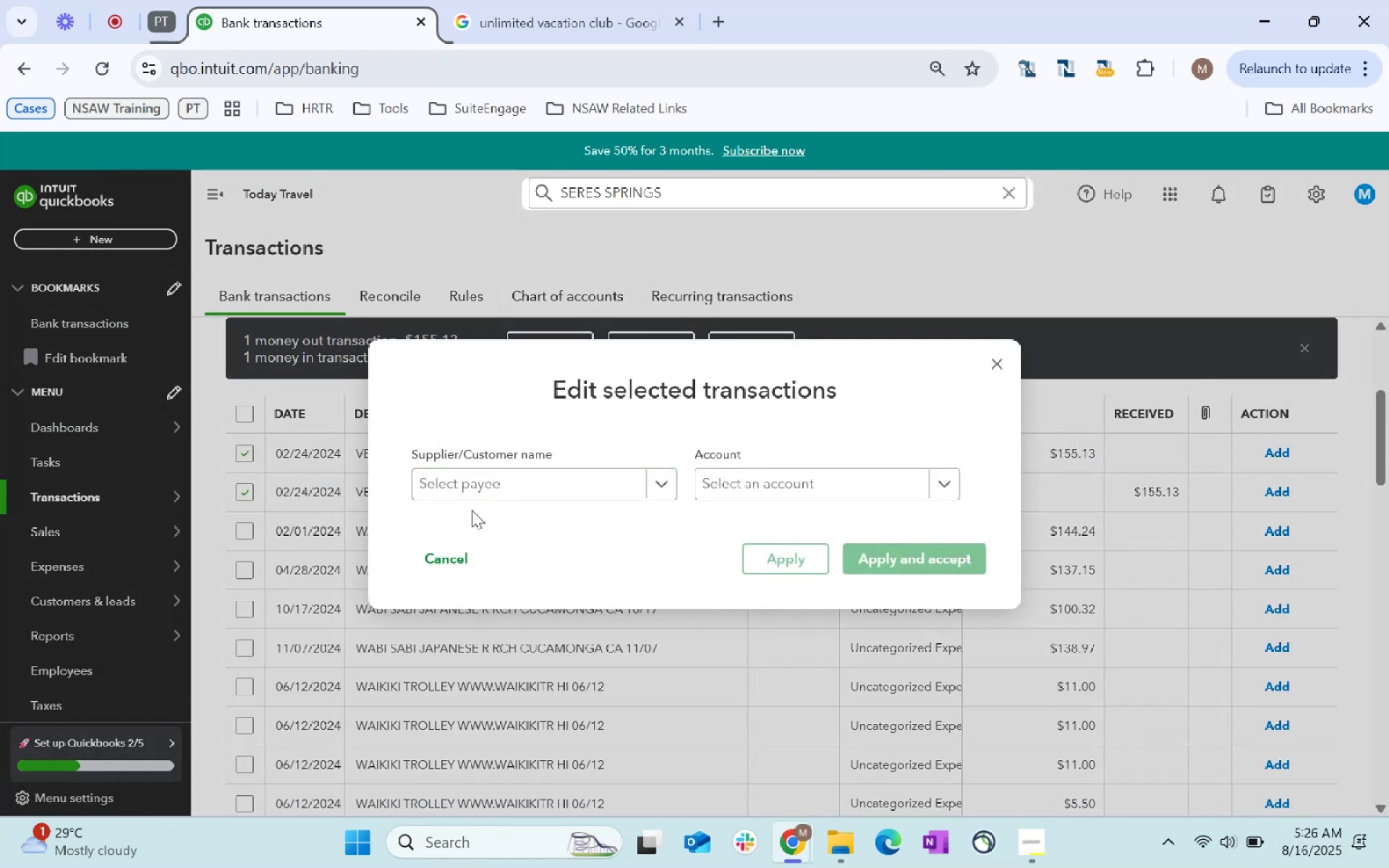 
left_click([493, 480])
 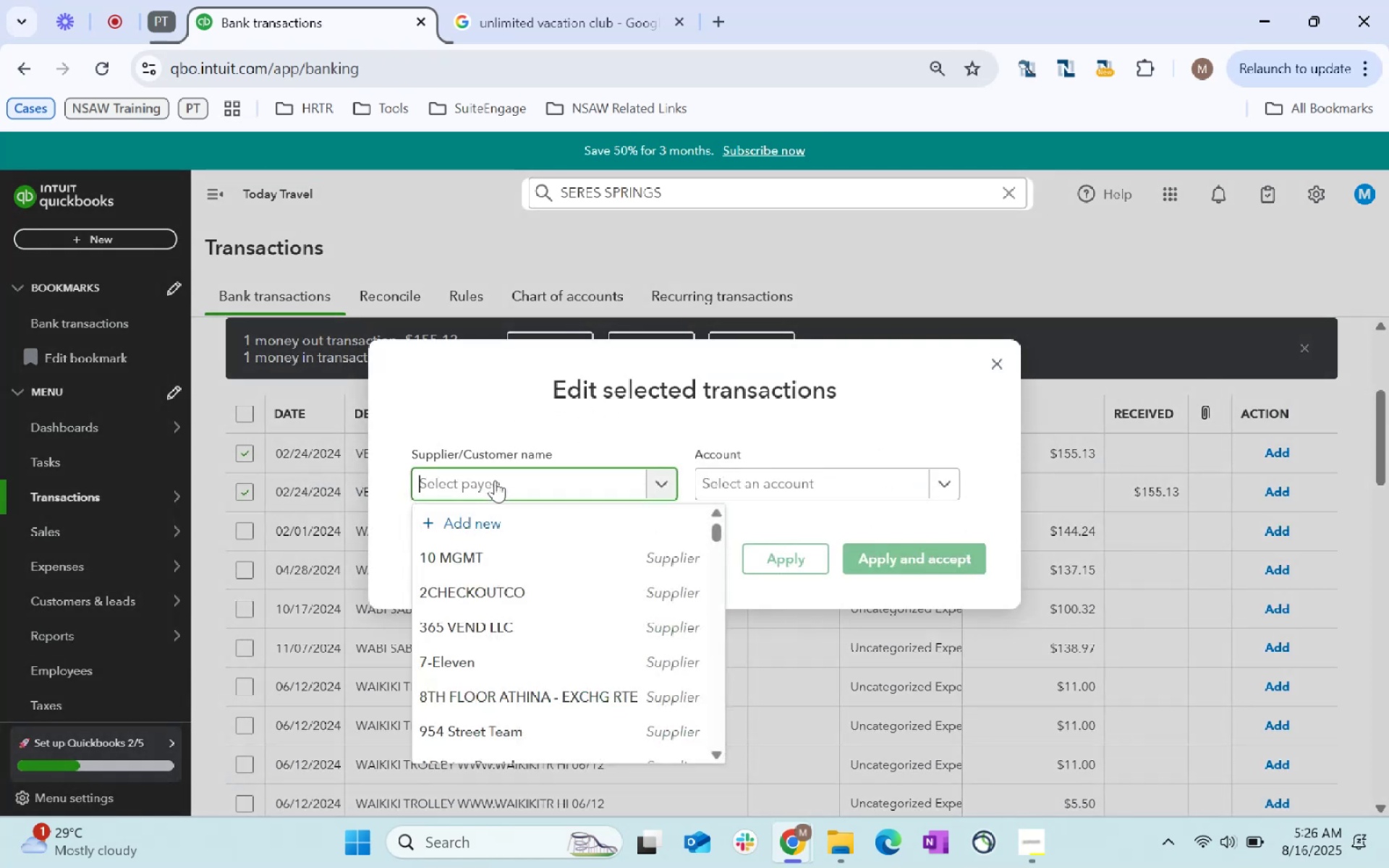 
type(Verizon)
key(Tab)
type(internet)
key(Tab)
 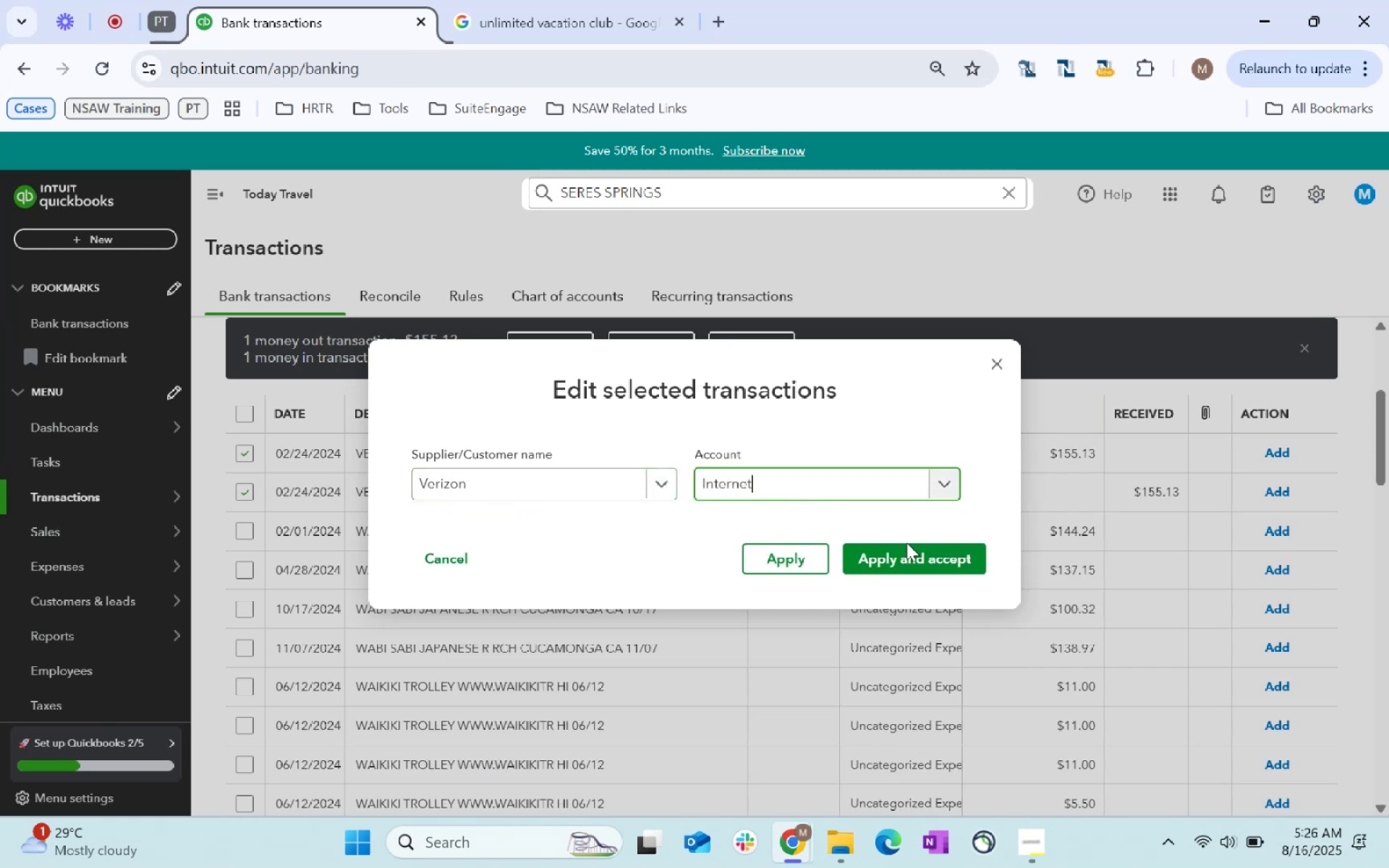 
left_click([906, 556])
 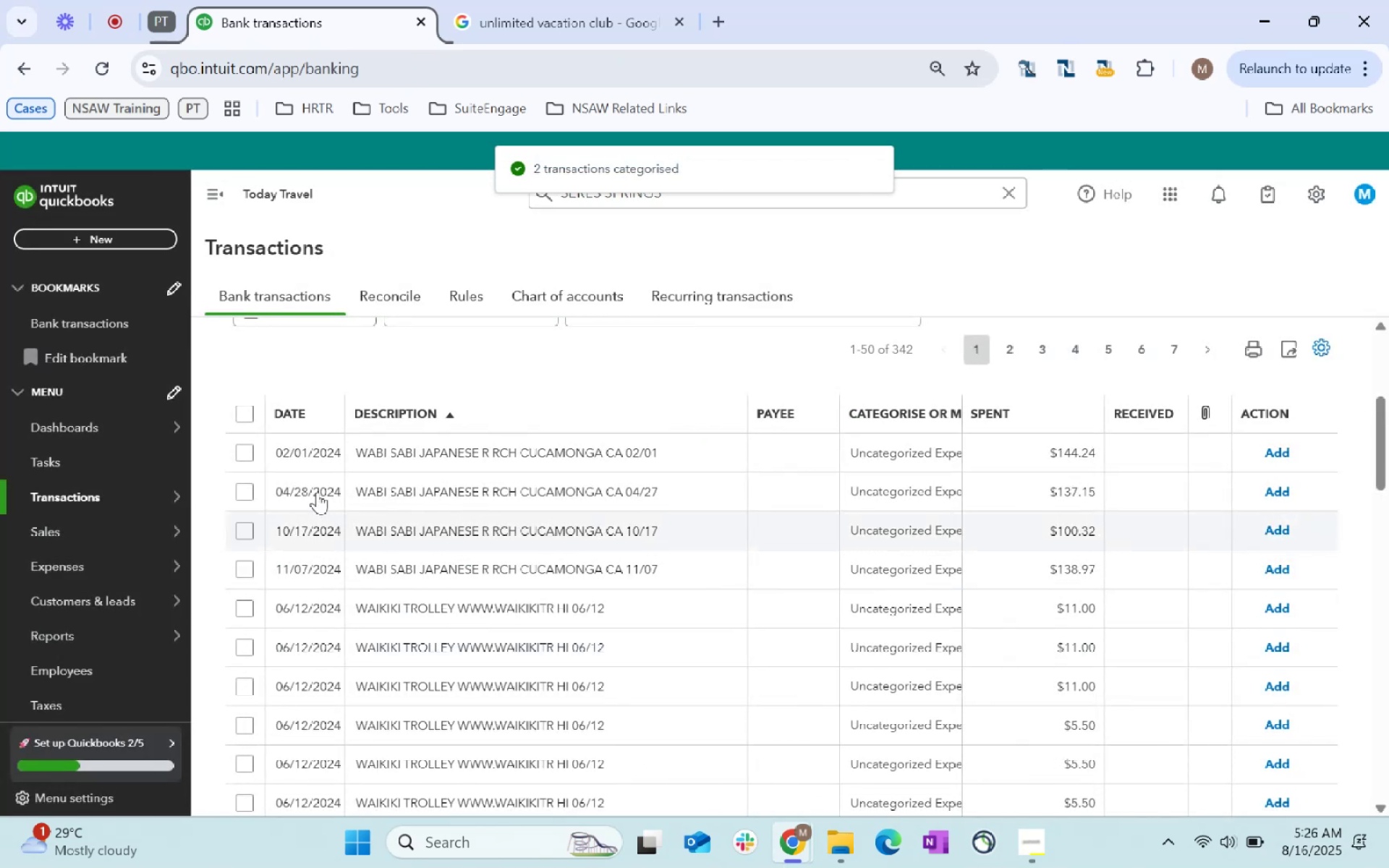 
left_click([249, 490])
 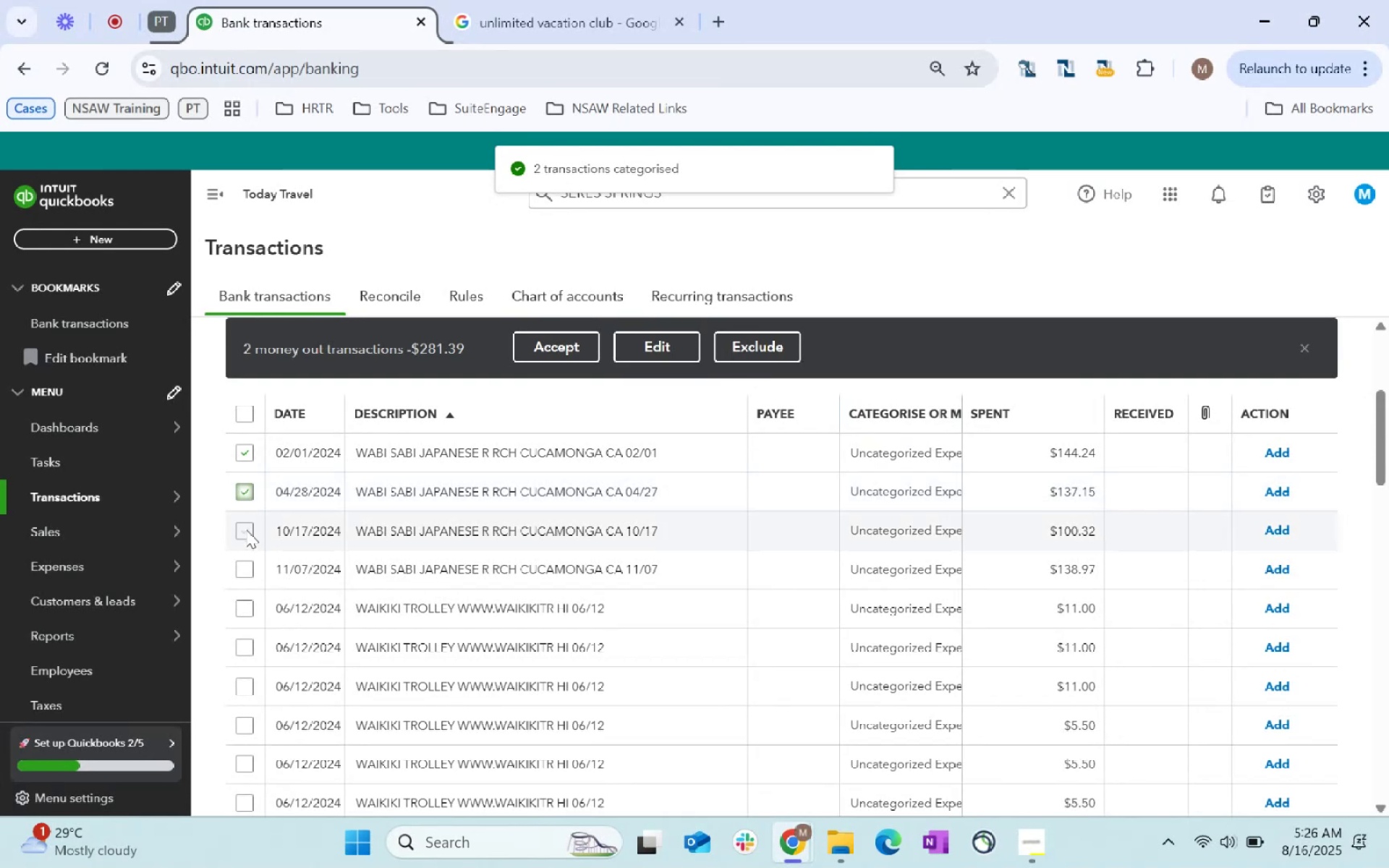 
left_click([246, 532])
 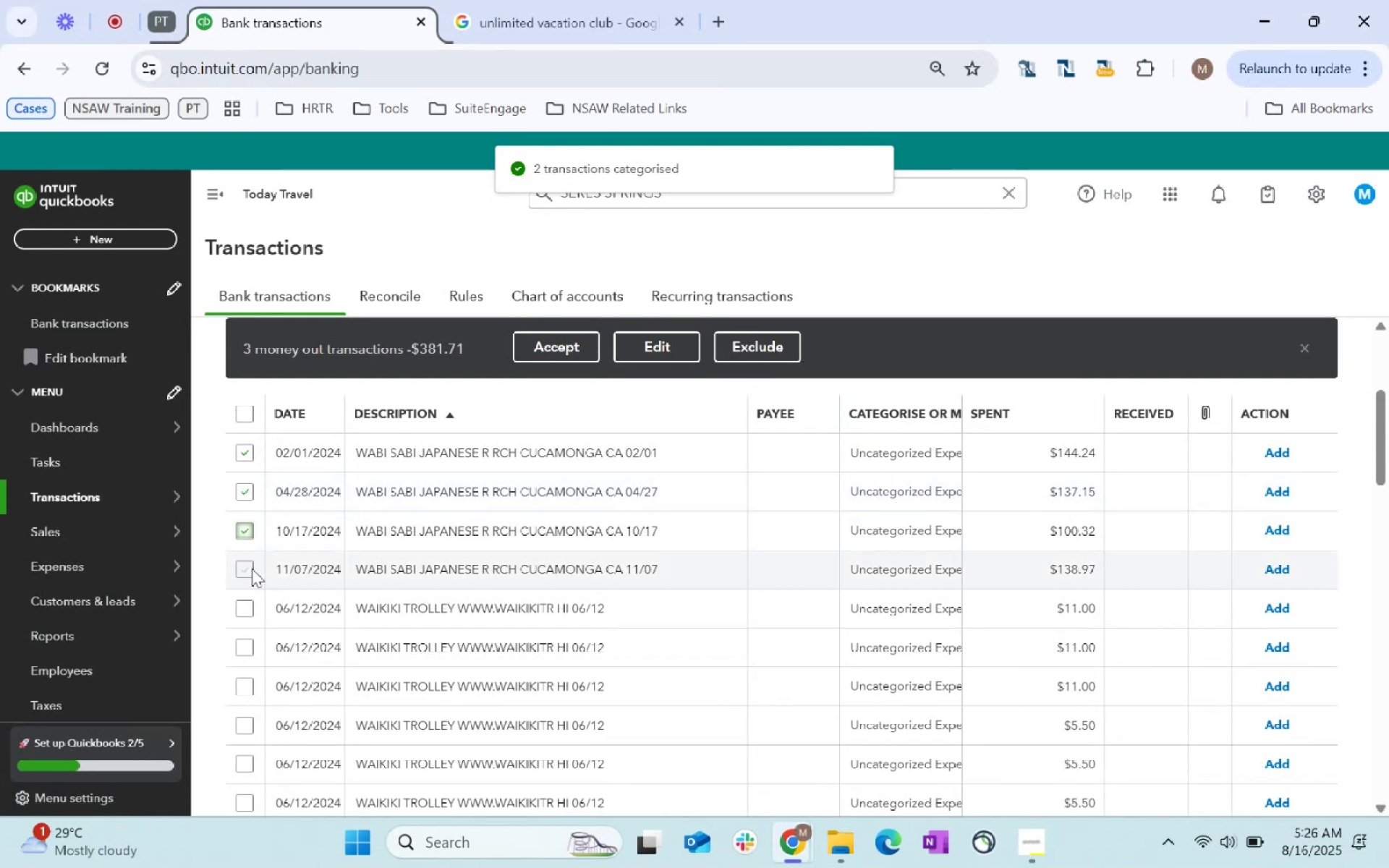 
left_click([253, 563])
 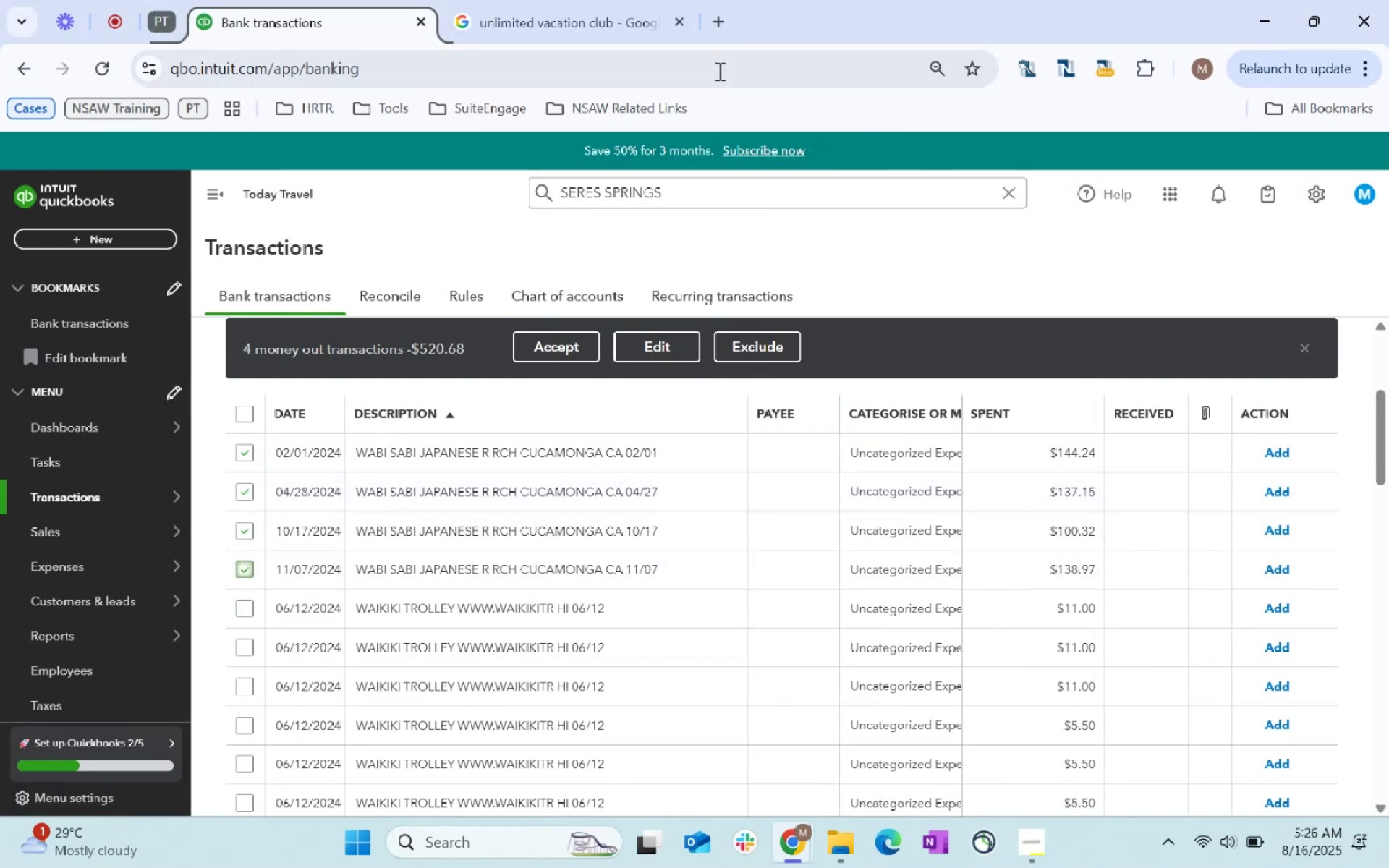 
left_click([610, 18])
 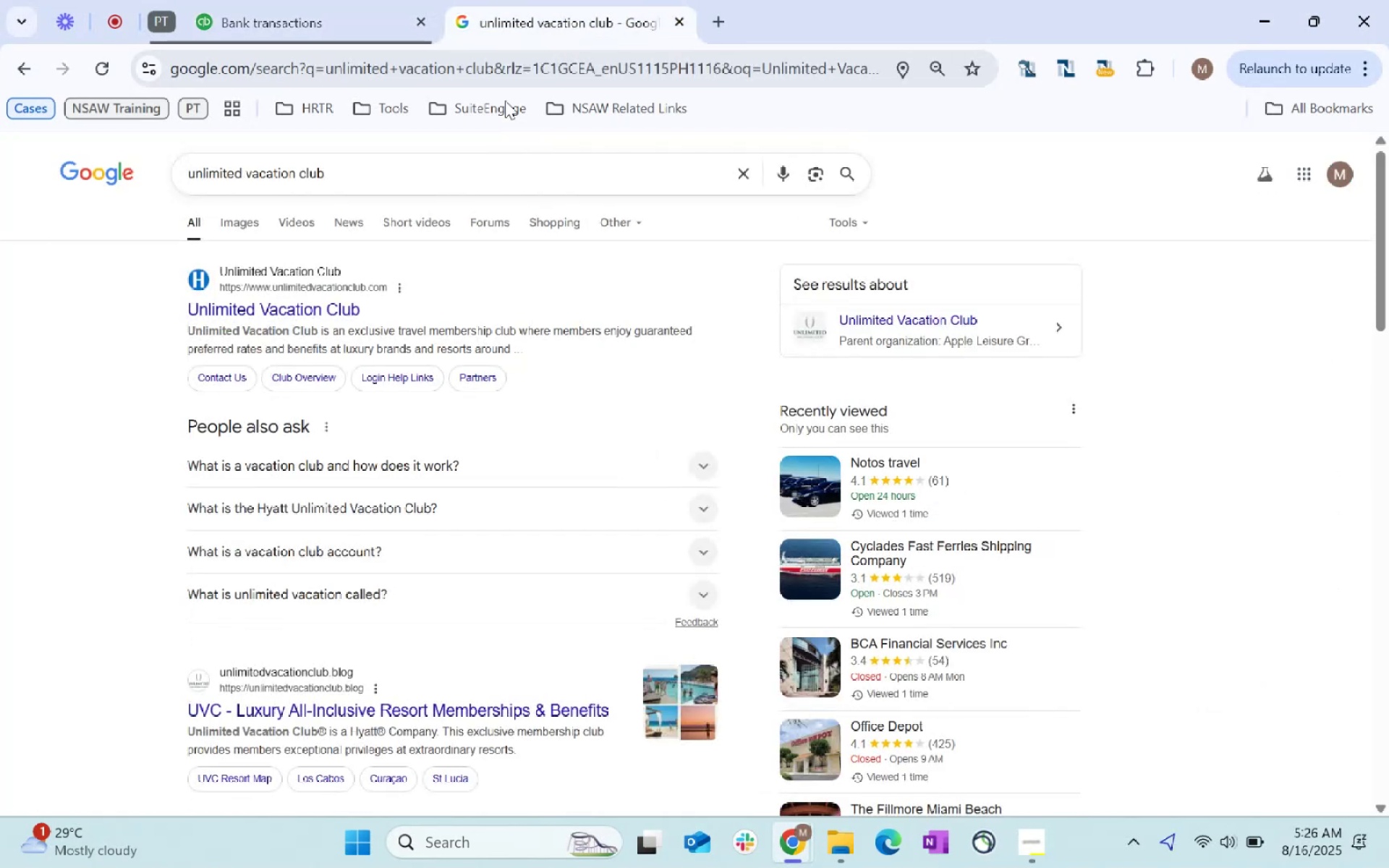 
left_click([506, 72])
 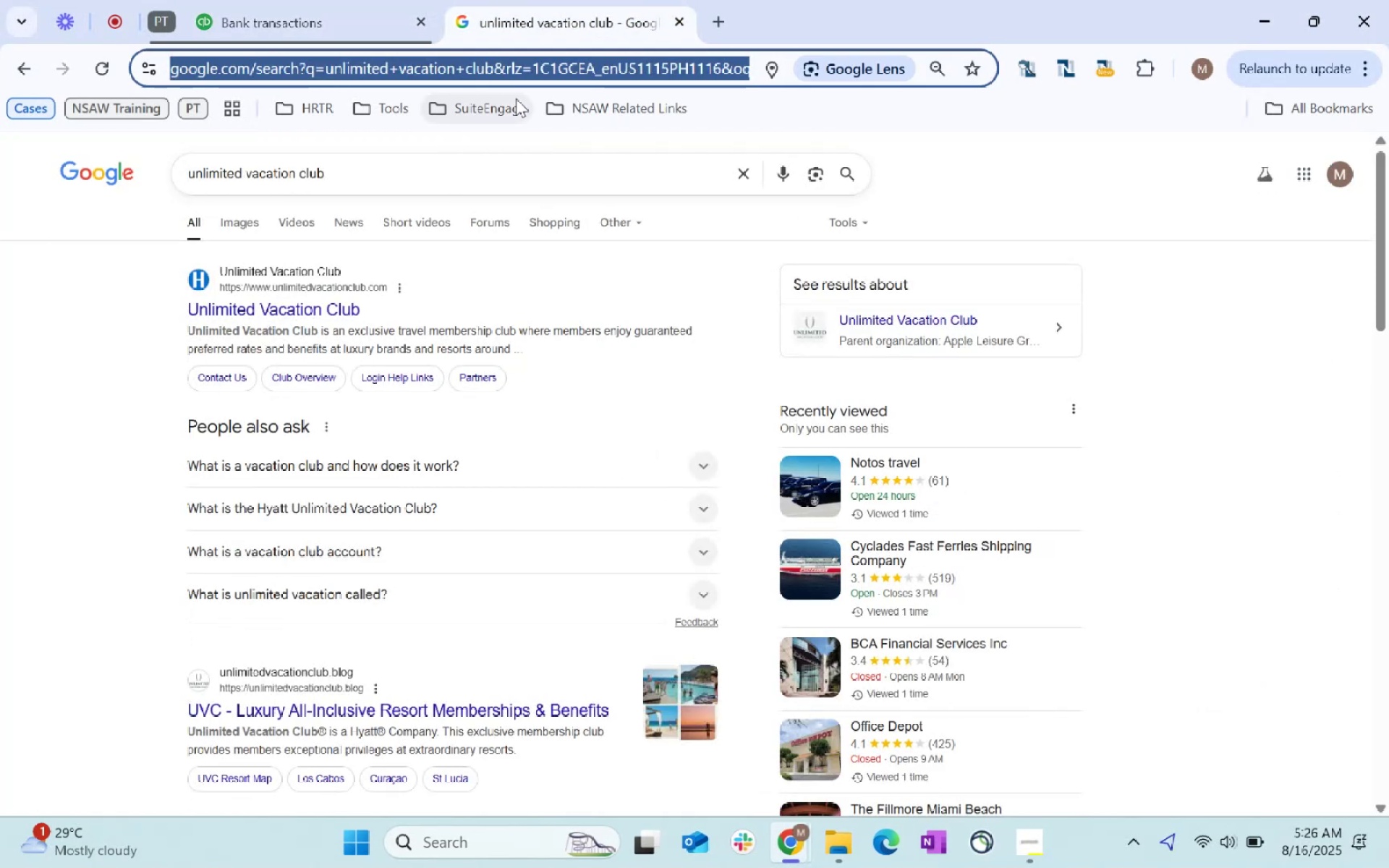 
type(wikiki tri)
 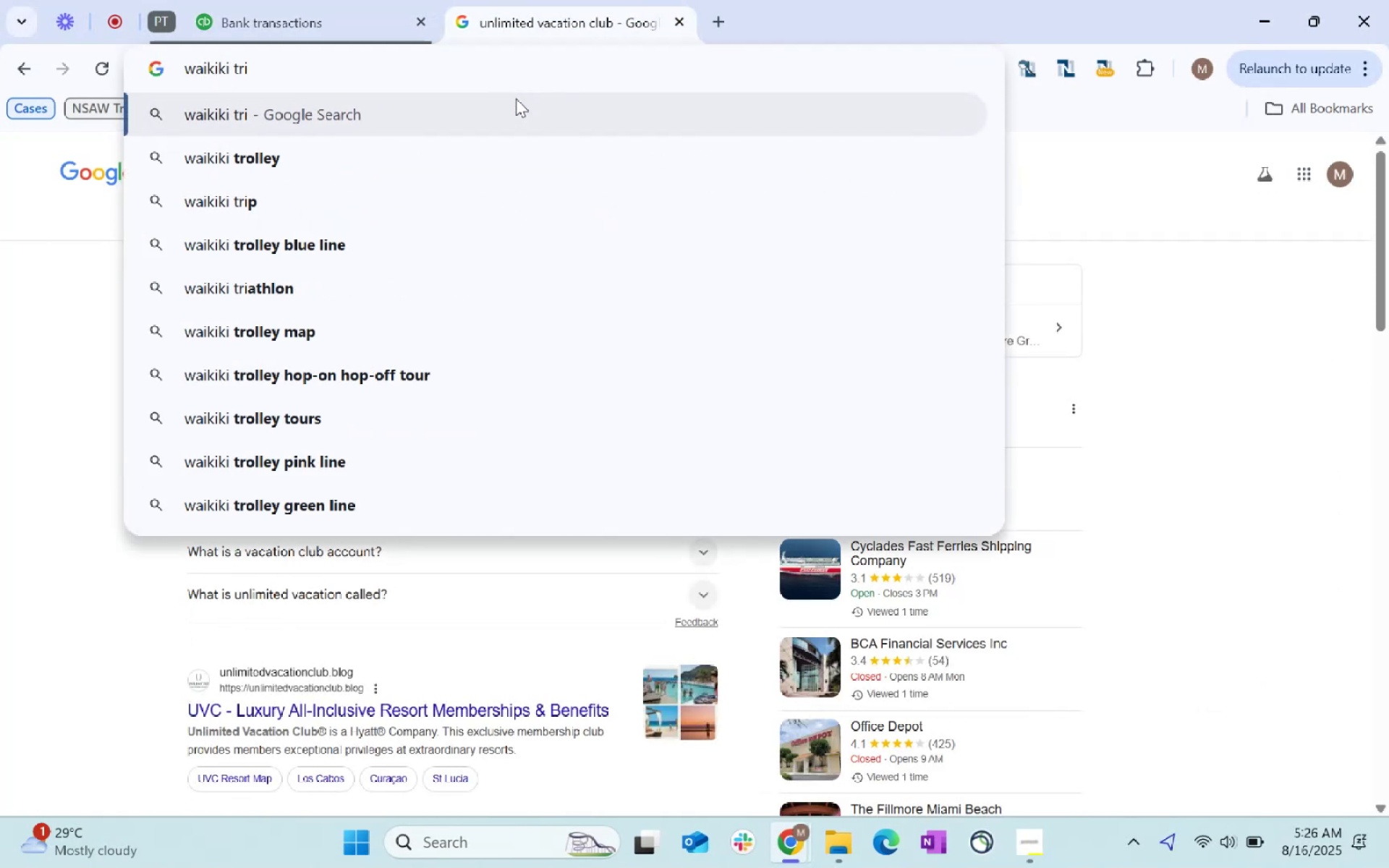 
key(ArrowDown)
 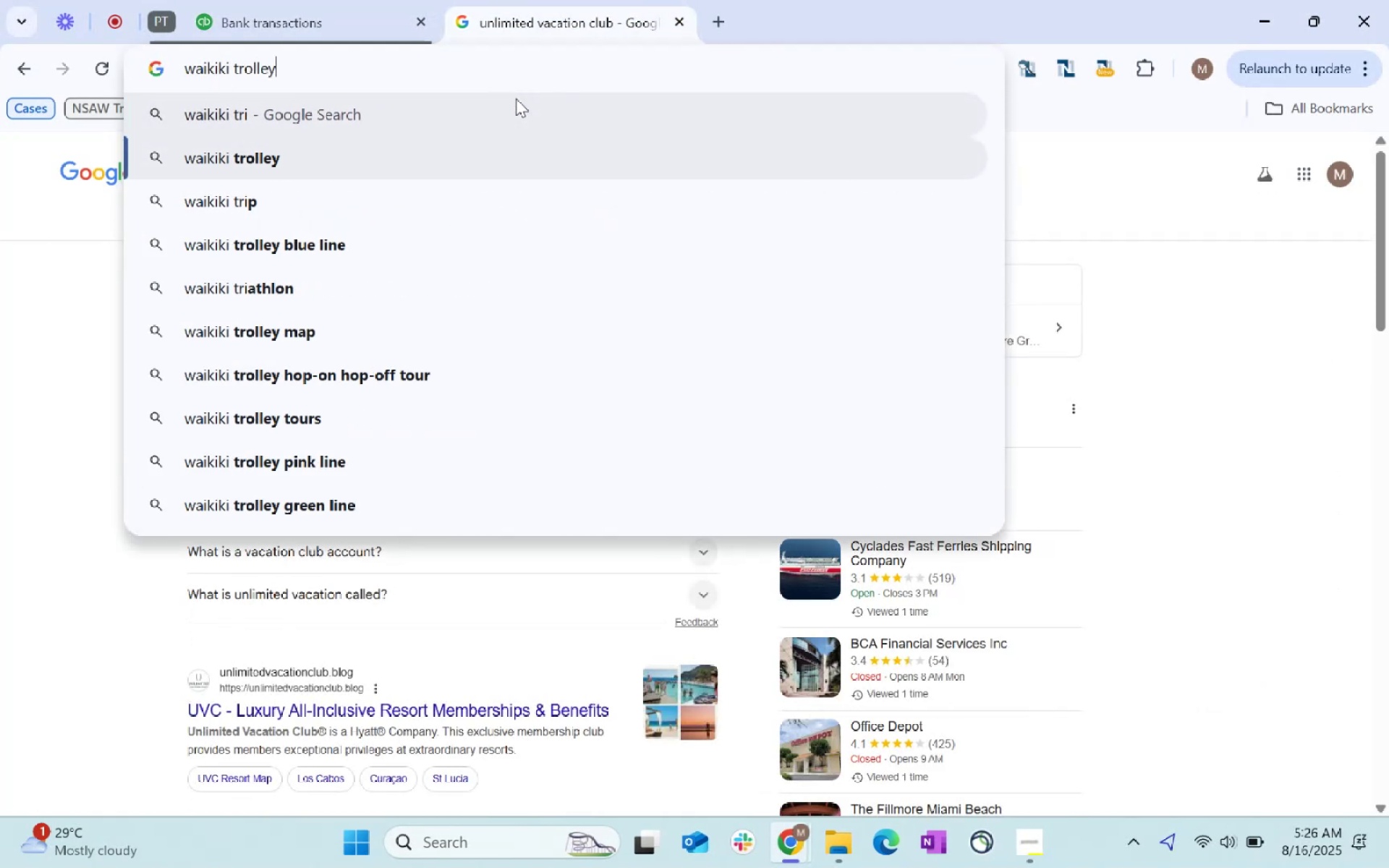 
key(Enter)
 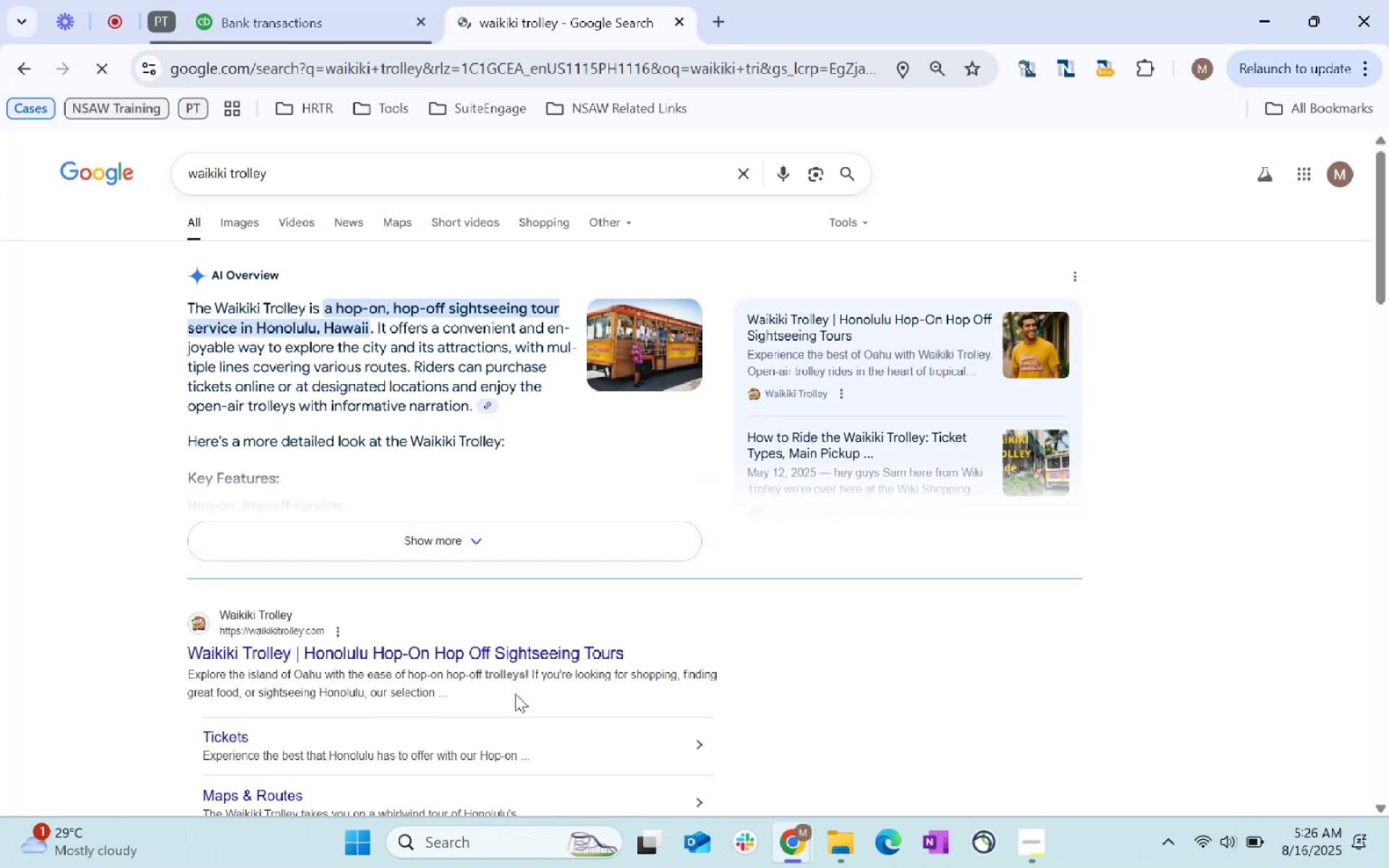 
left_click([346, 0])
 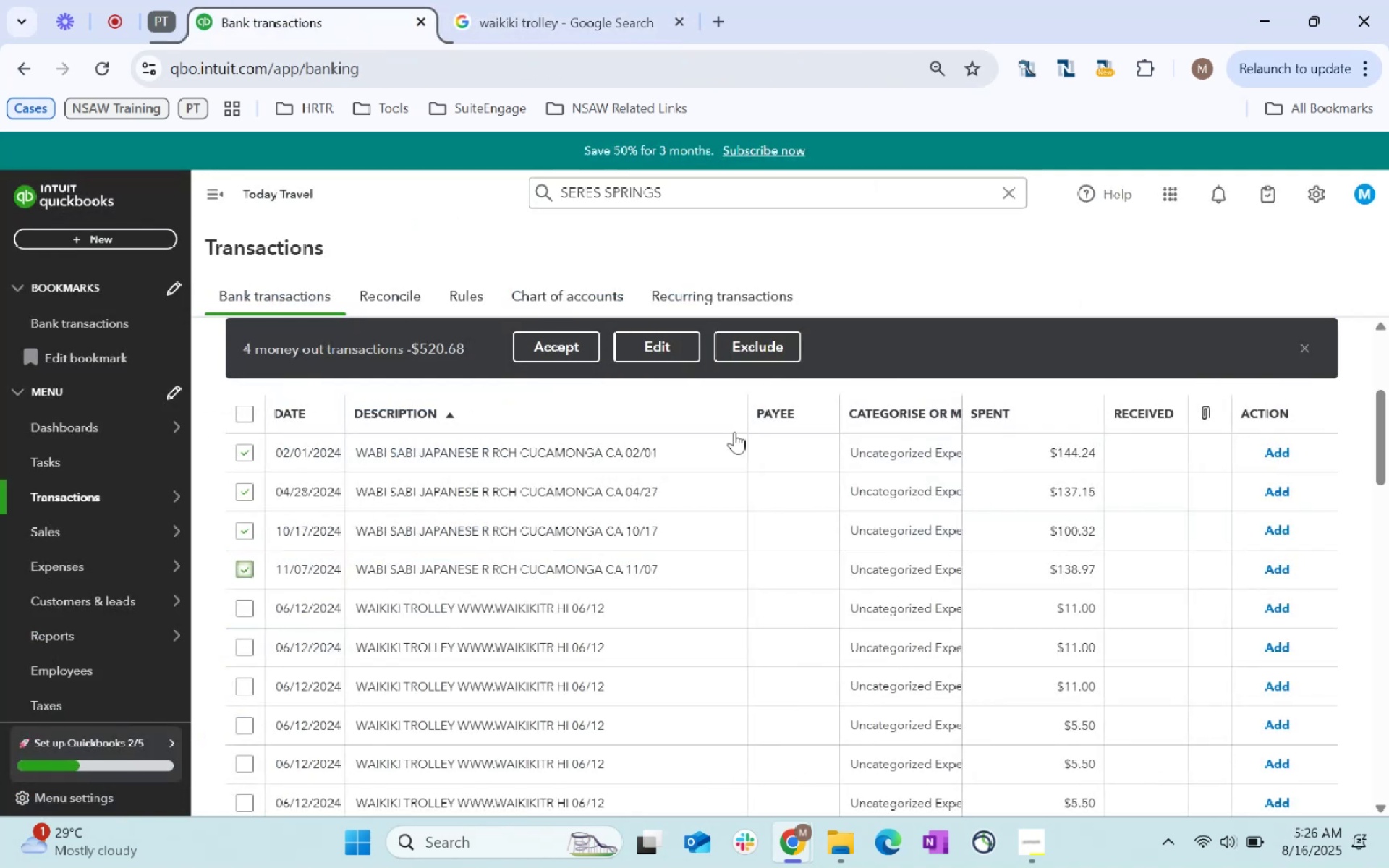 
left_click([657, 339])
 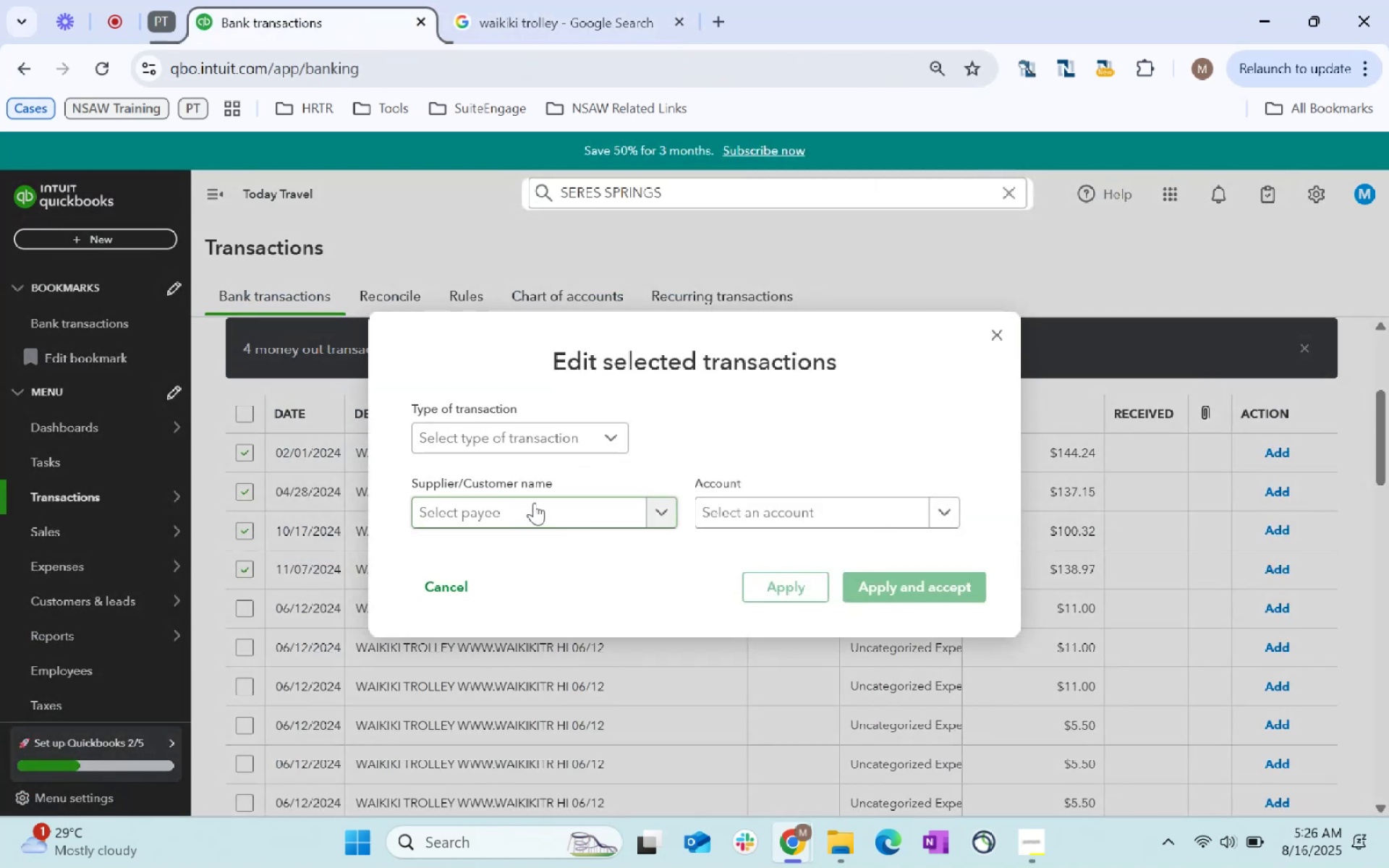 
left_click([524, 436])
 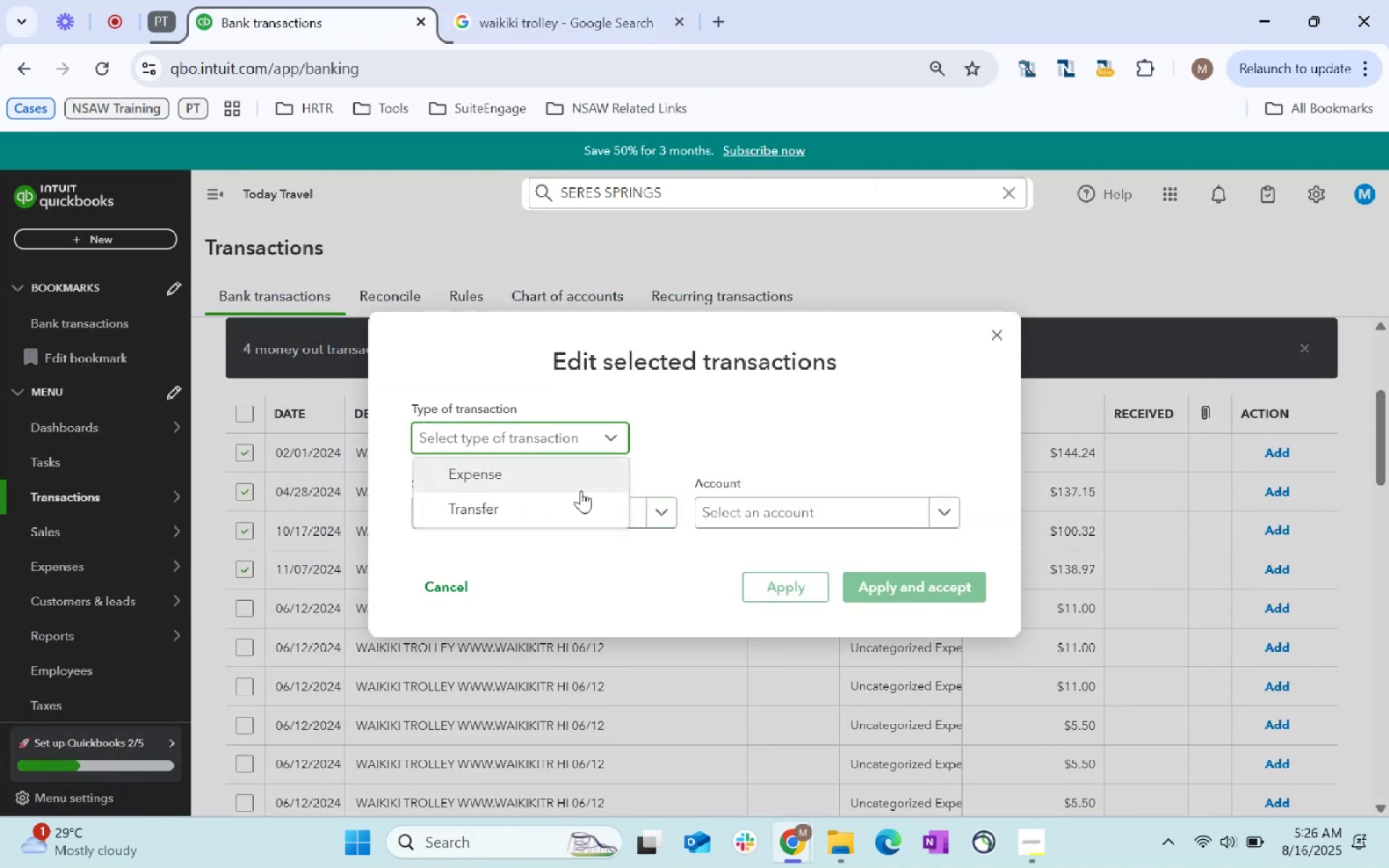 
left_click([760, 426])
 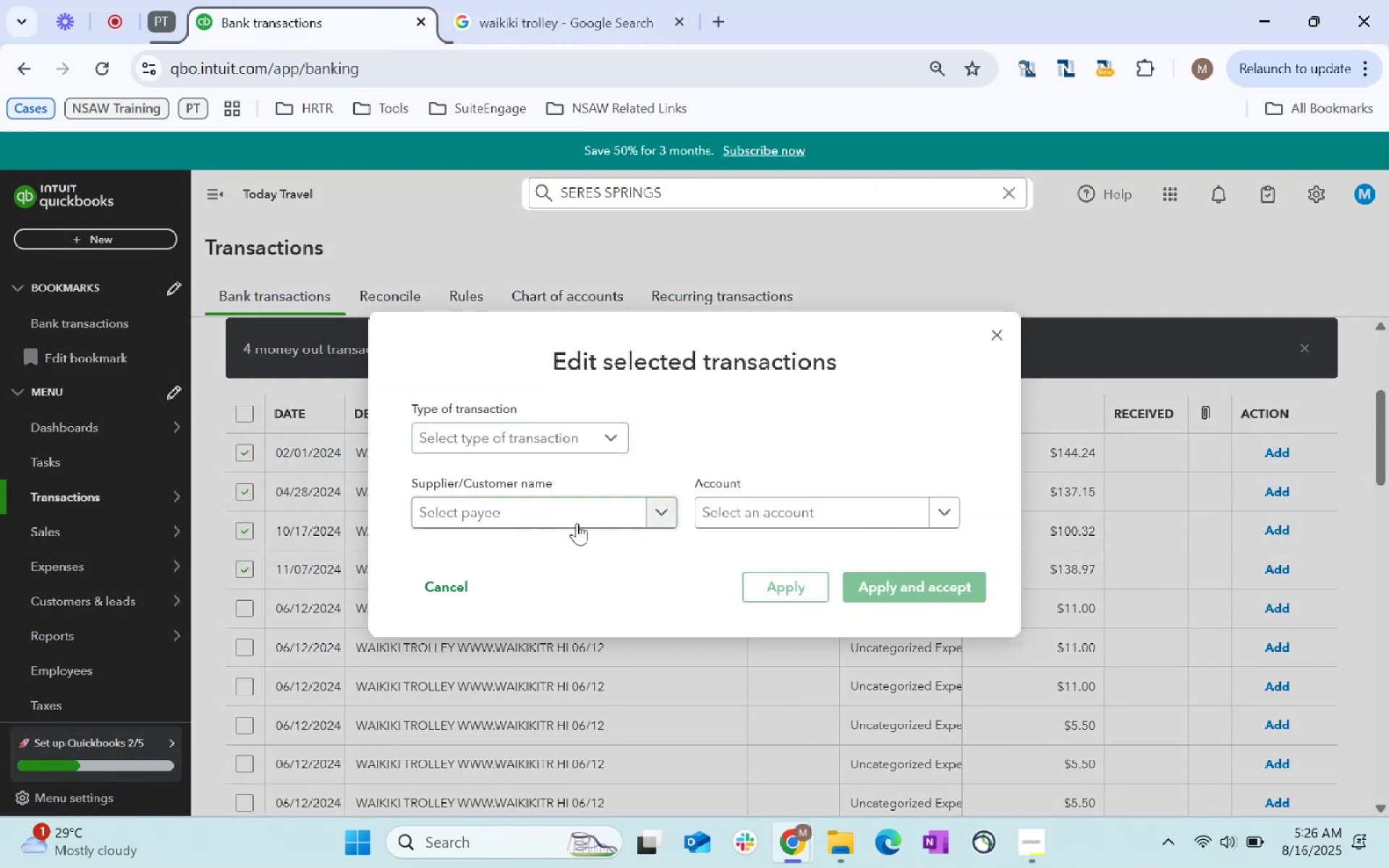 
type(Wabi wa)
key(Backspace)
key(Backspace)
type(Wasabi)
key(Tab)
 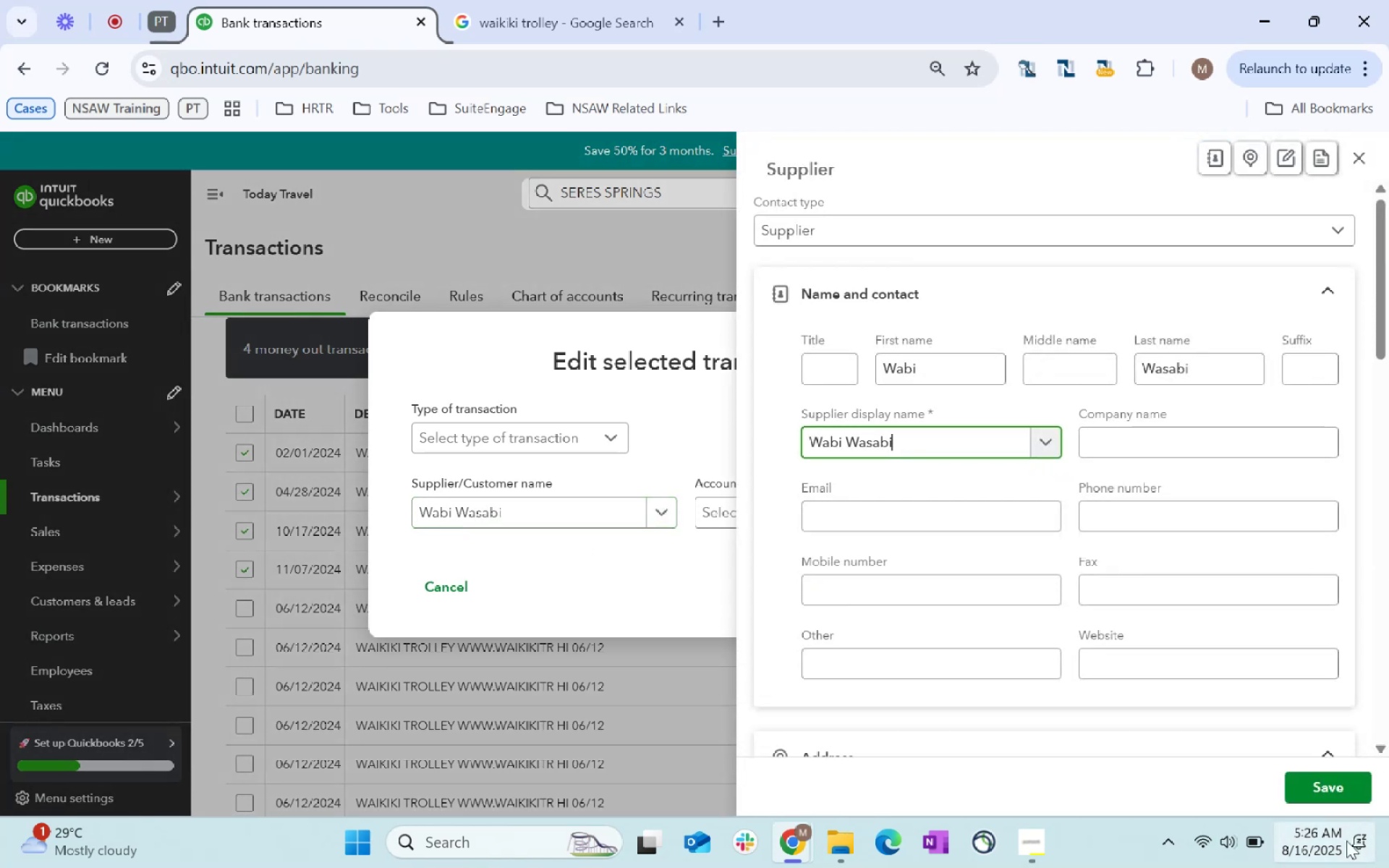 
left_click([1337, 797])
 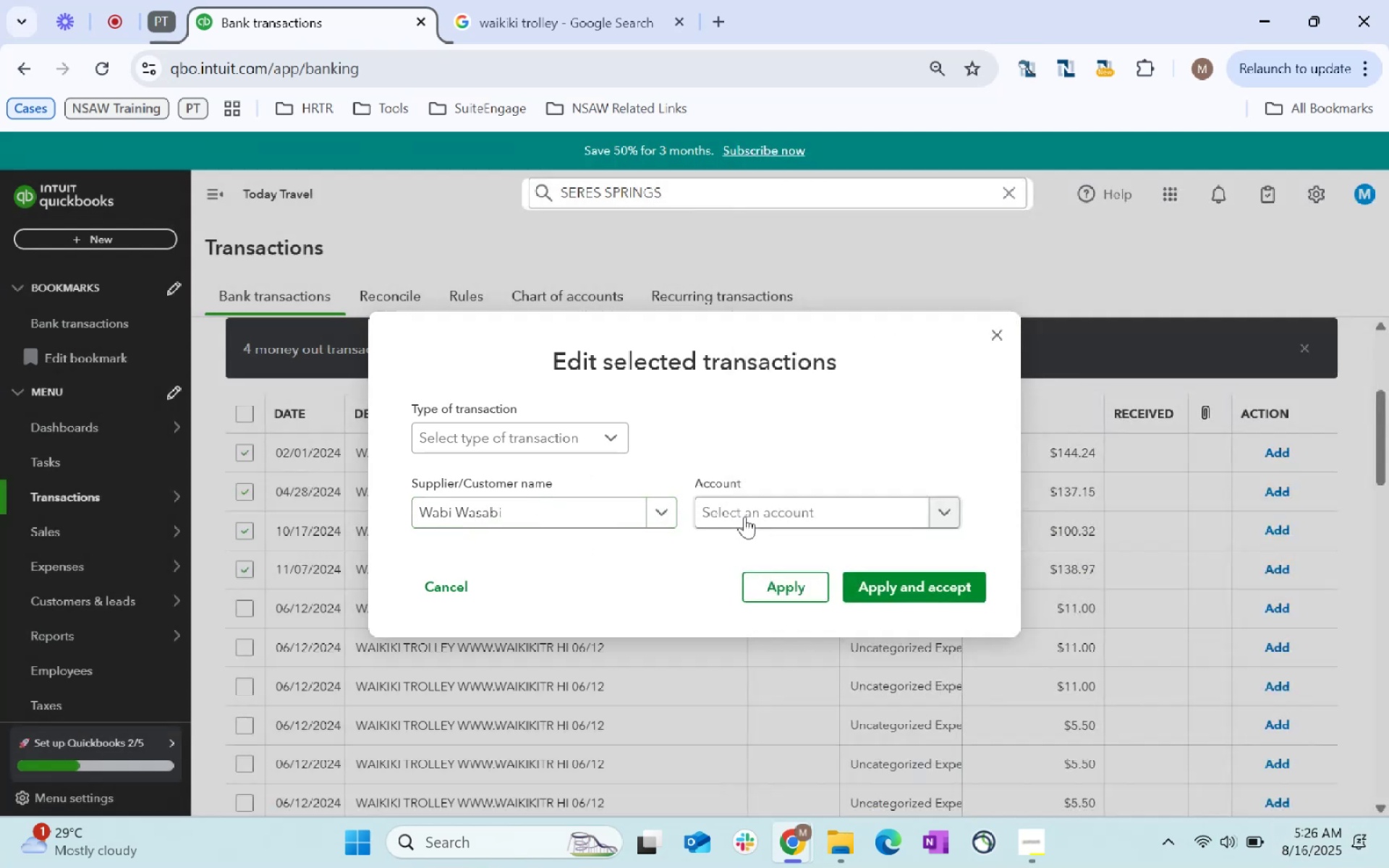 
left_click([745, 518])
 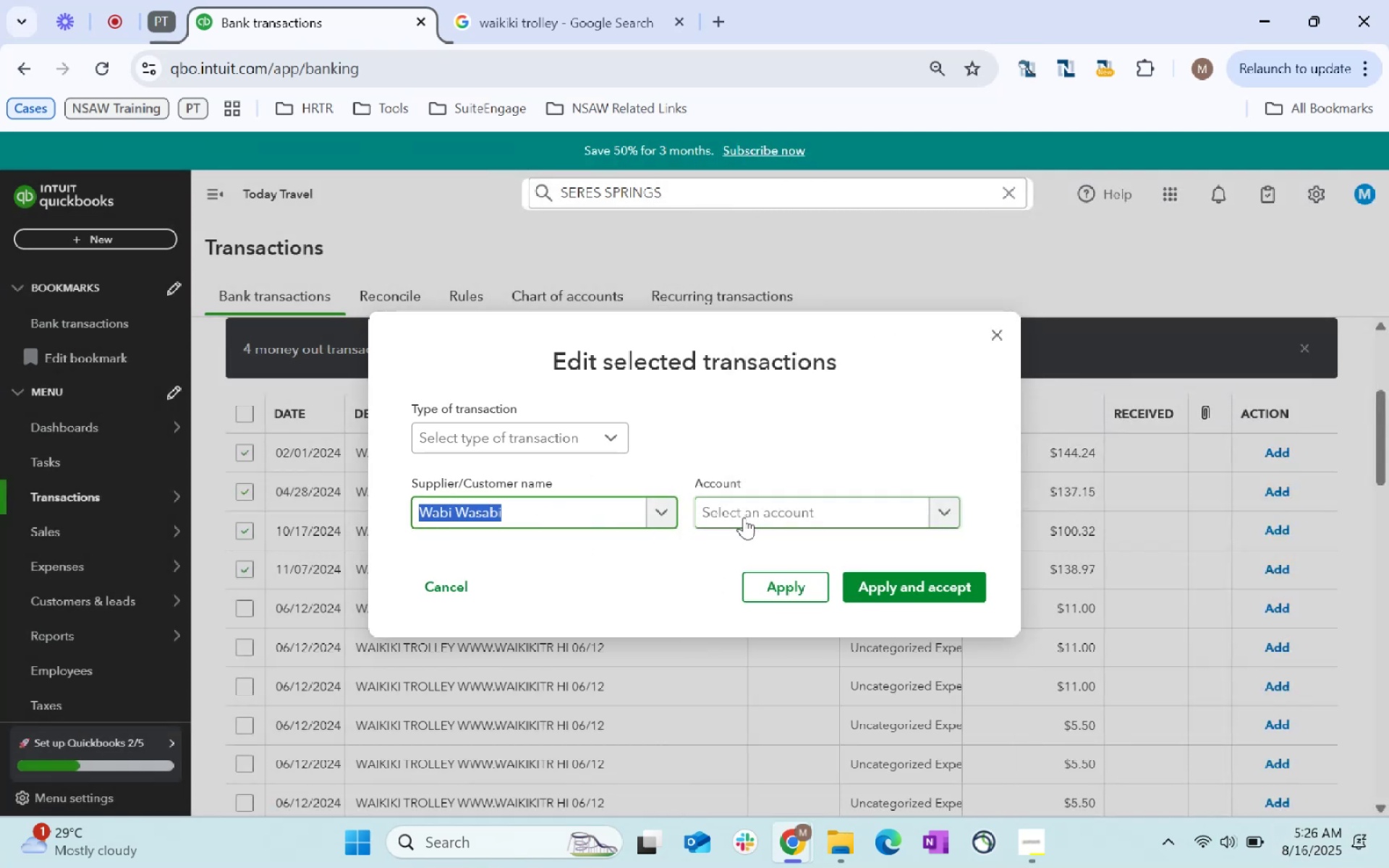 
key(Tab)
type(meals)
key(Tab)
 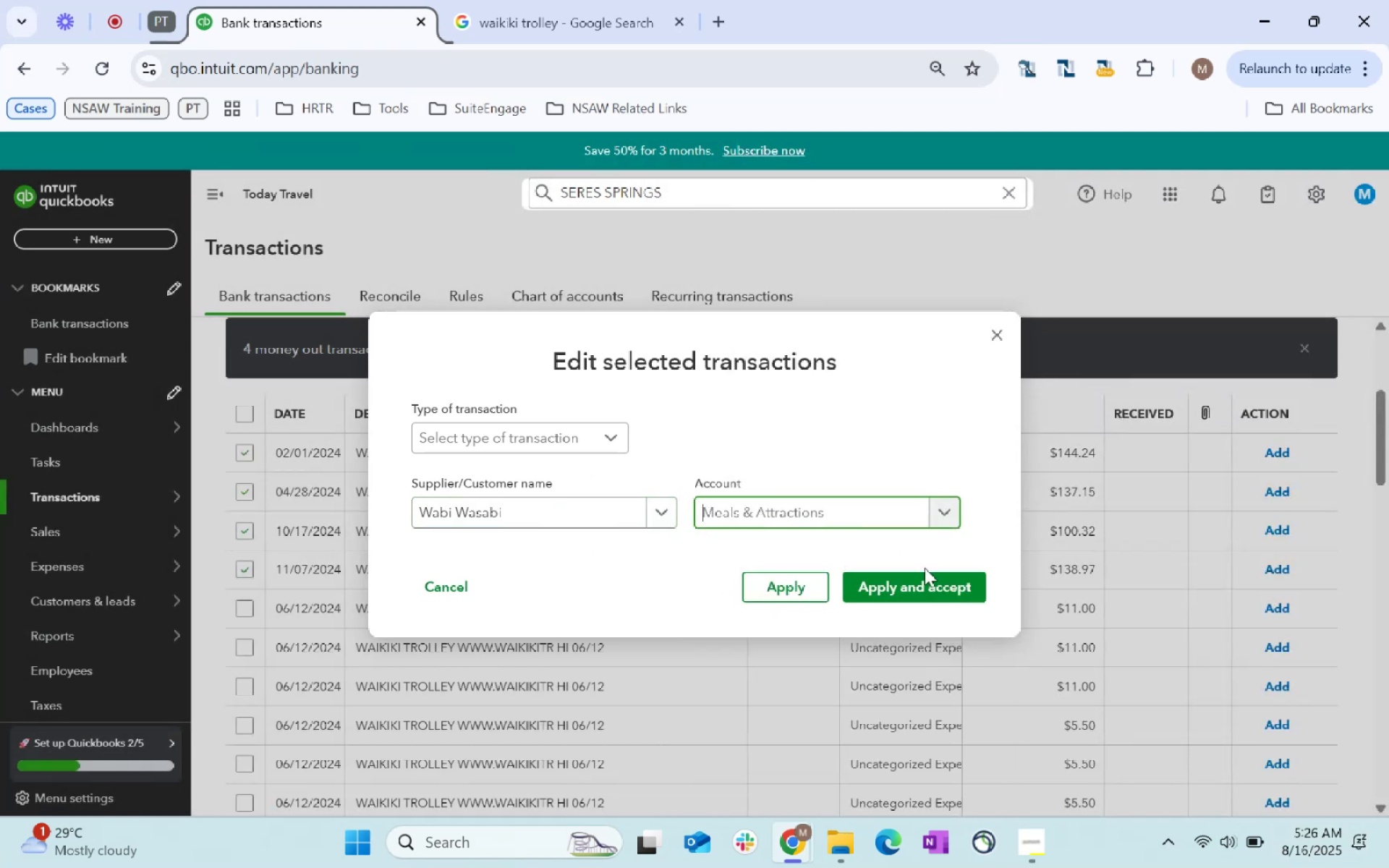 
left_click([925, 569])
 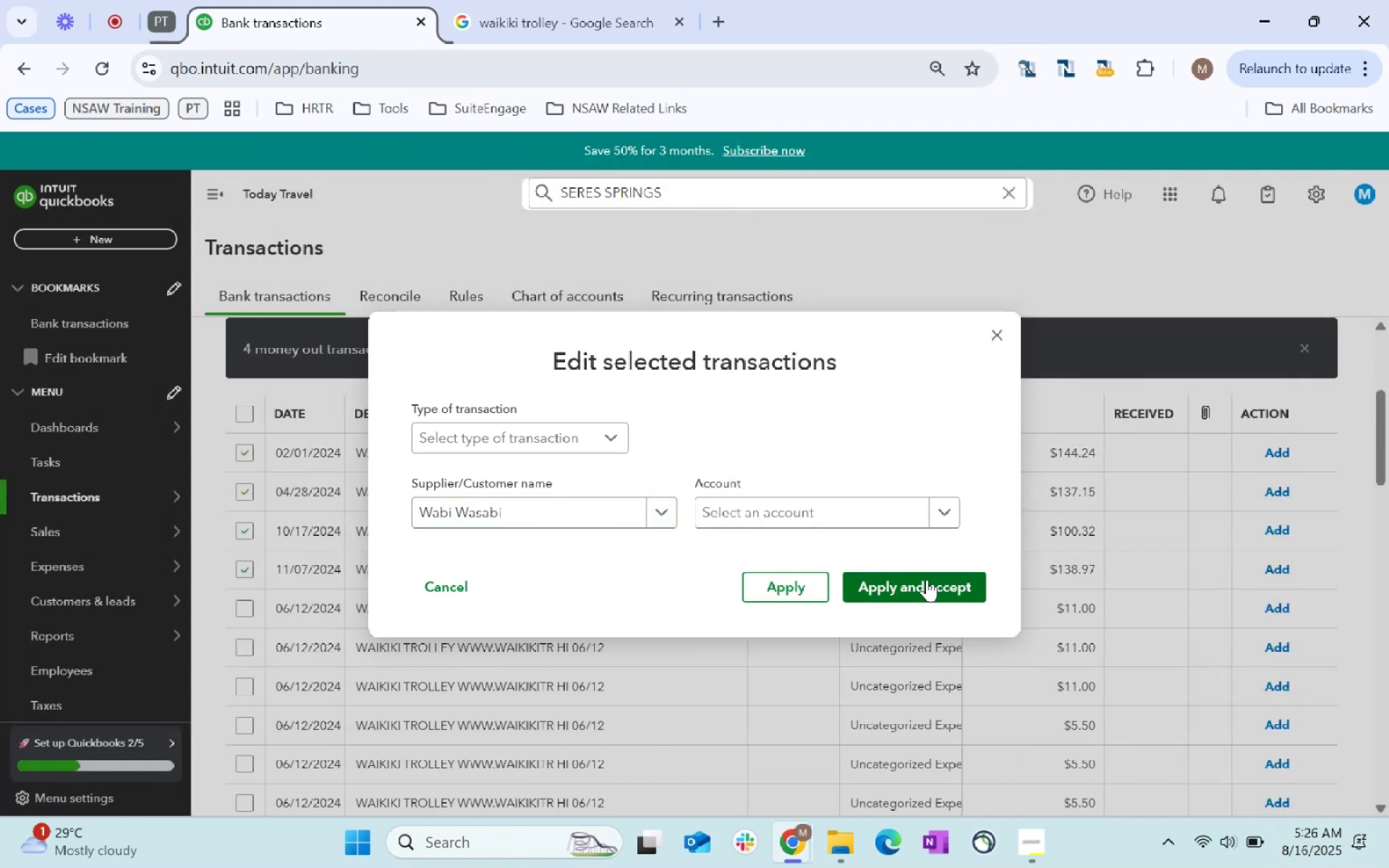 
left_click([877, 521])
 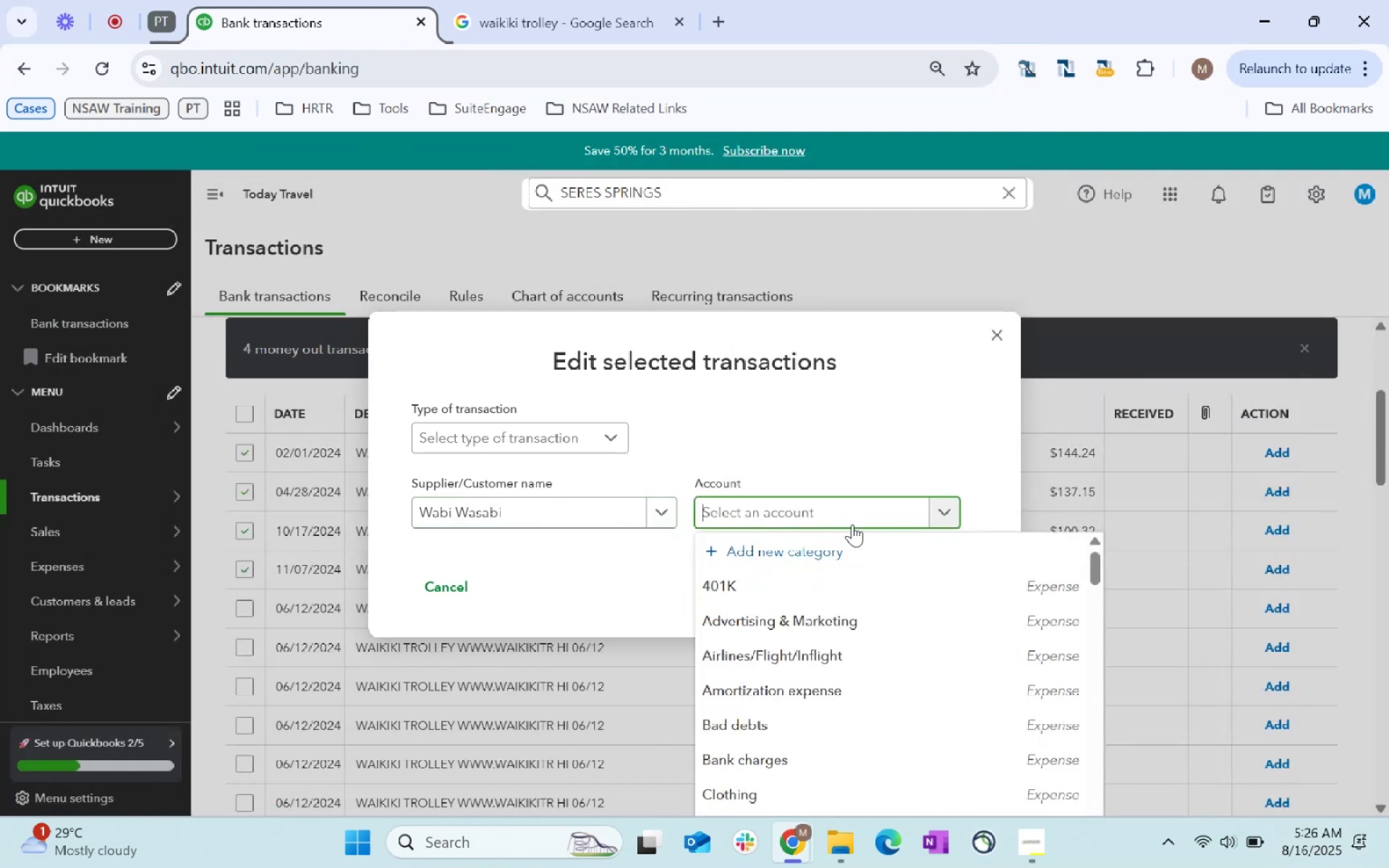 
type(mwals)
key(Backspace)
key(Backspace)
key(Backspace)
key(Backspace)
type(eals)
key(Tab)
 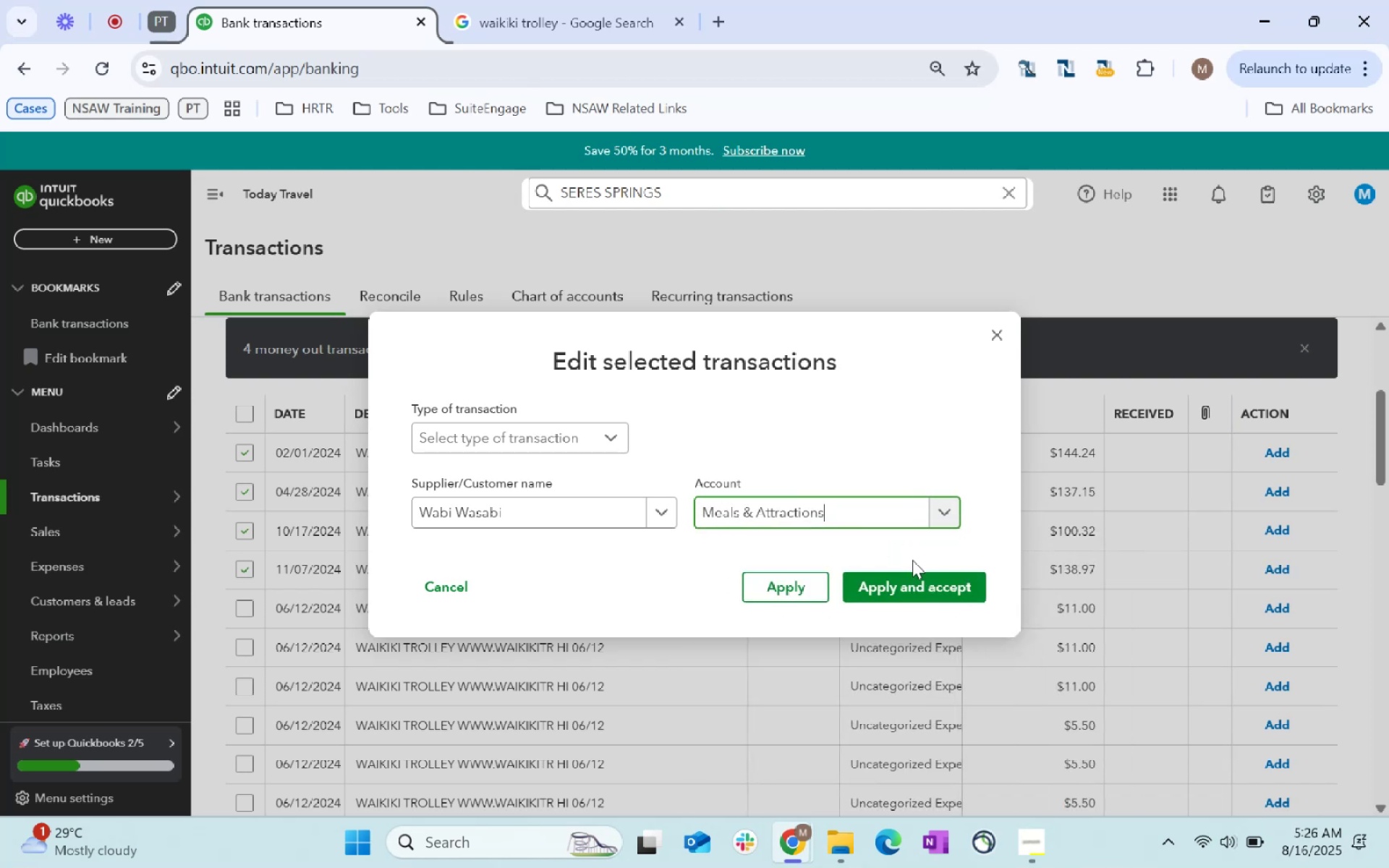 
left_click([943, 583])
 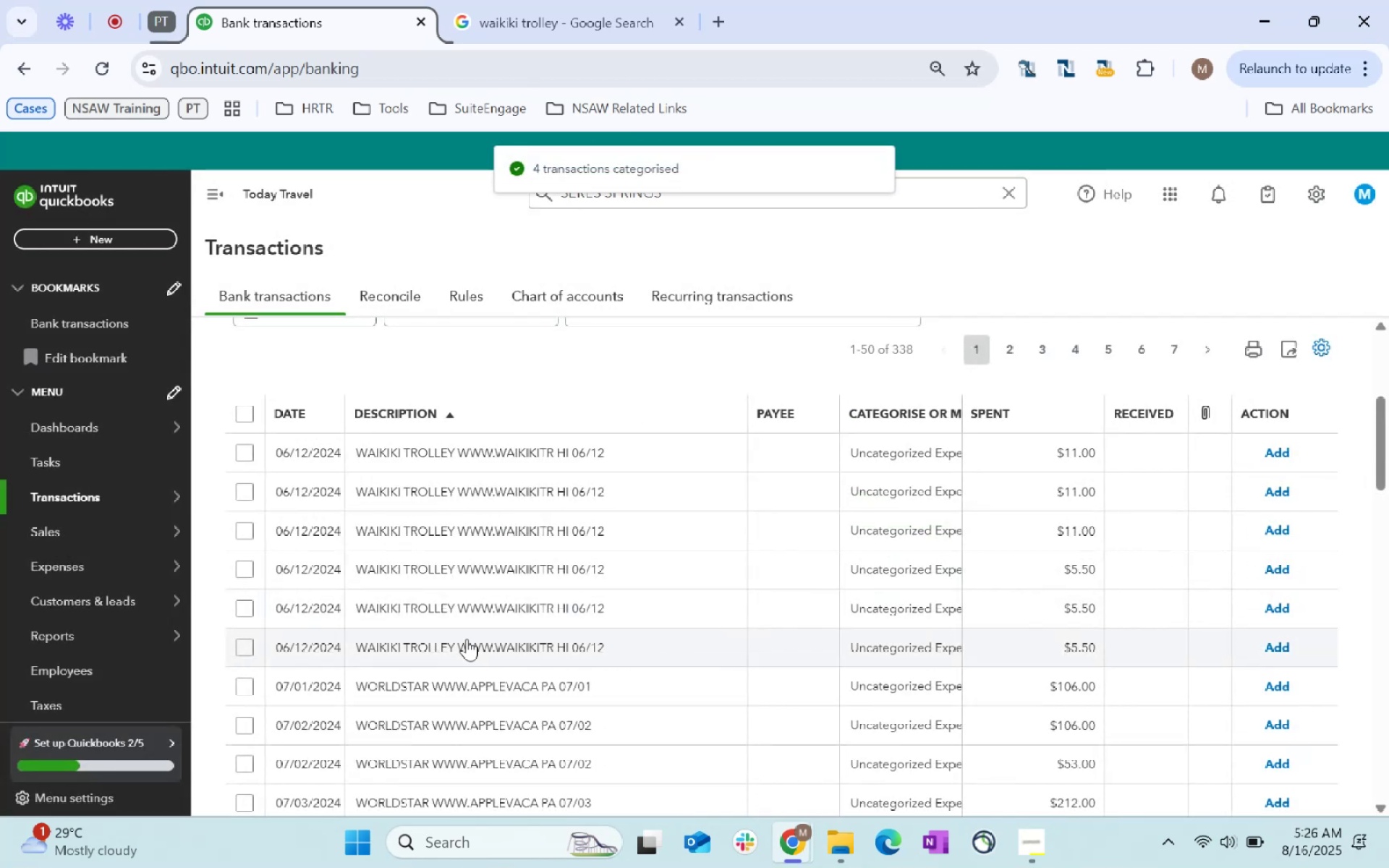 
left_click([240, 457])
 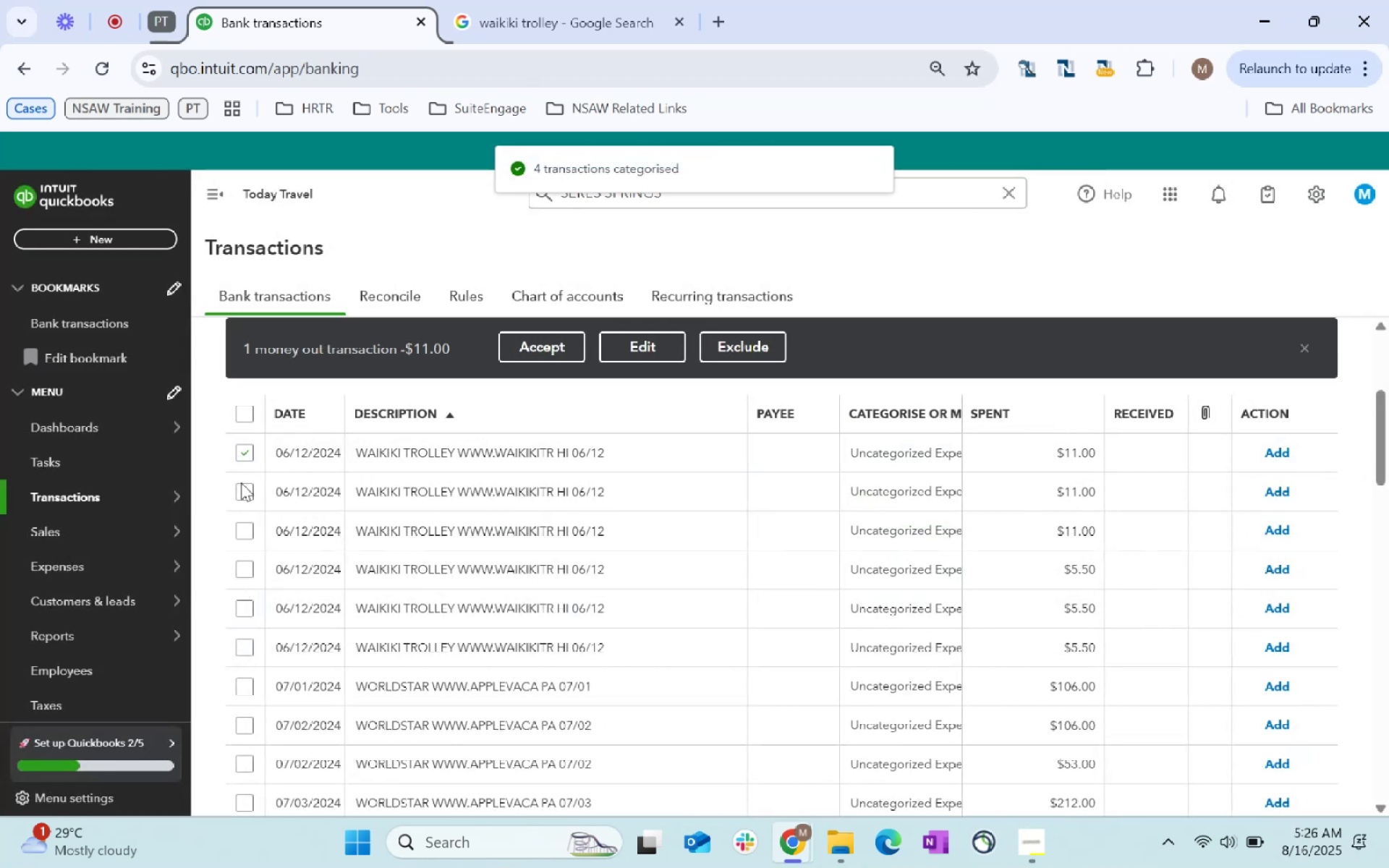 
left_click([244, 486])
 